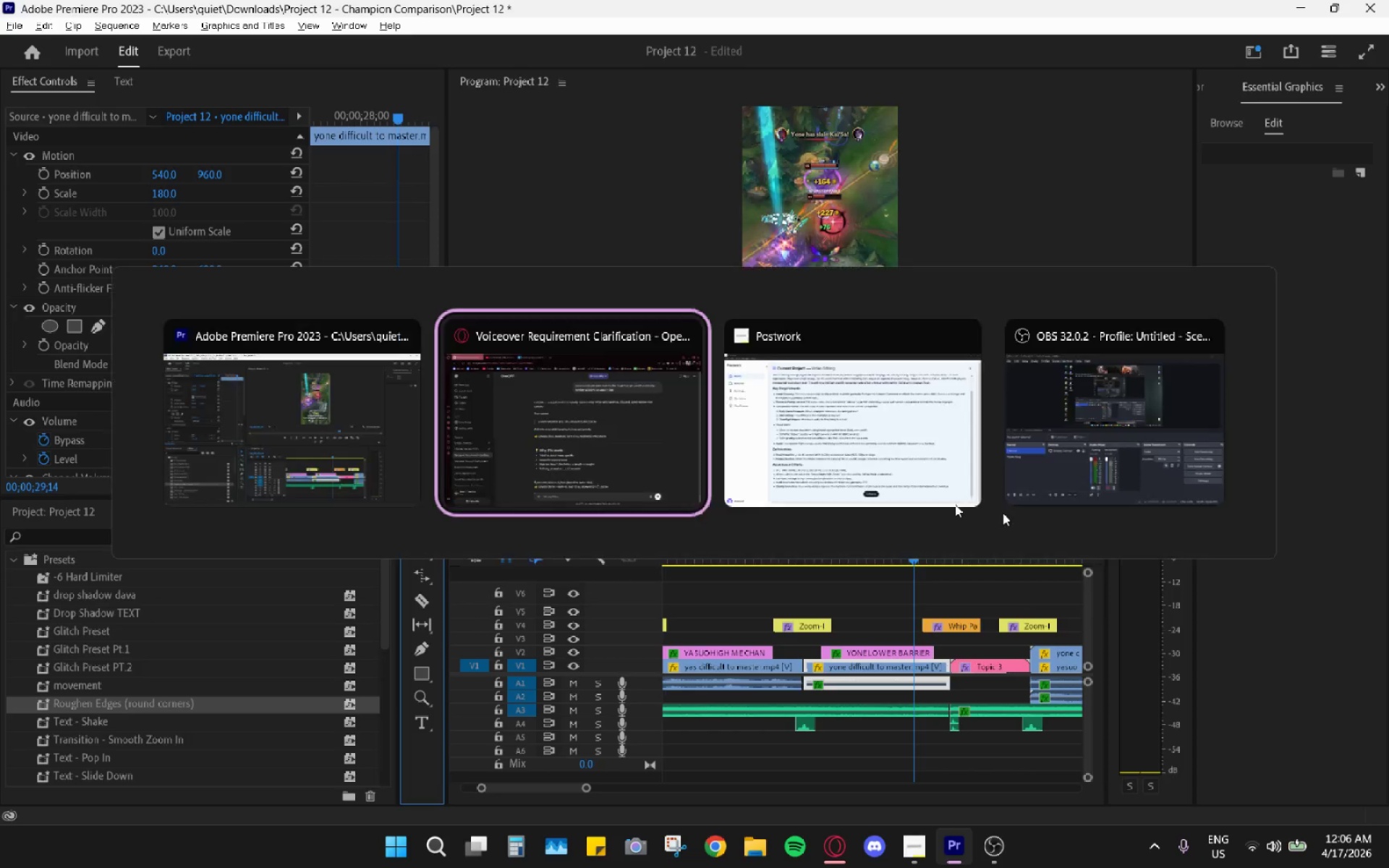 
key(Alt+Tab)
 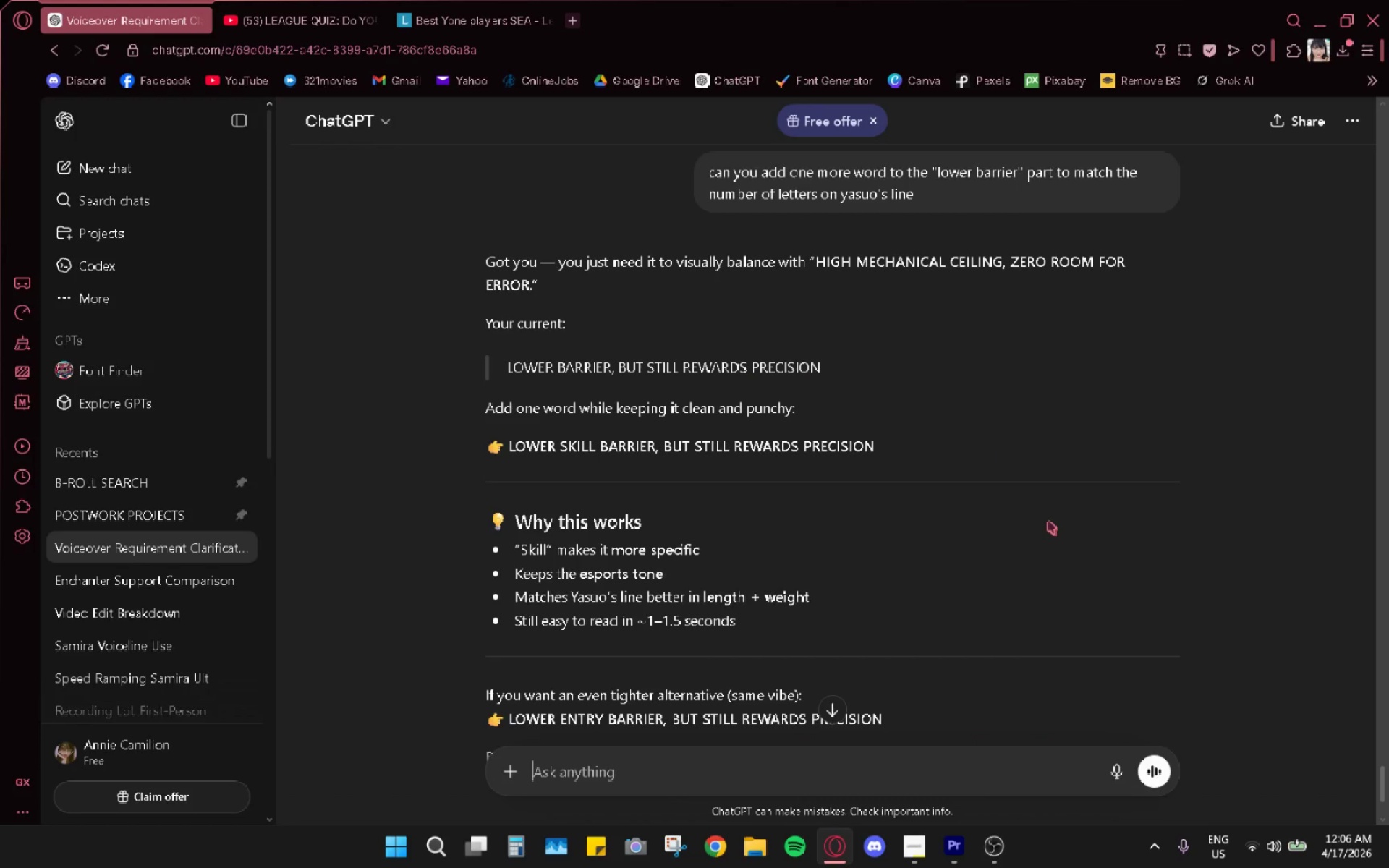 
key(Alt+AltLeft)
 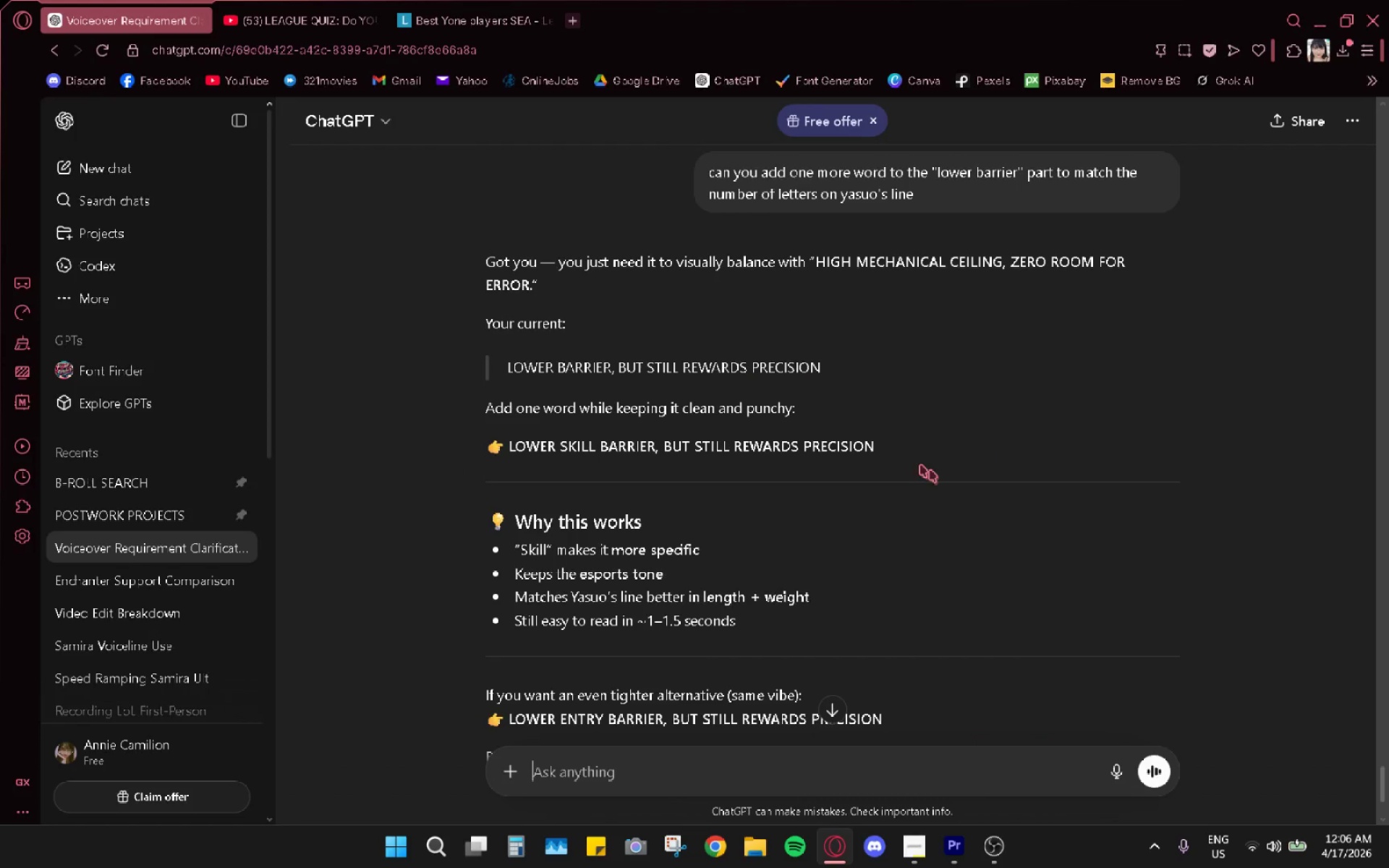 
key(Alt+Tab)
 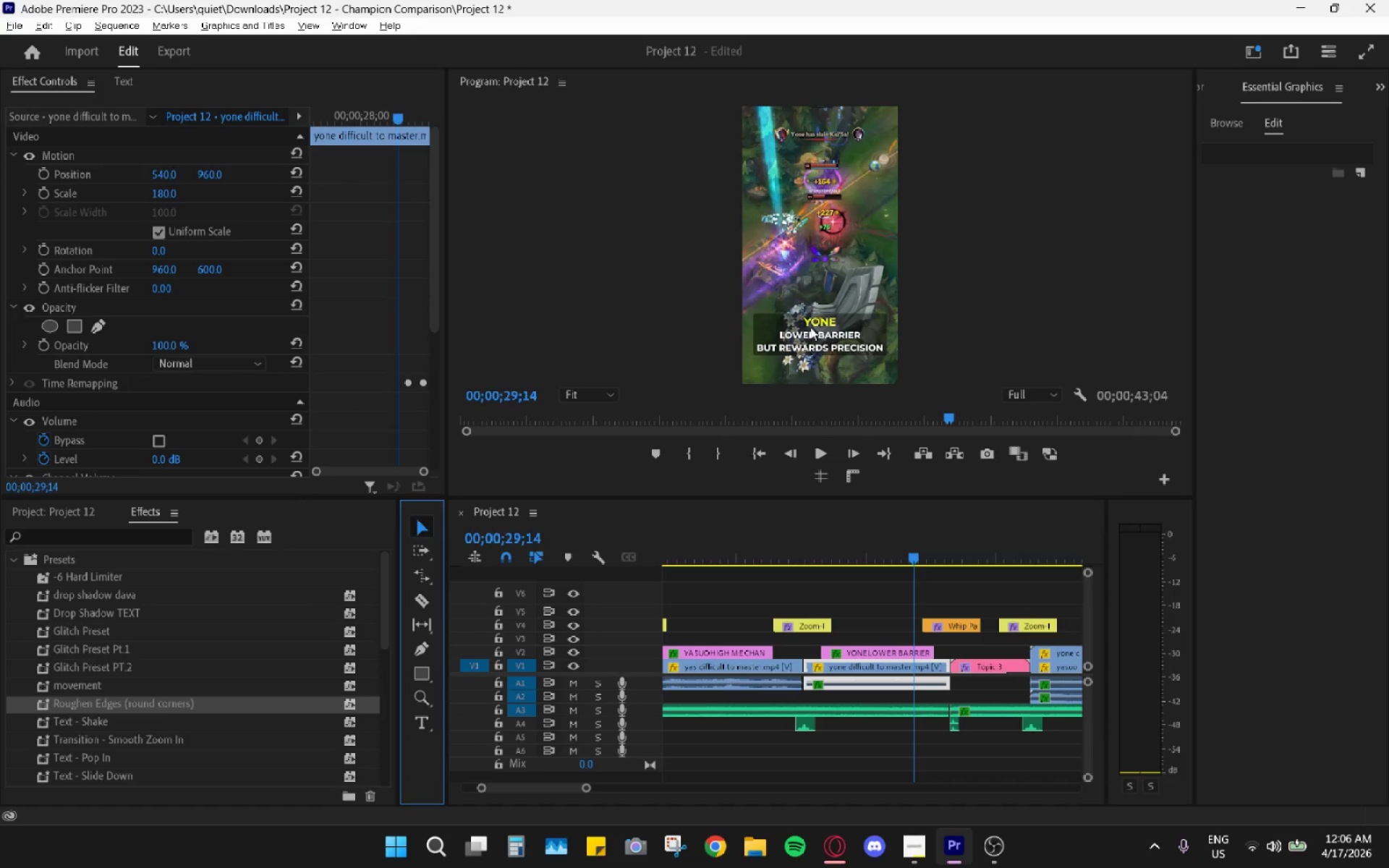 
left_click([821, 334])
 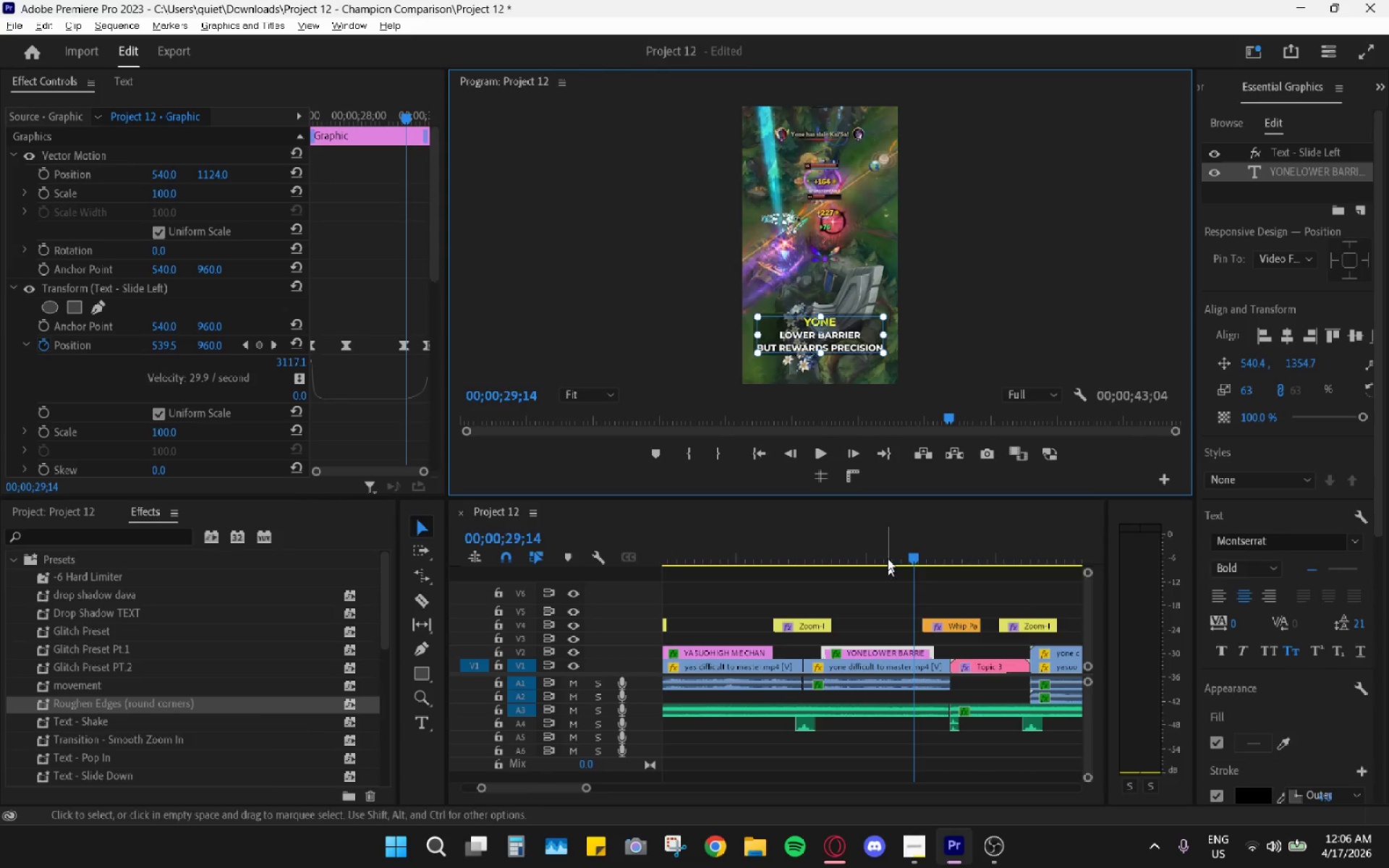 
double_click([854, 336])
 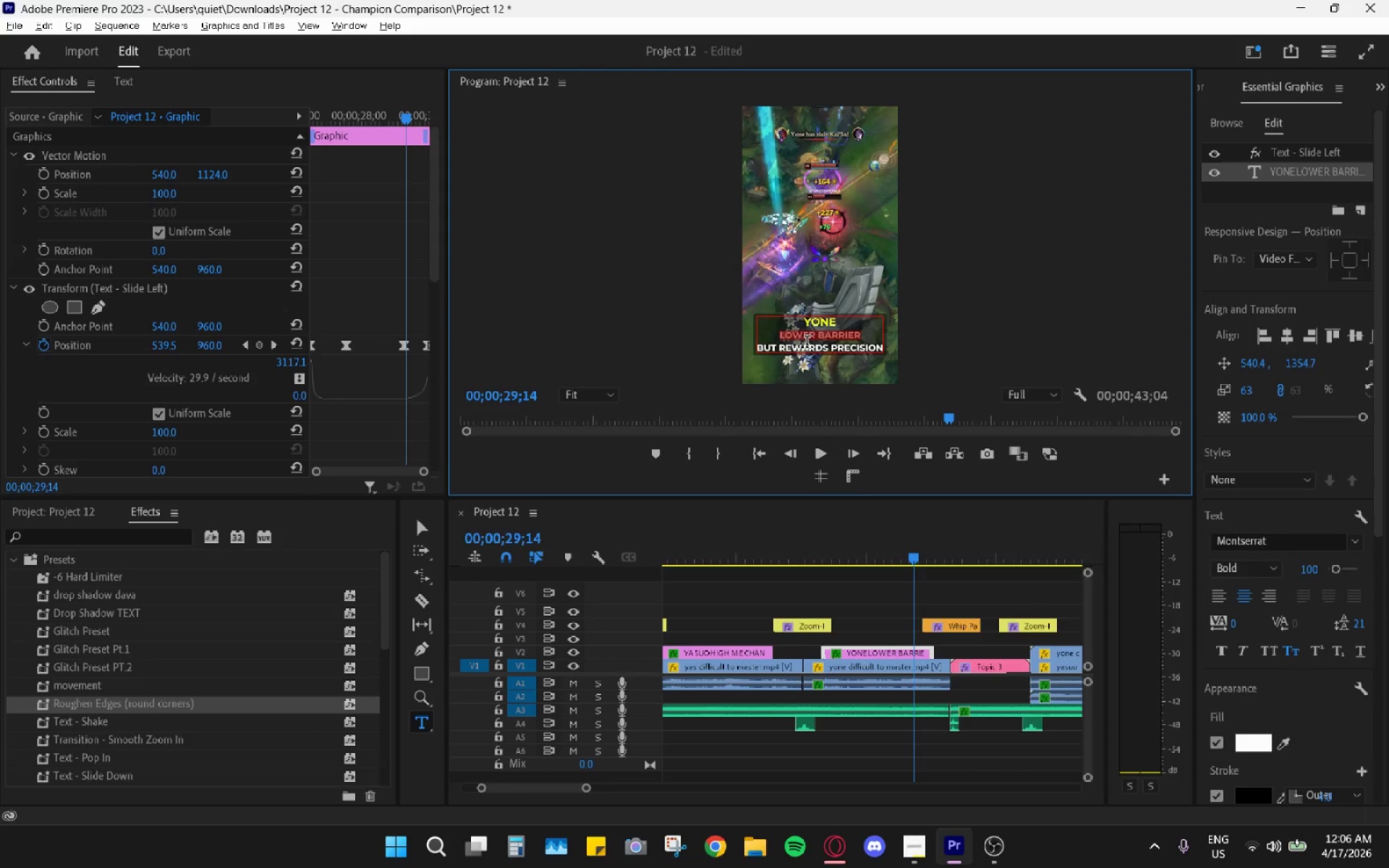 
left_click([820, 336])
 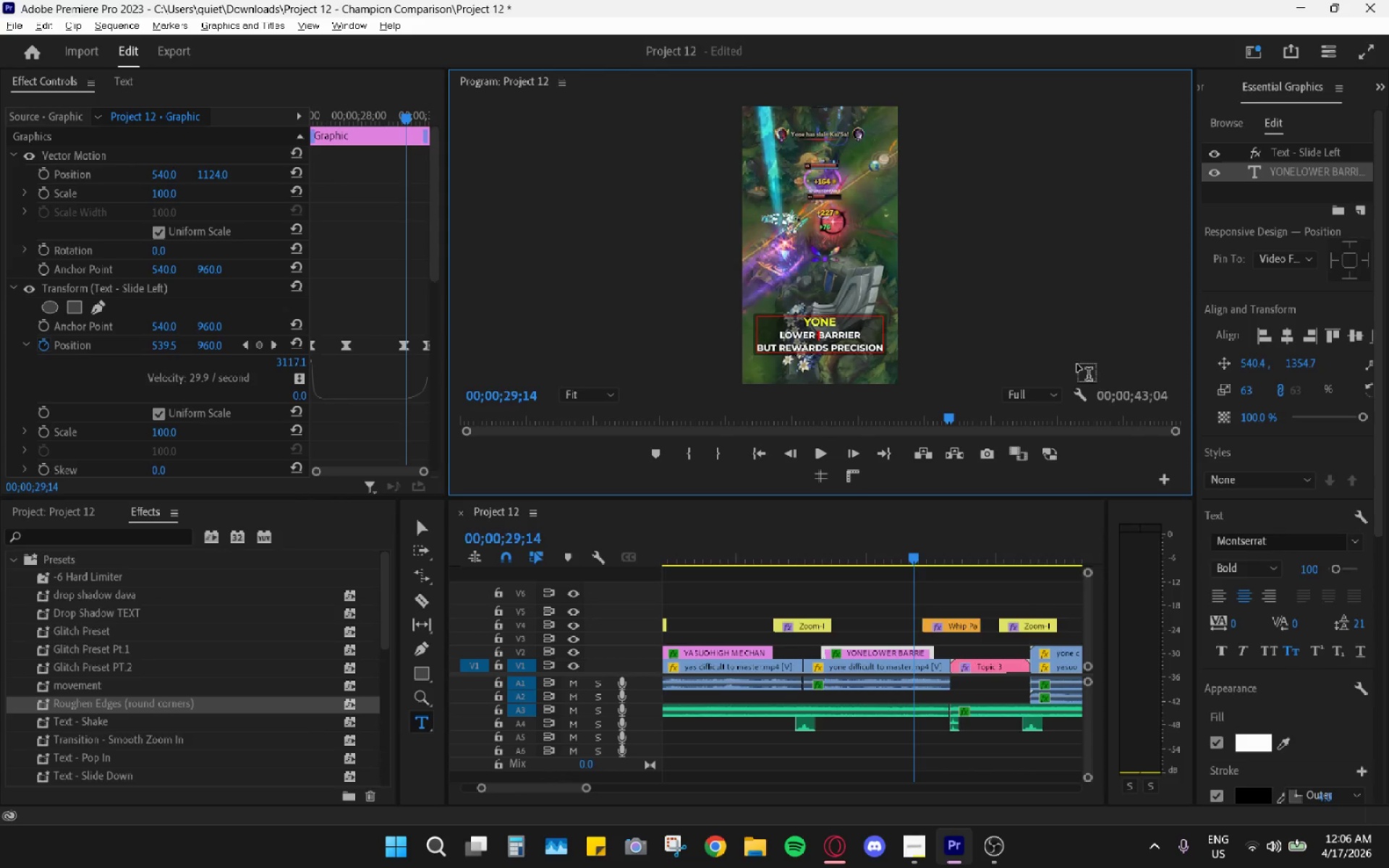 
type(SKILL )
 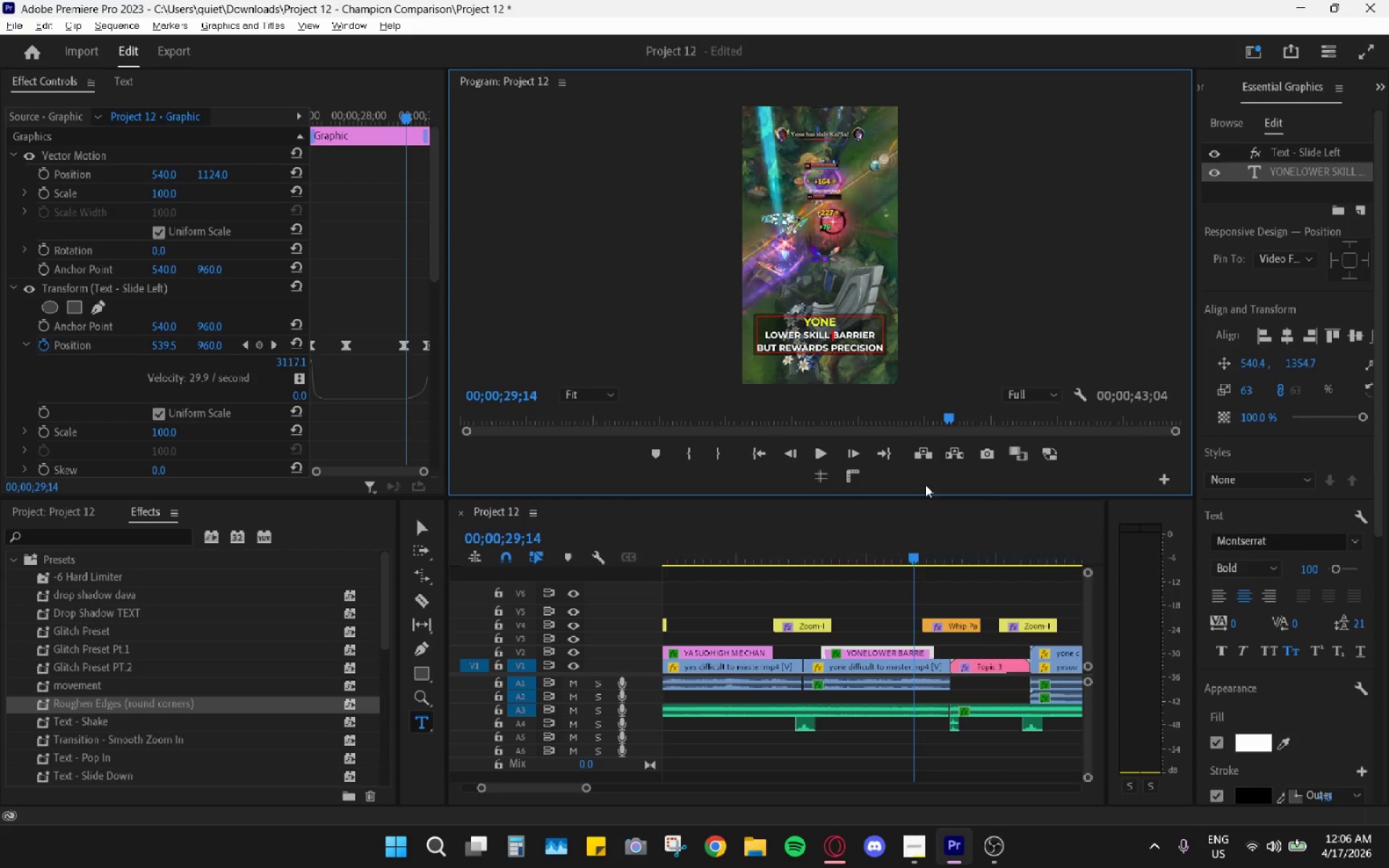 
left_click_drag(start_coordinate=[833, 546], to_coordinate=[830, 546])
 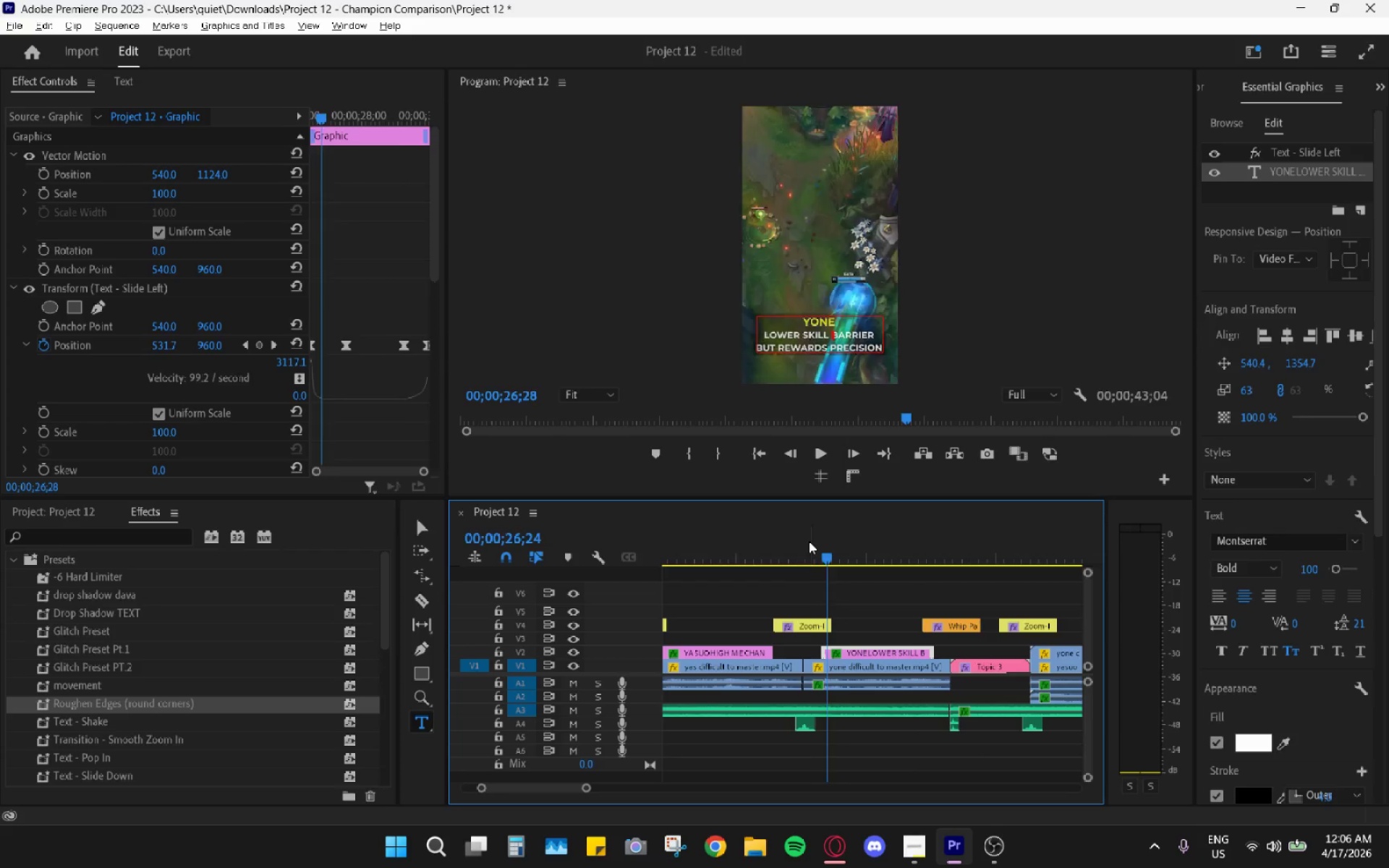 
double_click([809, 541])
 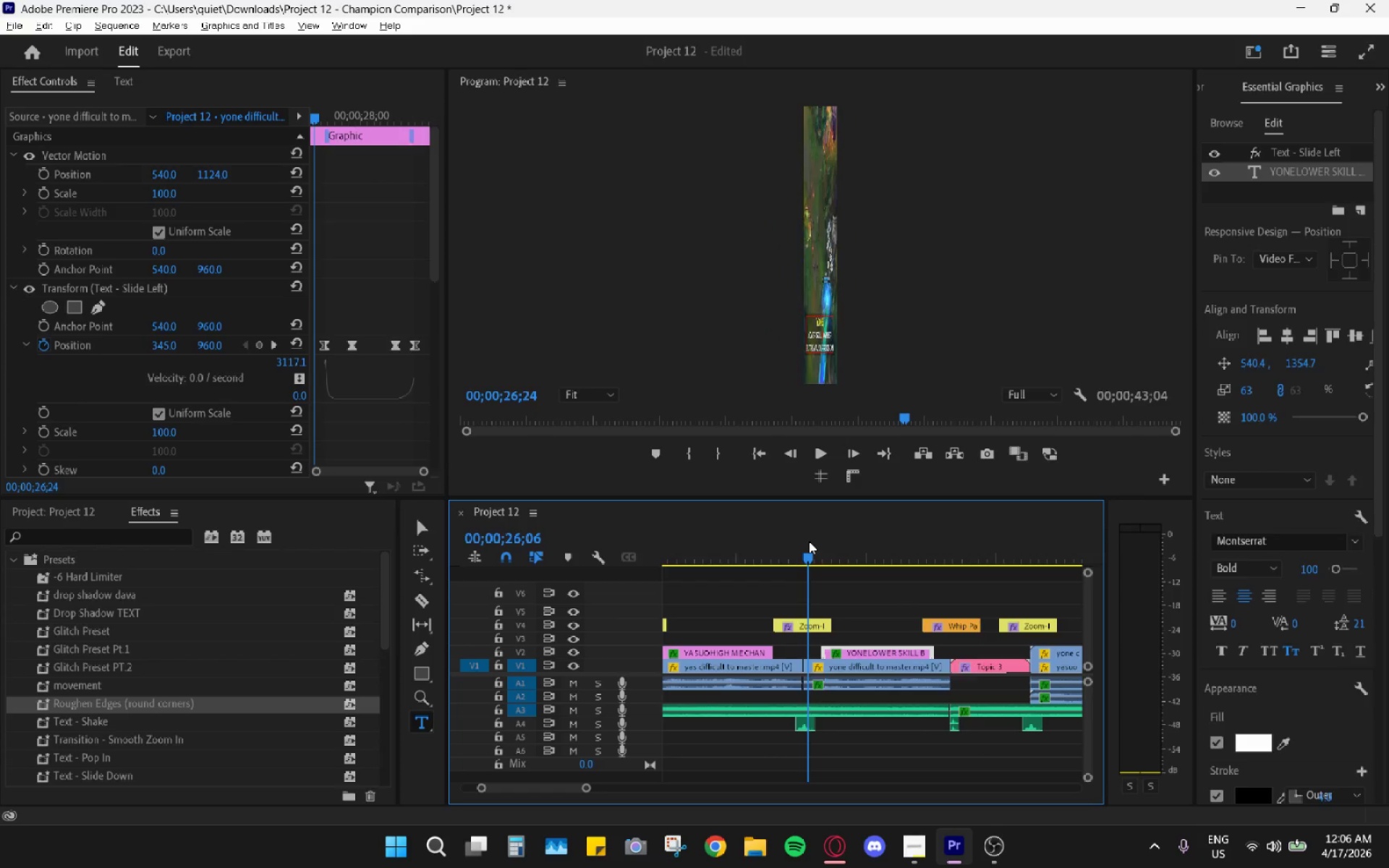 
key(Space)
 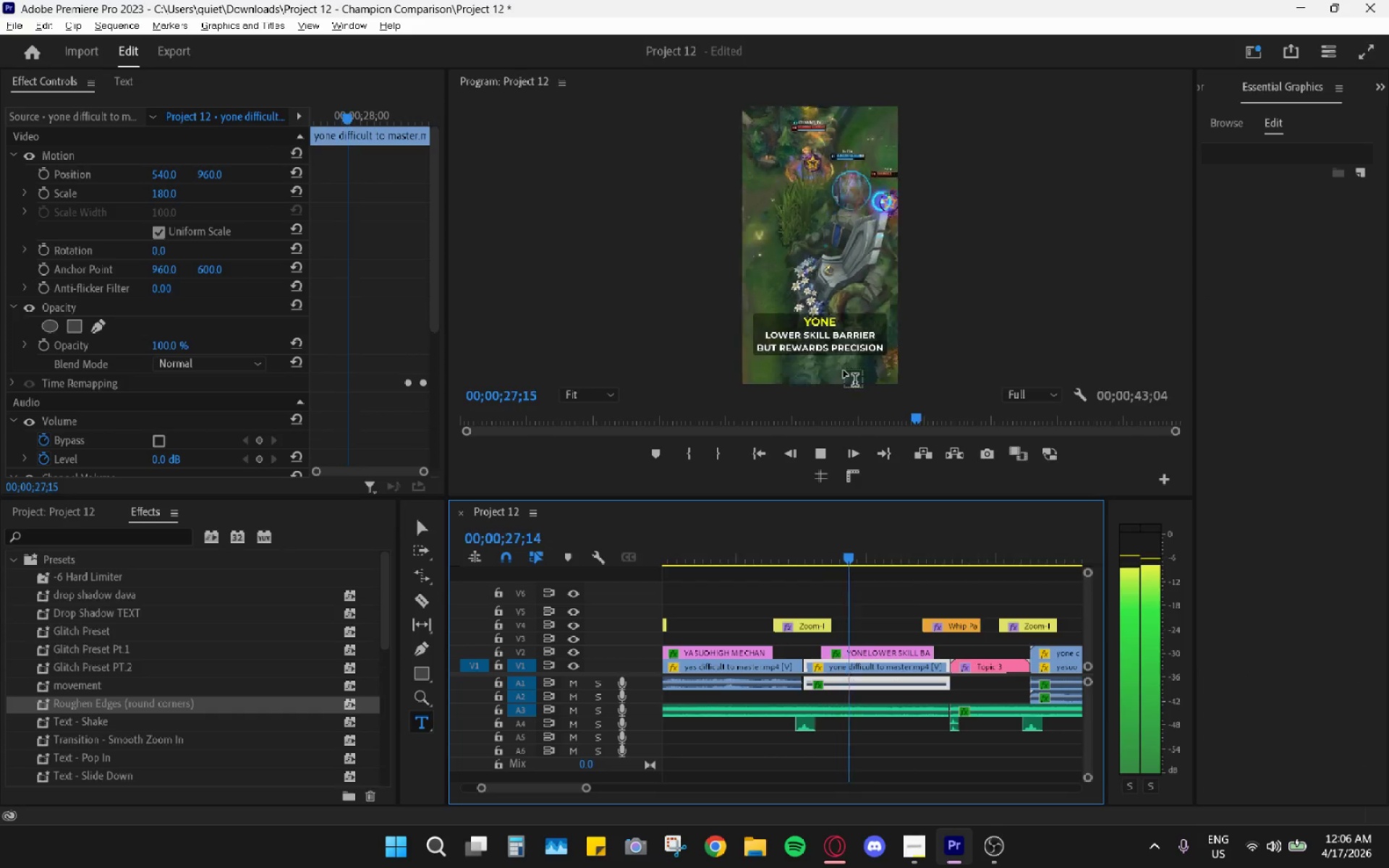 
key(Space)
 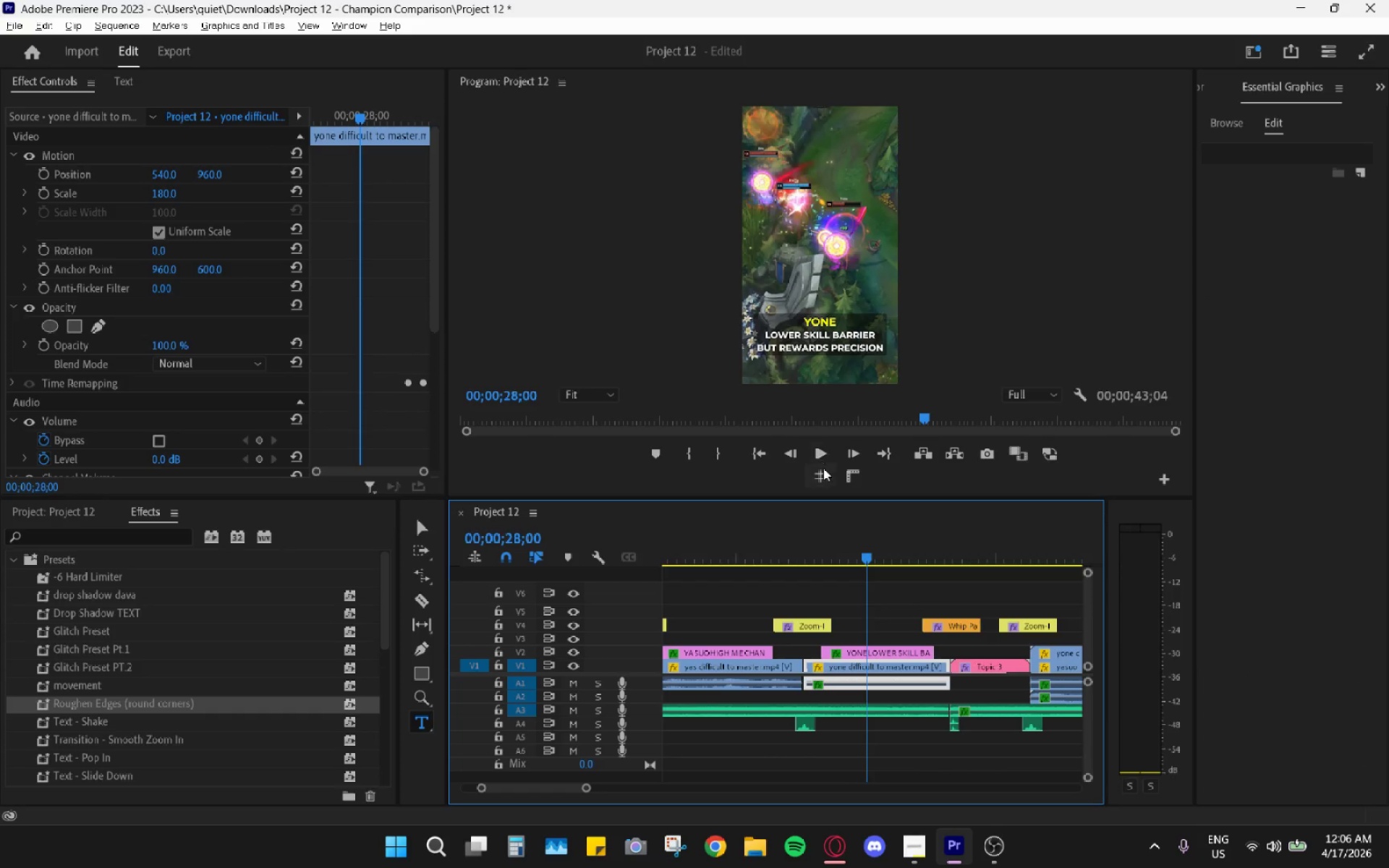 
left_click([825, 472])
 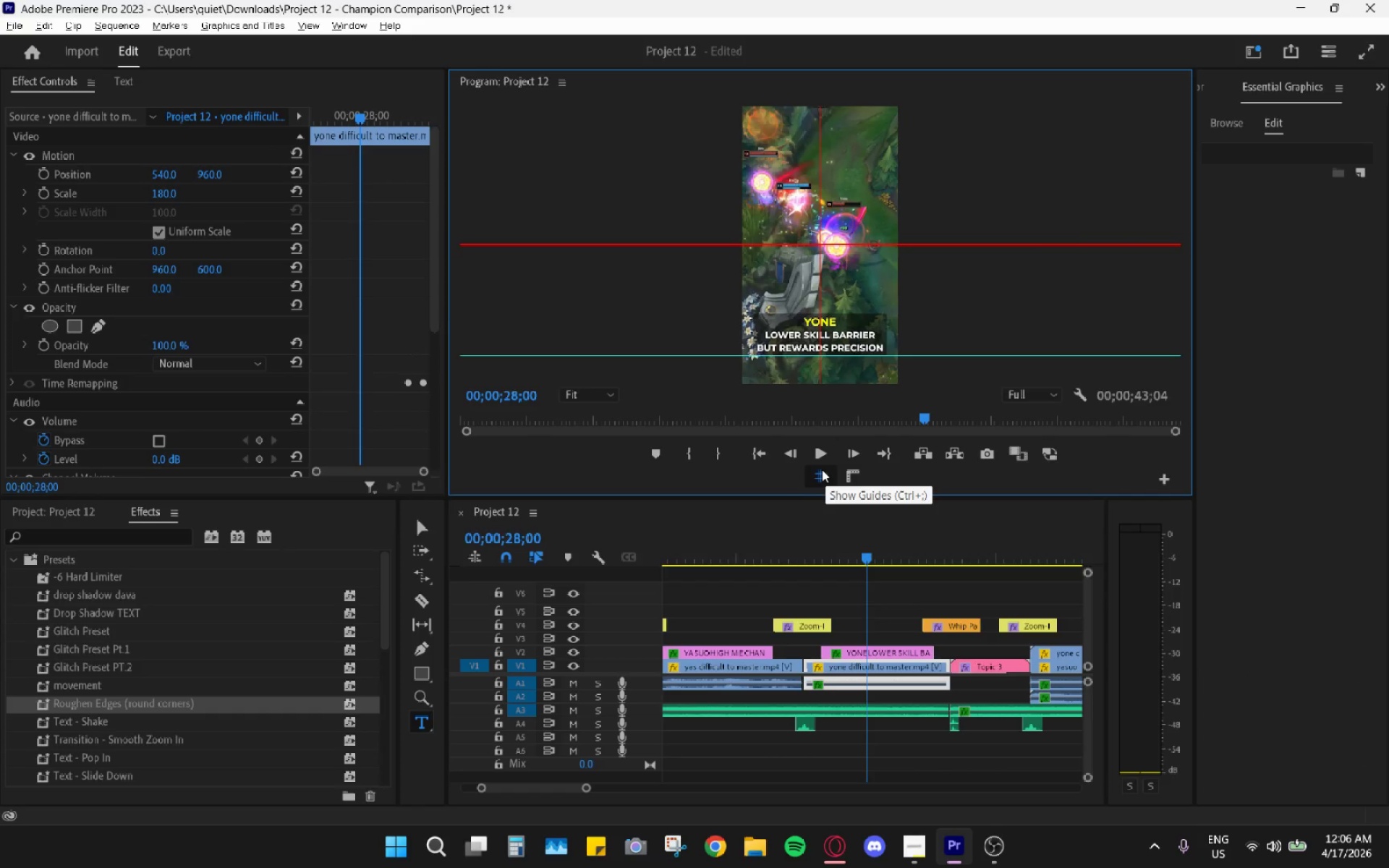 
left_click([822, 469])
 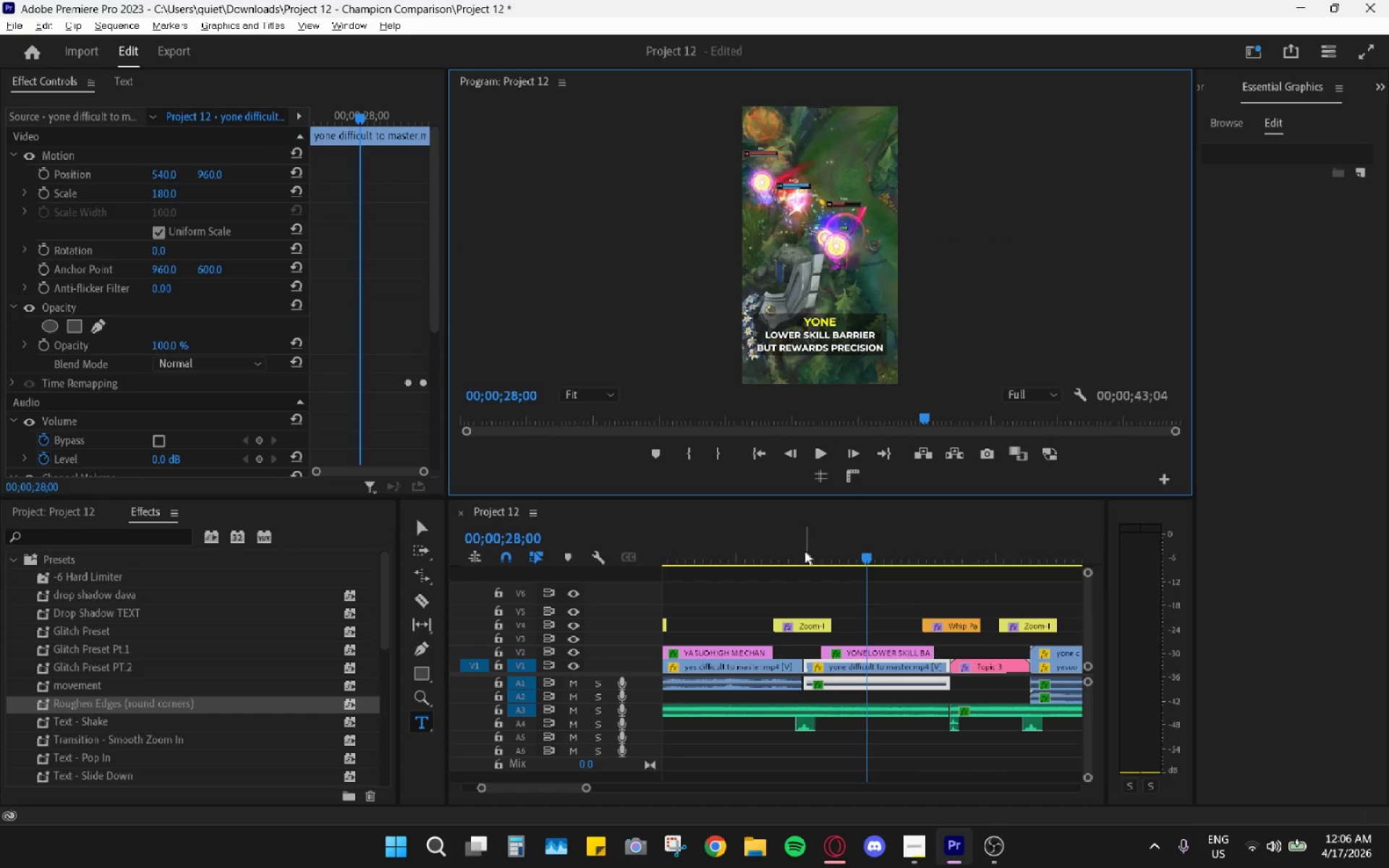 
left_click_drag(start_coordinate=[769, 546], to_coordinate=[744, 545])
 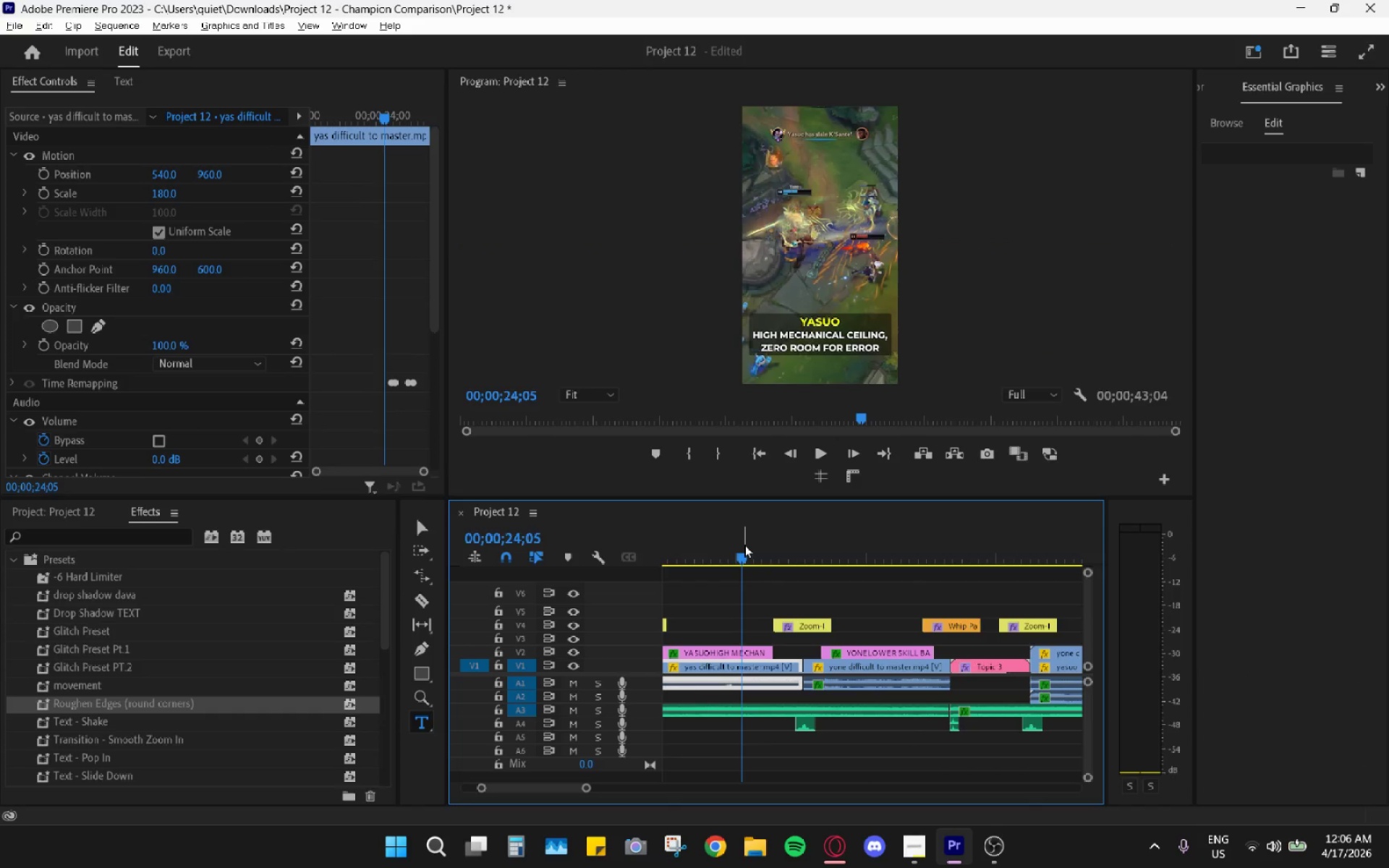 
key(Space)
 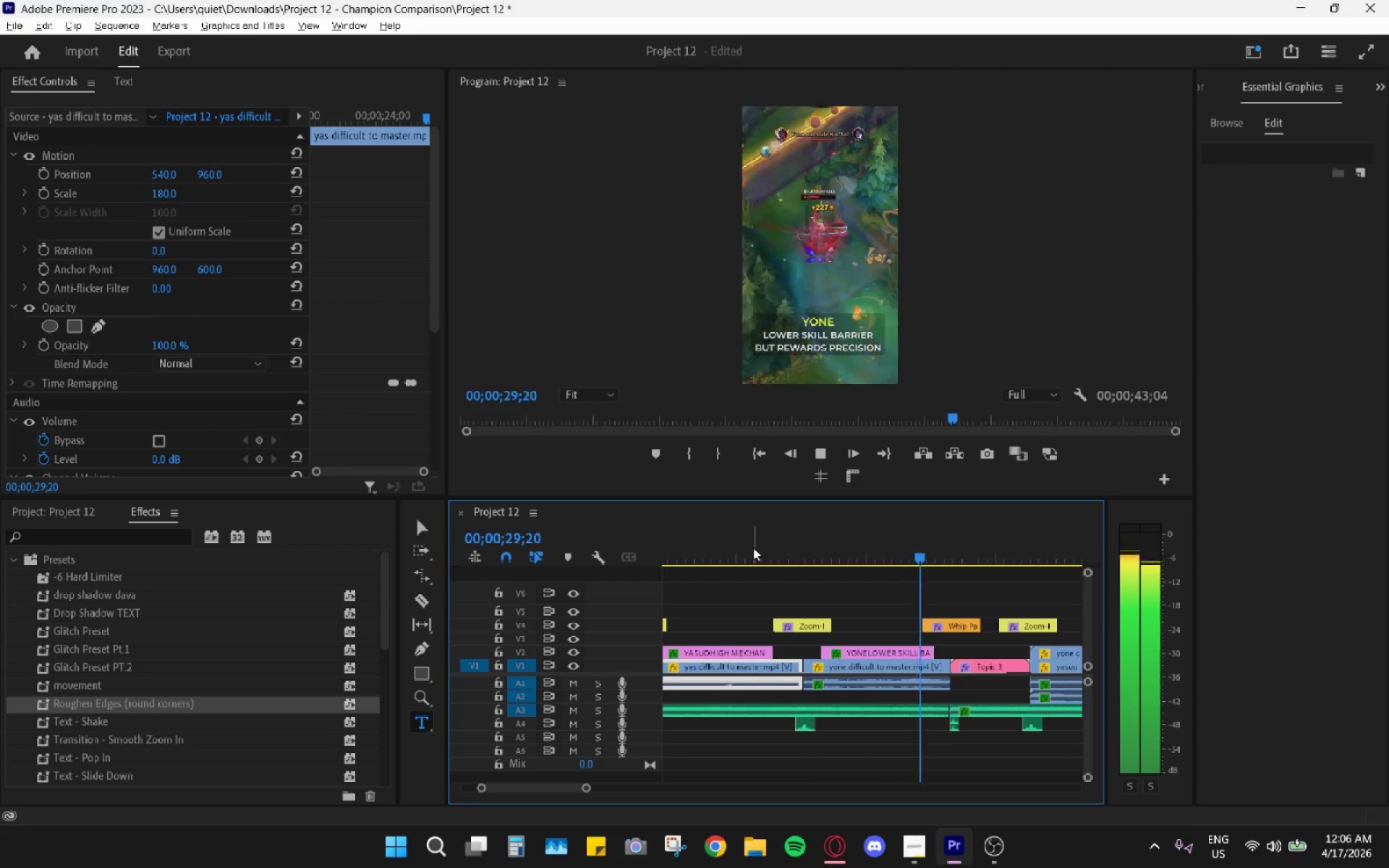 
wait(10.55)
 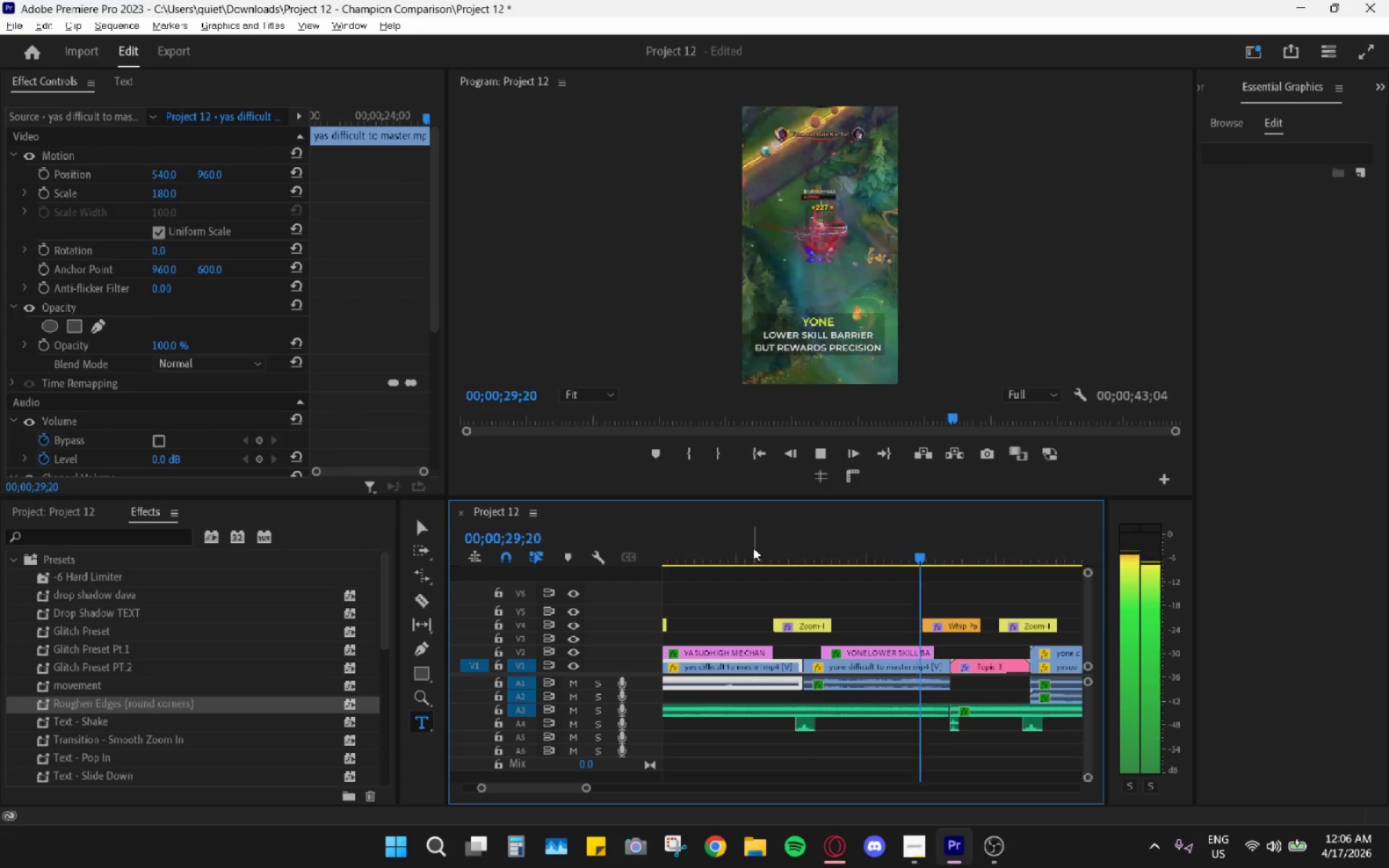 
key(Space)
 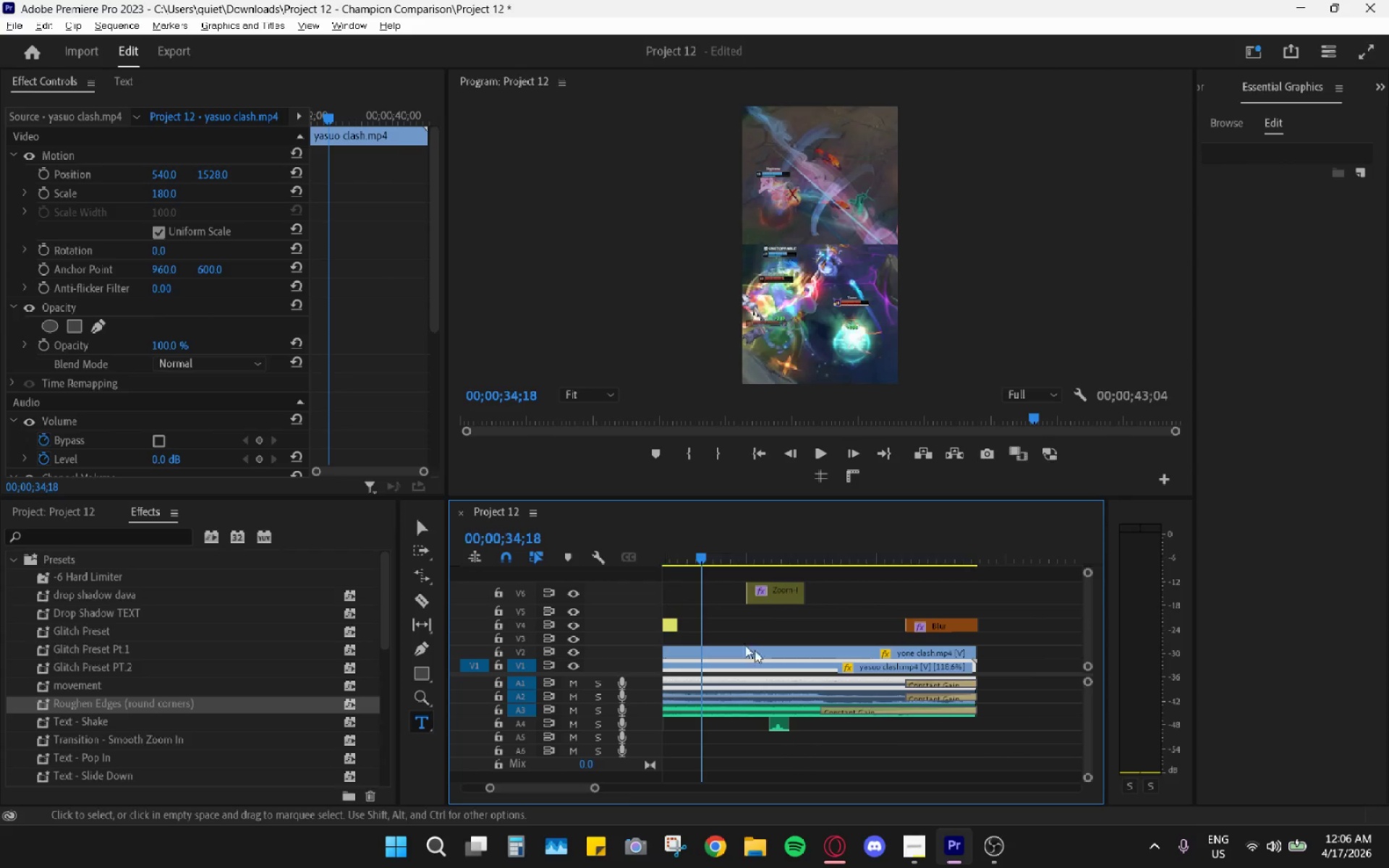 
scroll: coordinate [817, 668], scroll_direction: up, amount: 4.0
 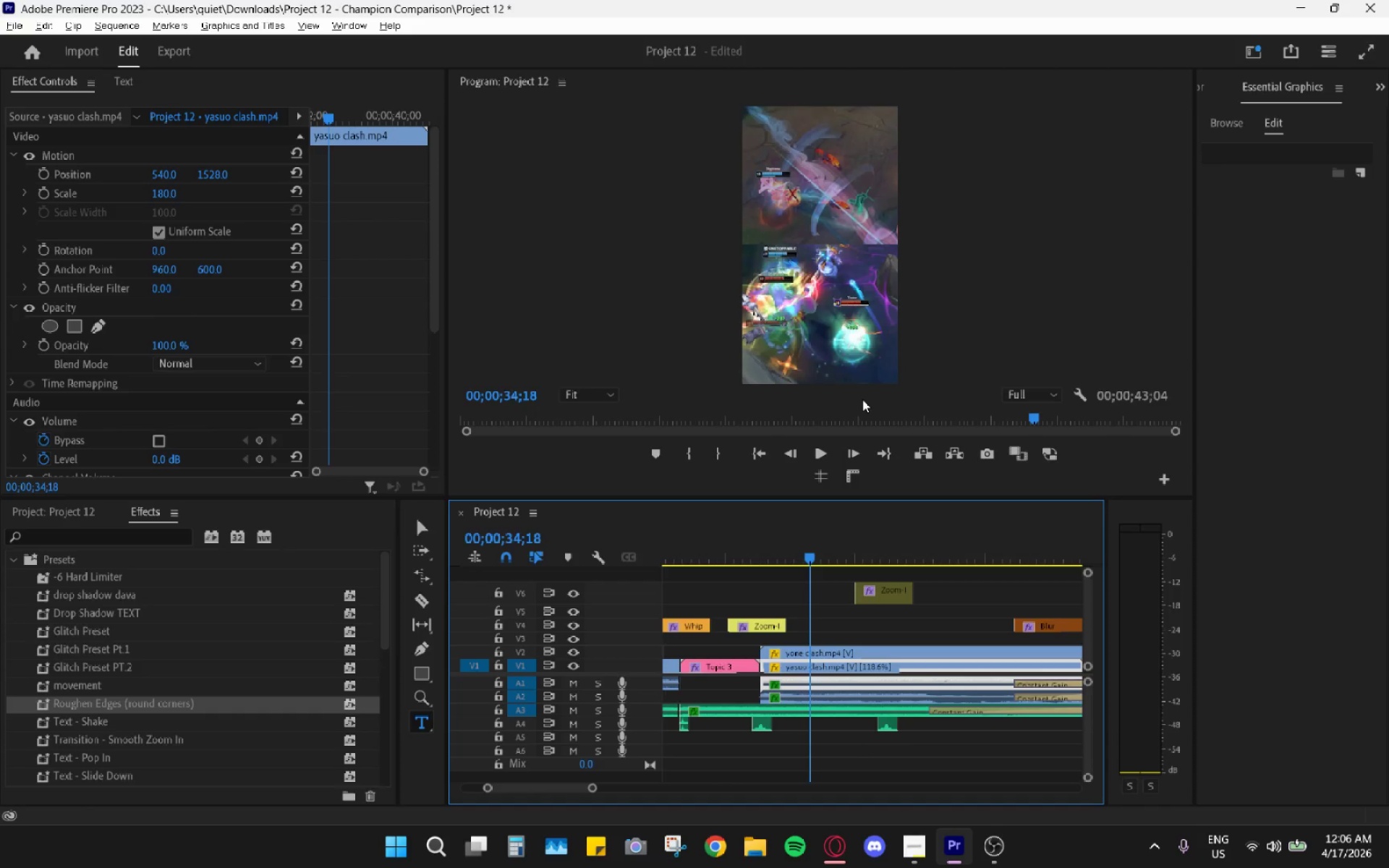 
hold_key(key=AltLeft, duration=0.66)
scroll: coordinate [829, 616], scroll_direction: down, amount: 7.0
 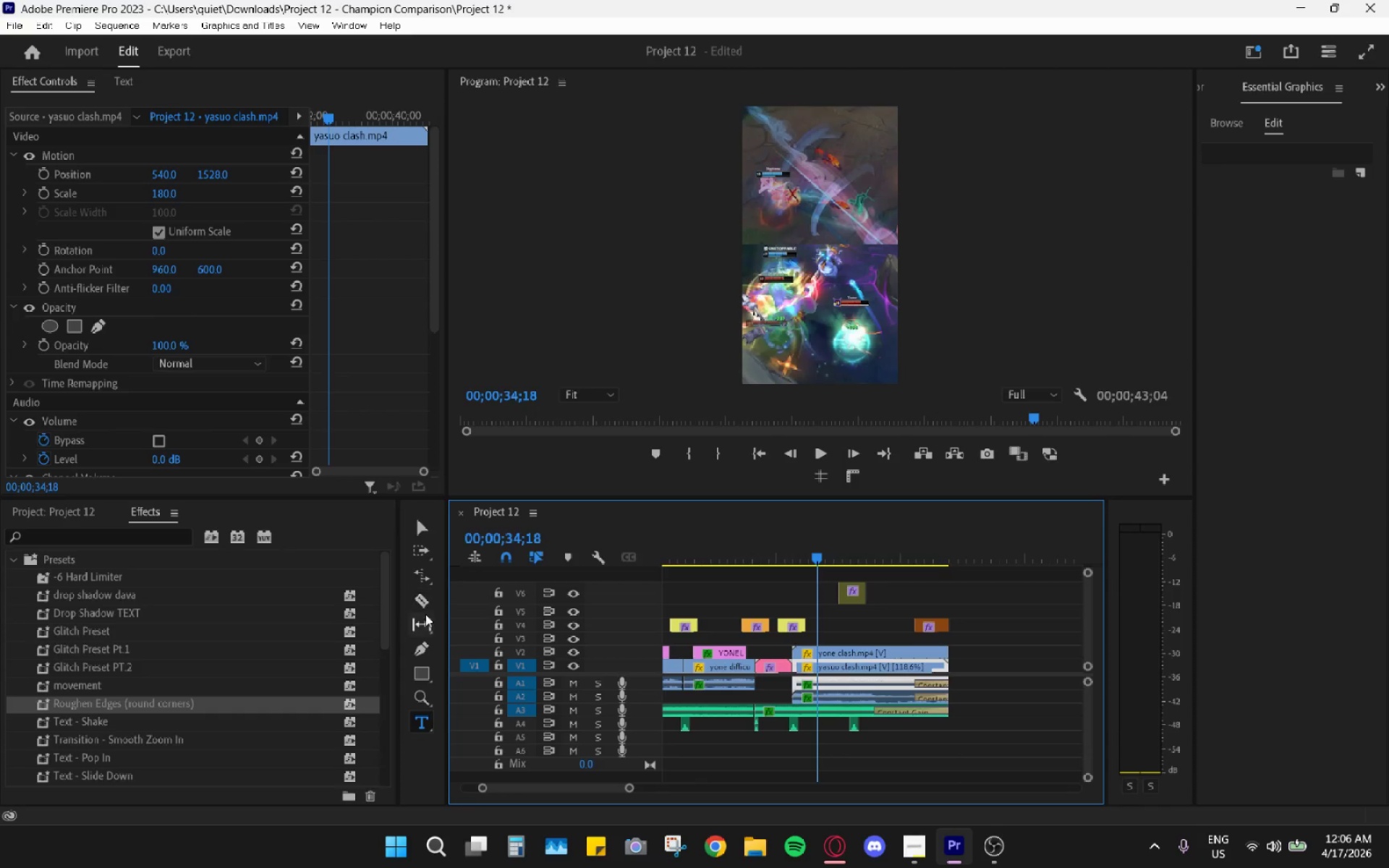 
scroll: coordinate [721, 621], scroll_direction: up, amount: 9.0
 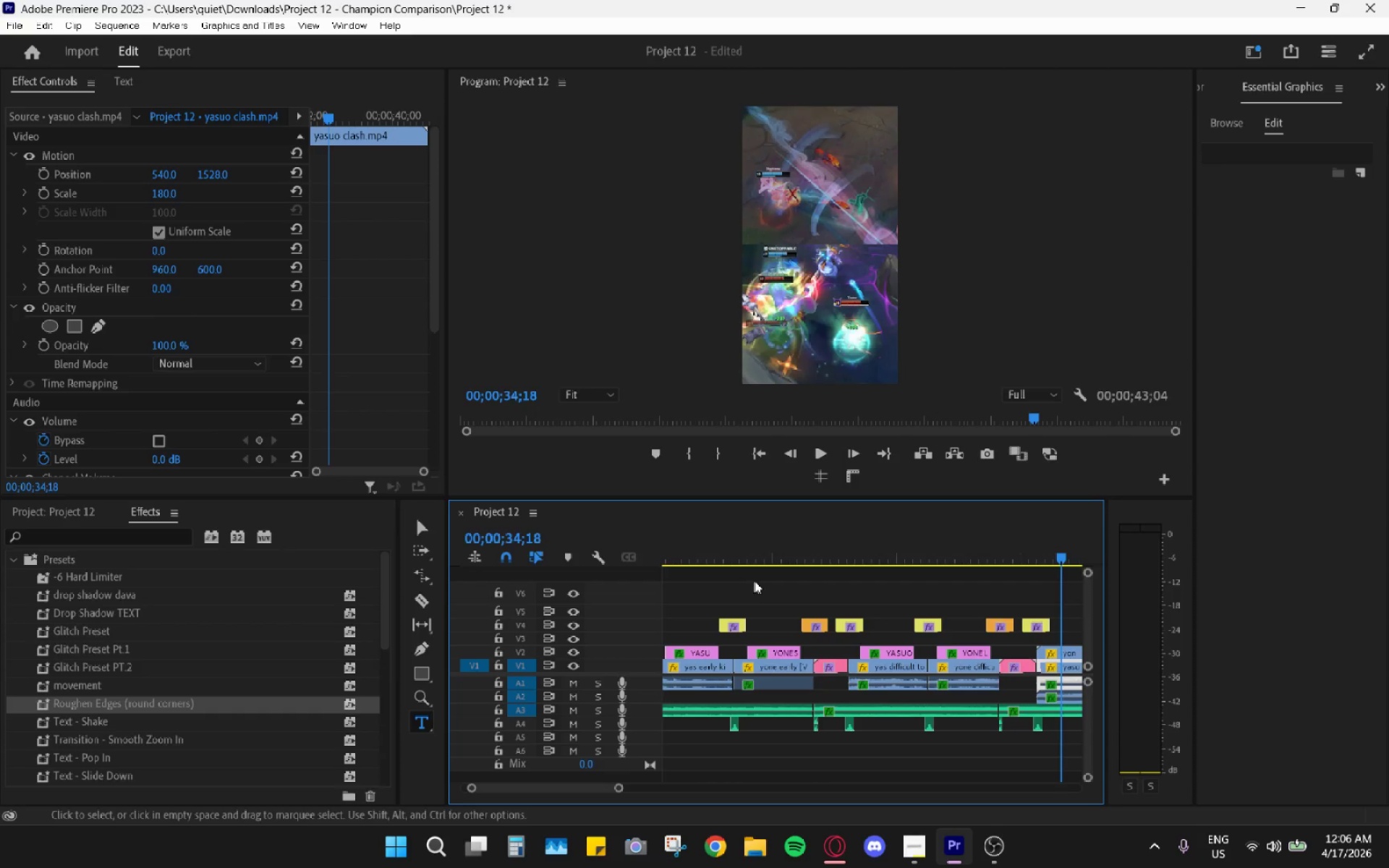 
scroll: coordinate [822, 580], scroll_direction: down, amount: 4.0
 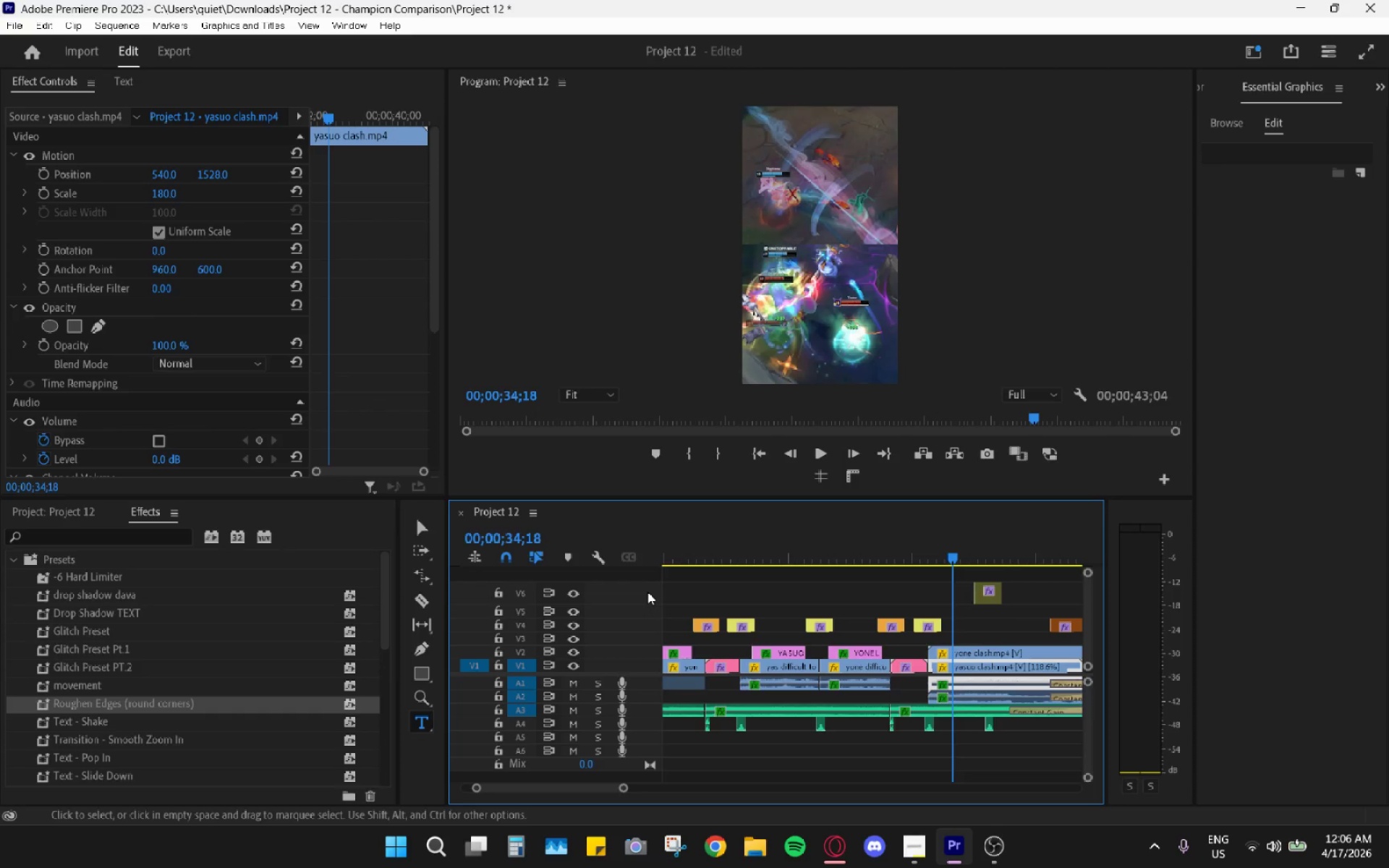 
scroll: coordinate [726, 571], scroll_direction: up, amount: 14.0
 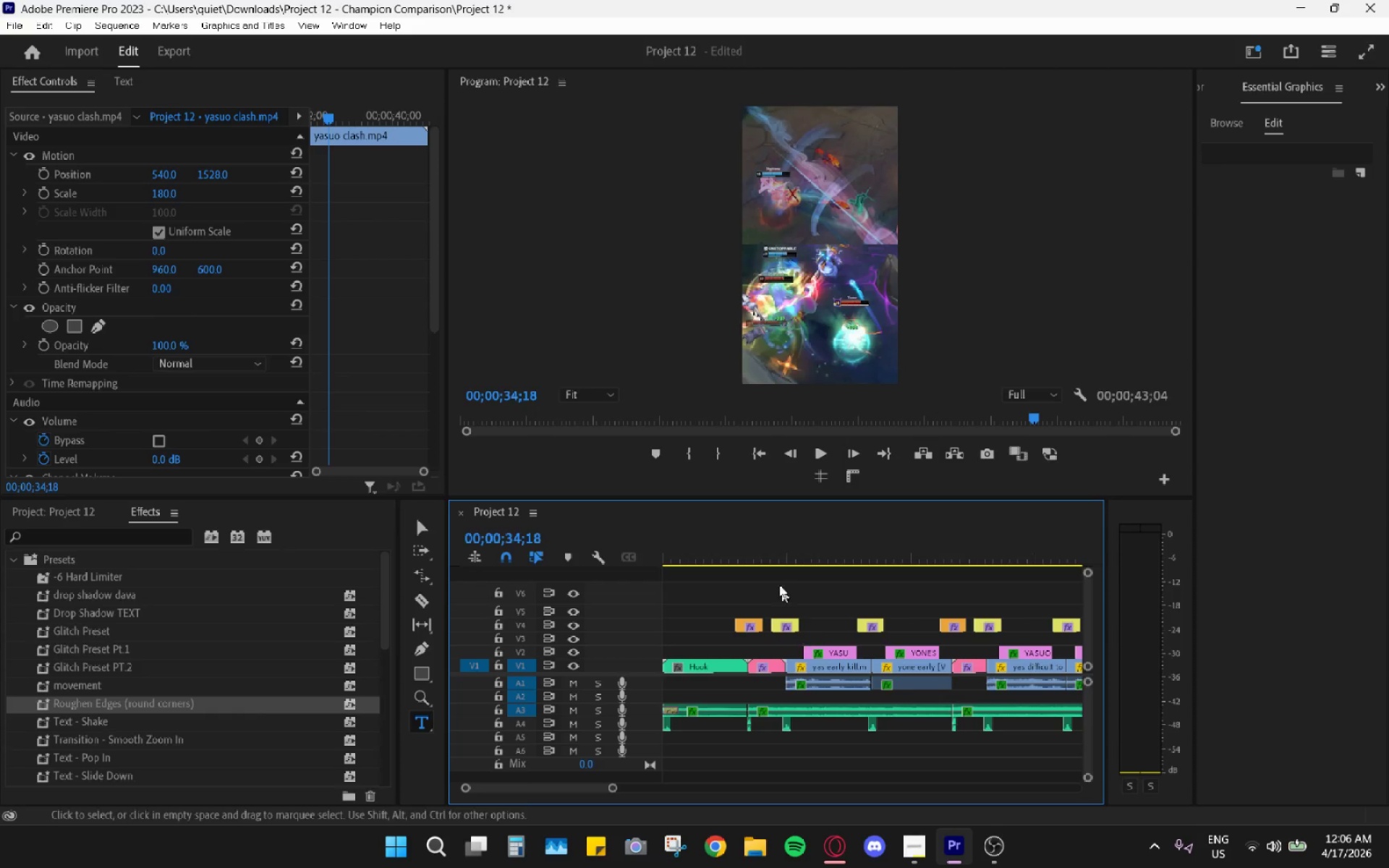 
left_click_drag(start_coordinate=[737, 539], to_coordinate=[700, 540])
 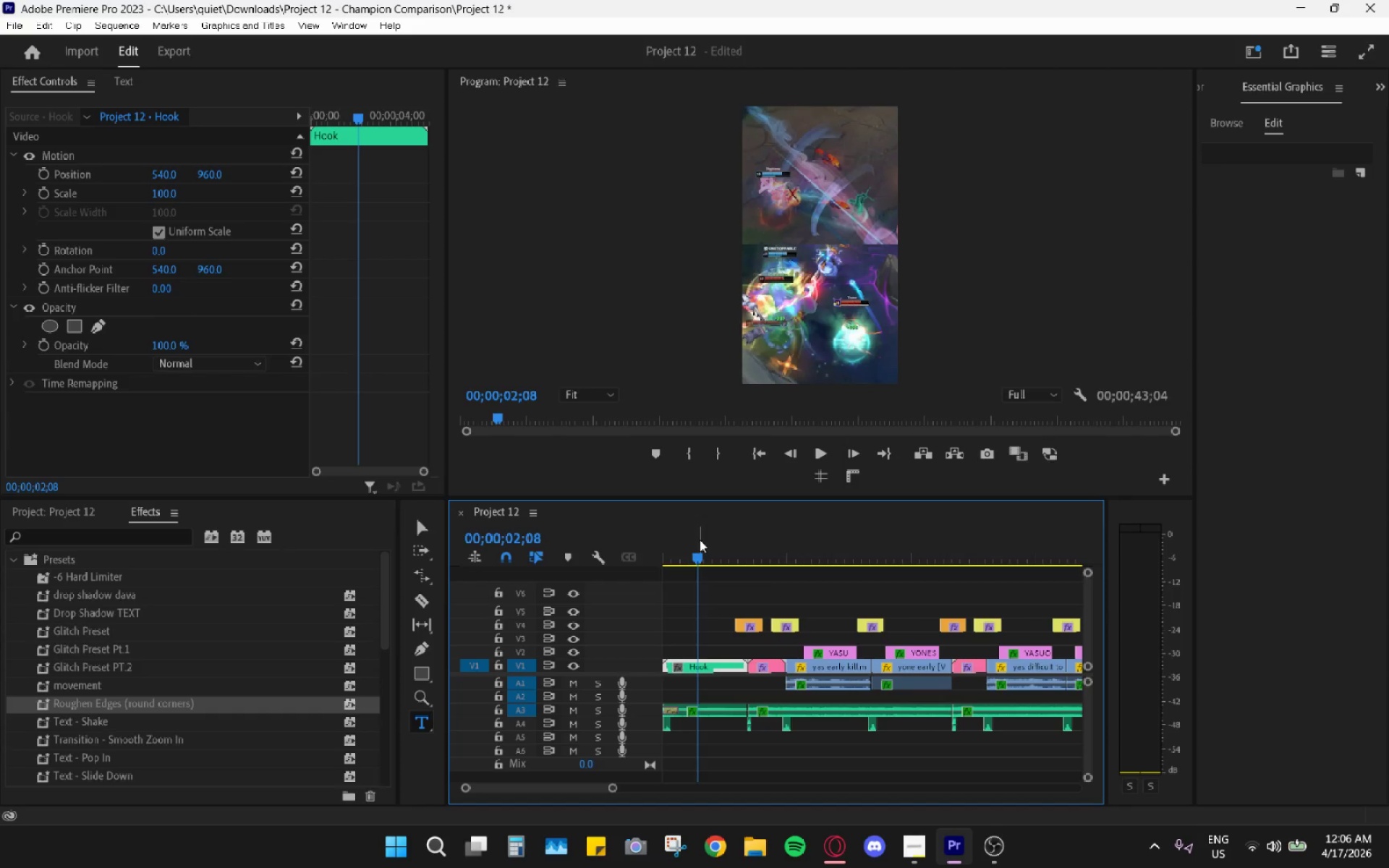 
key(Space)
 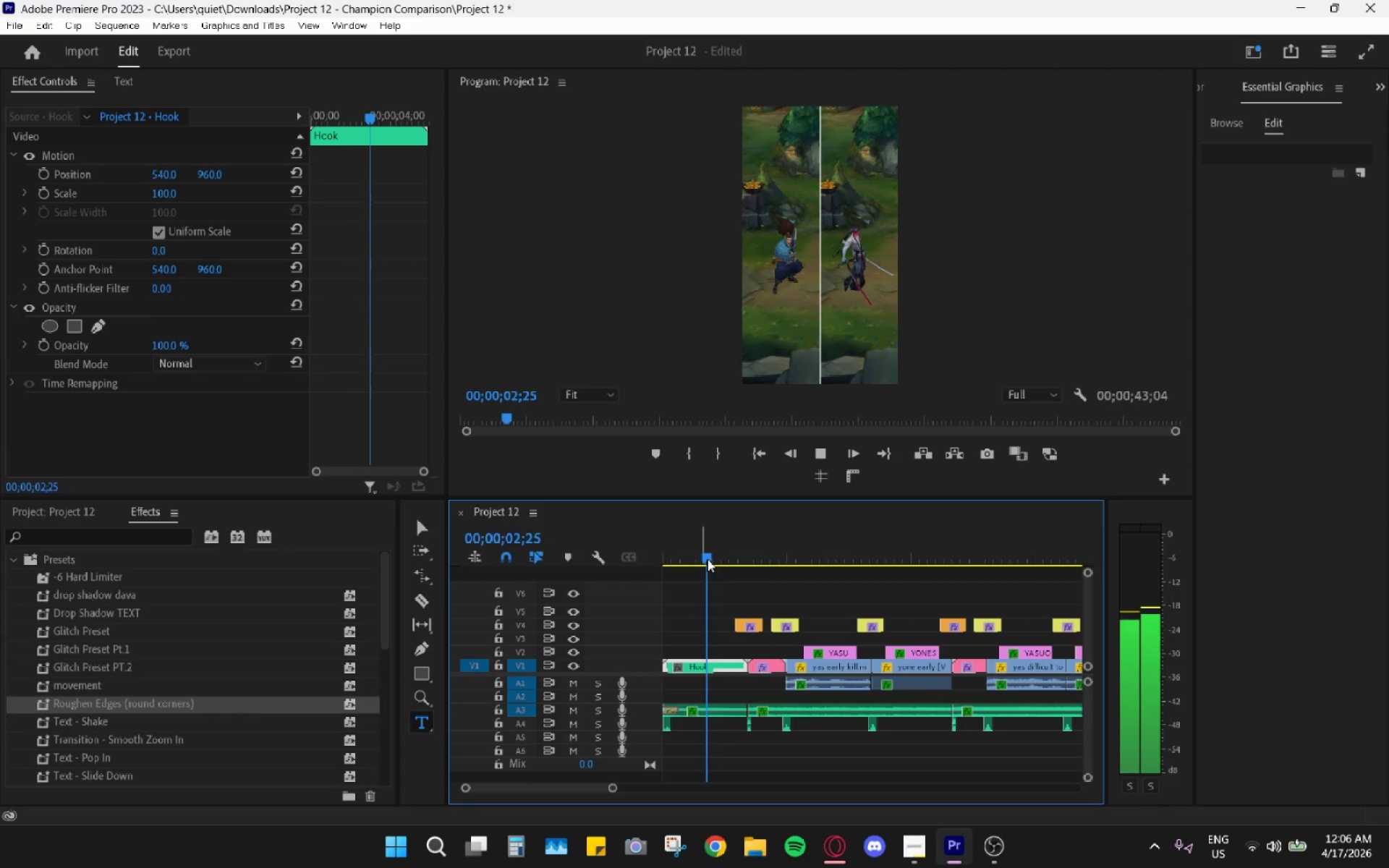 
key(Space)
 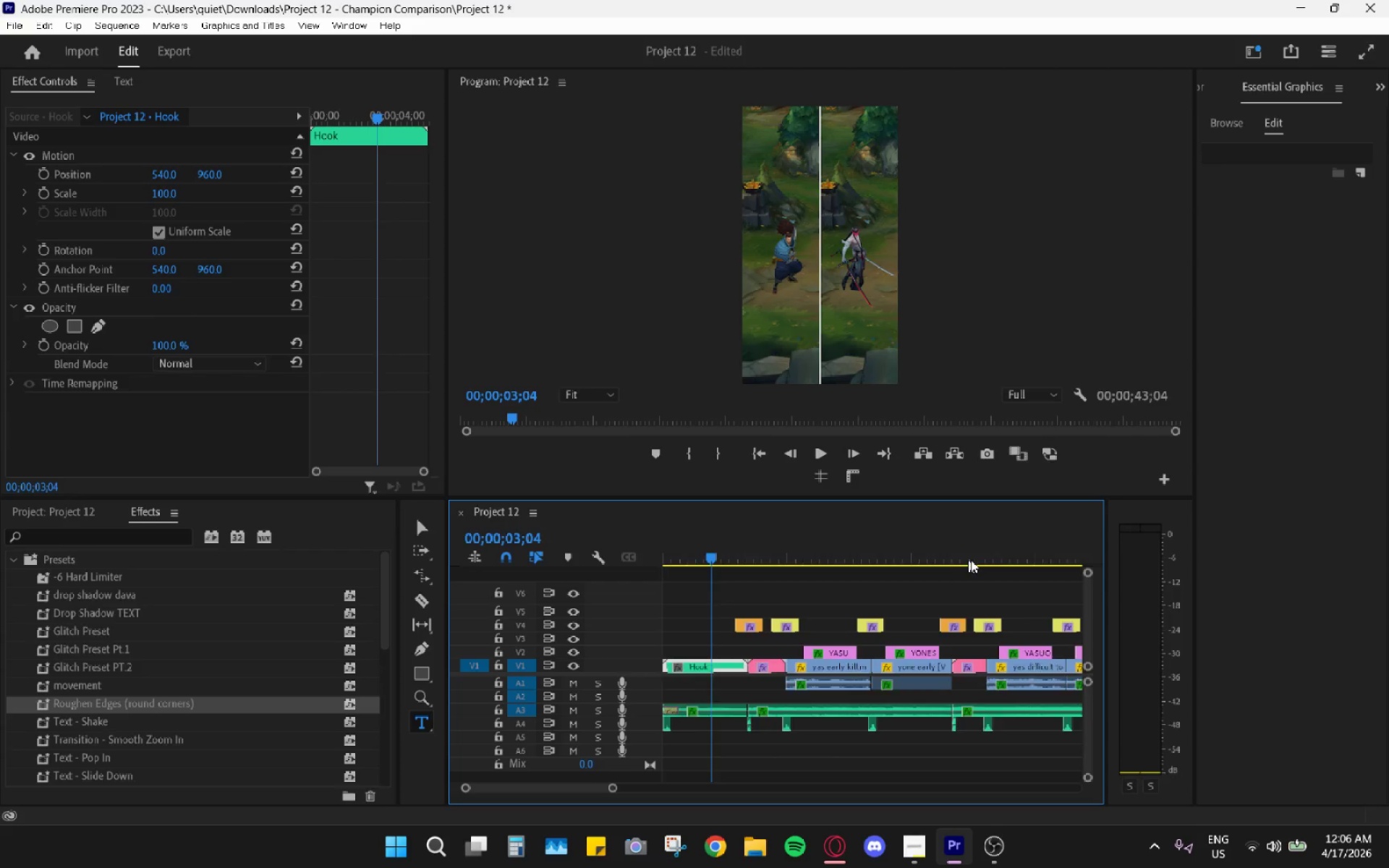 
scroll: coordinate [964, 571], scroll_direction: down, amount: 18.0
 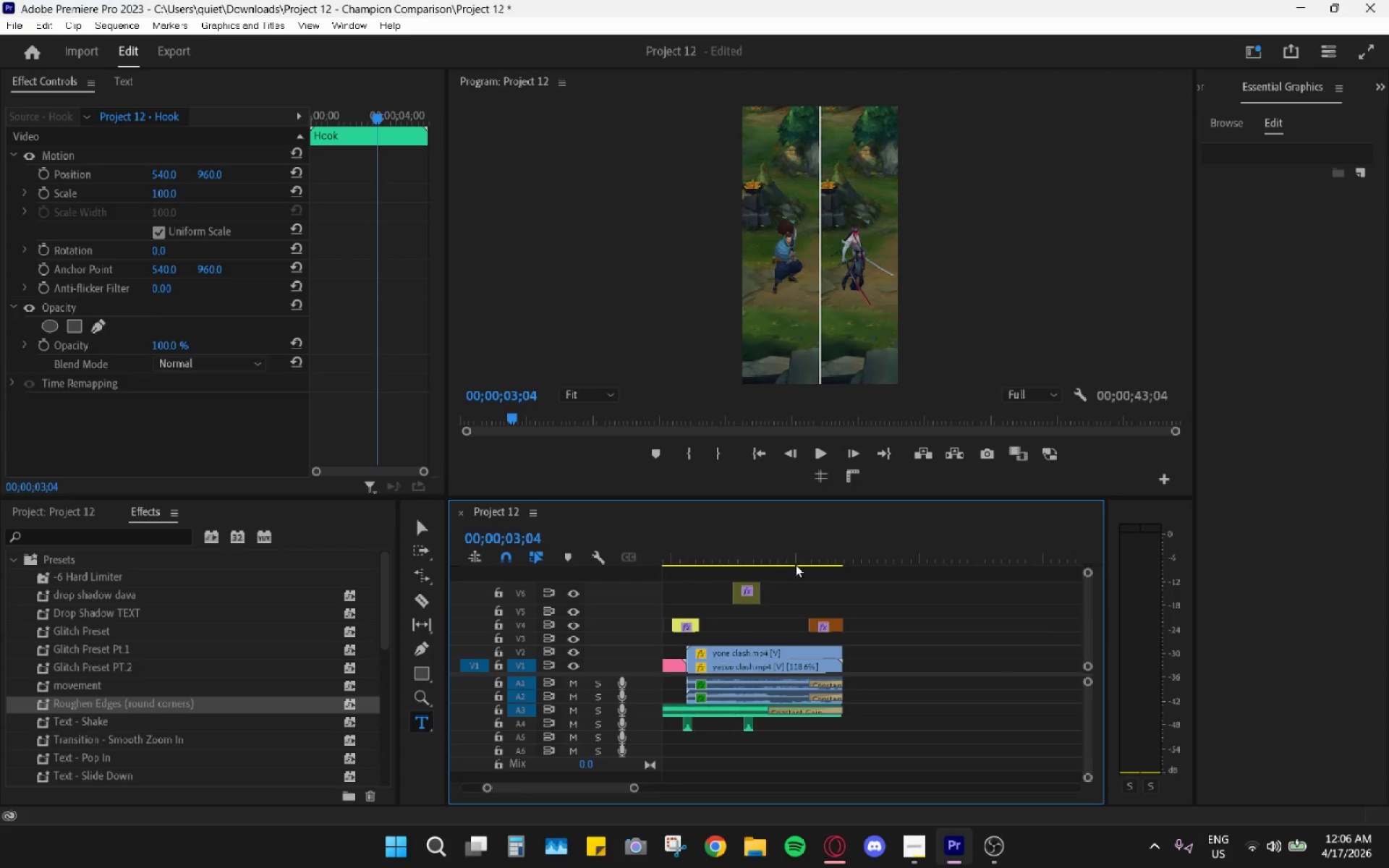 
left_click([760, 545])
 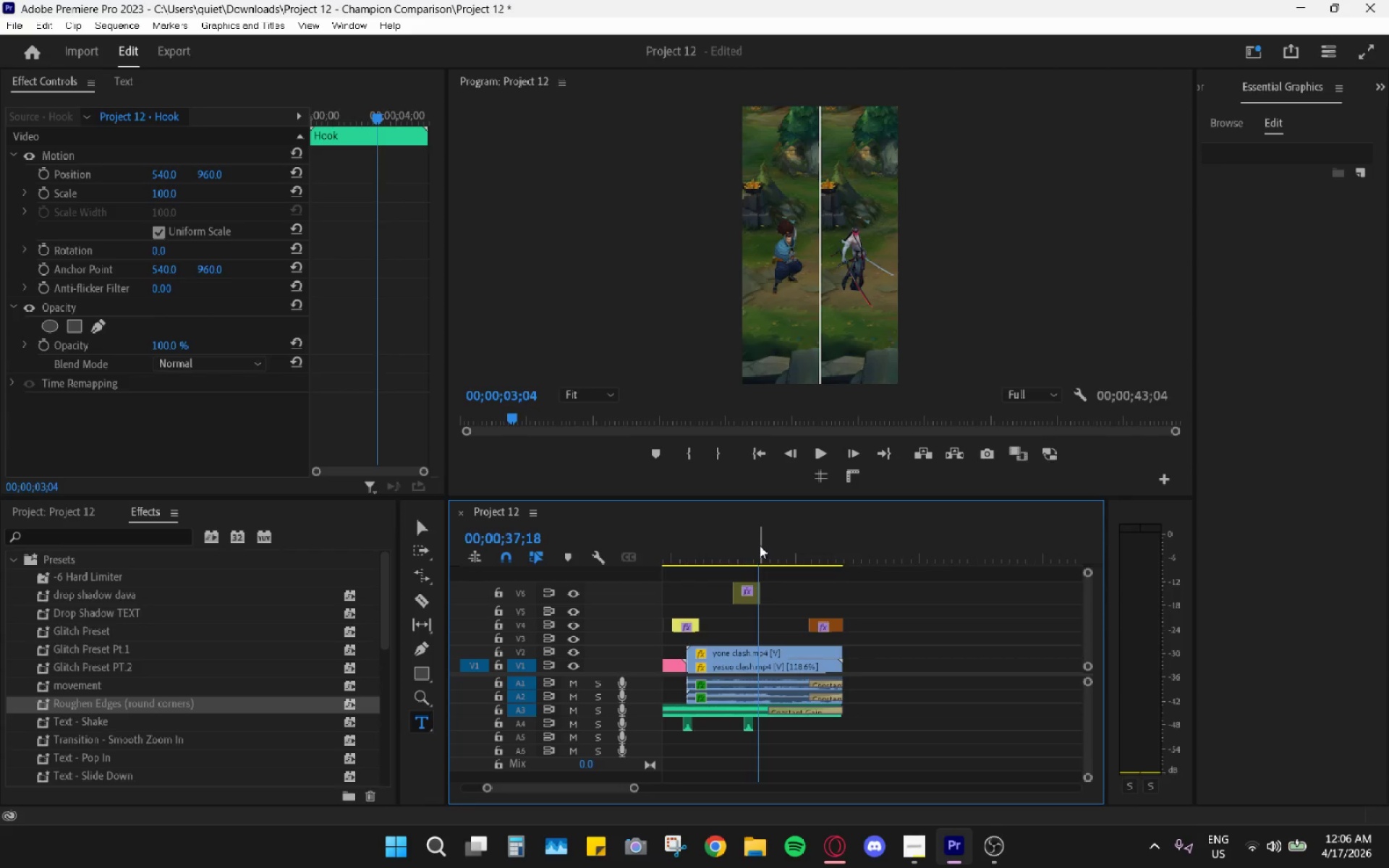 
hold_key(key=AltLeft, duration=0.5)
scroll: coordinate [773, 614], scroll_direction: up, amount: 5.0
 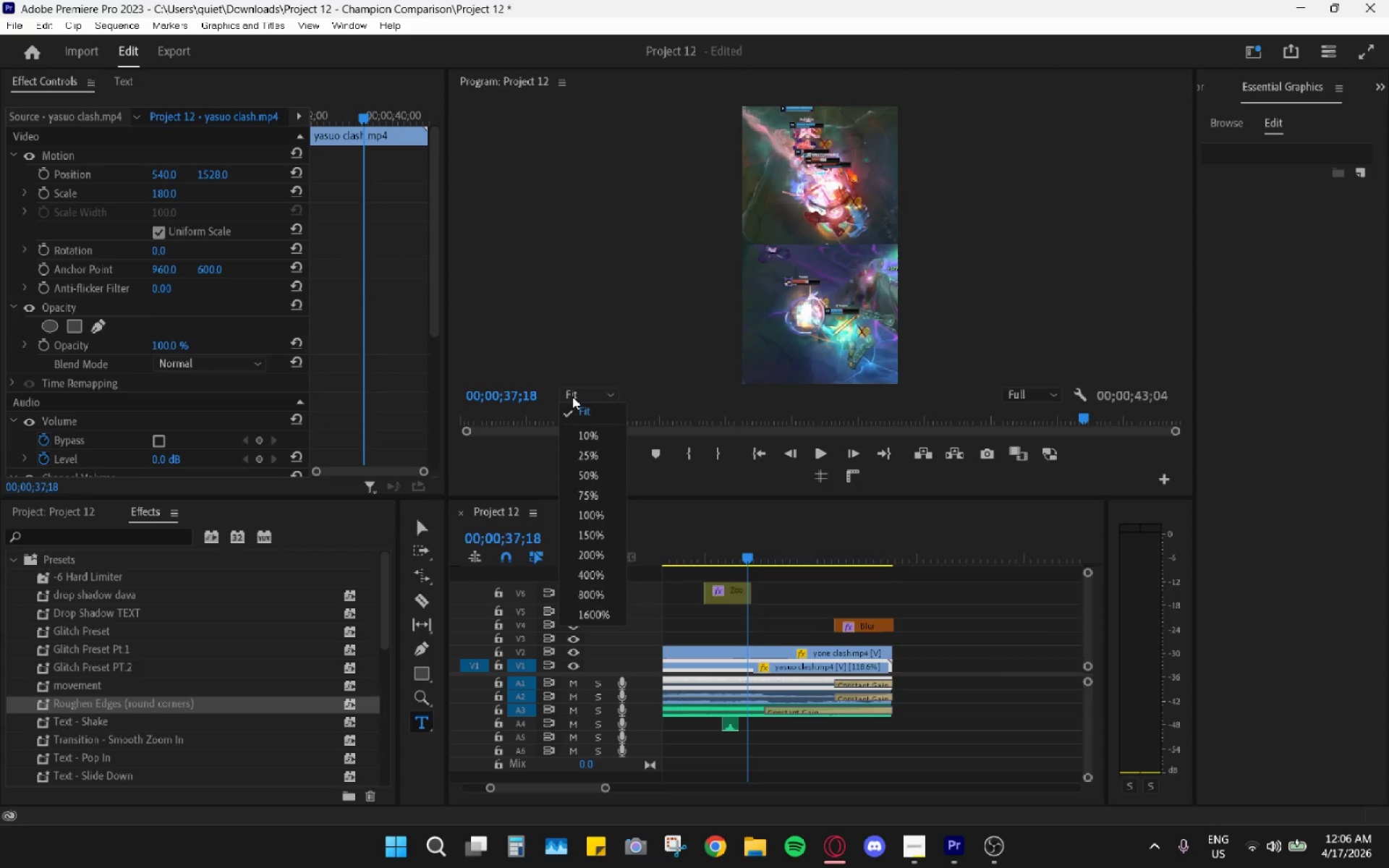 
double_click([579, 393])
 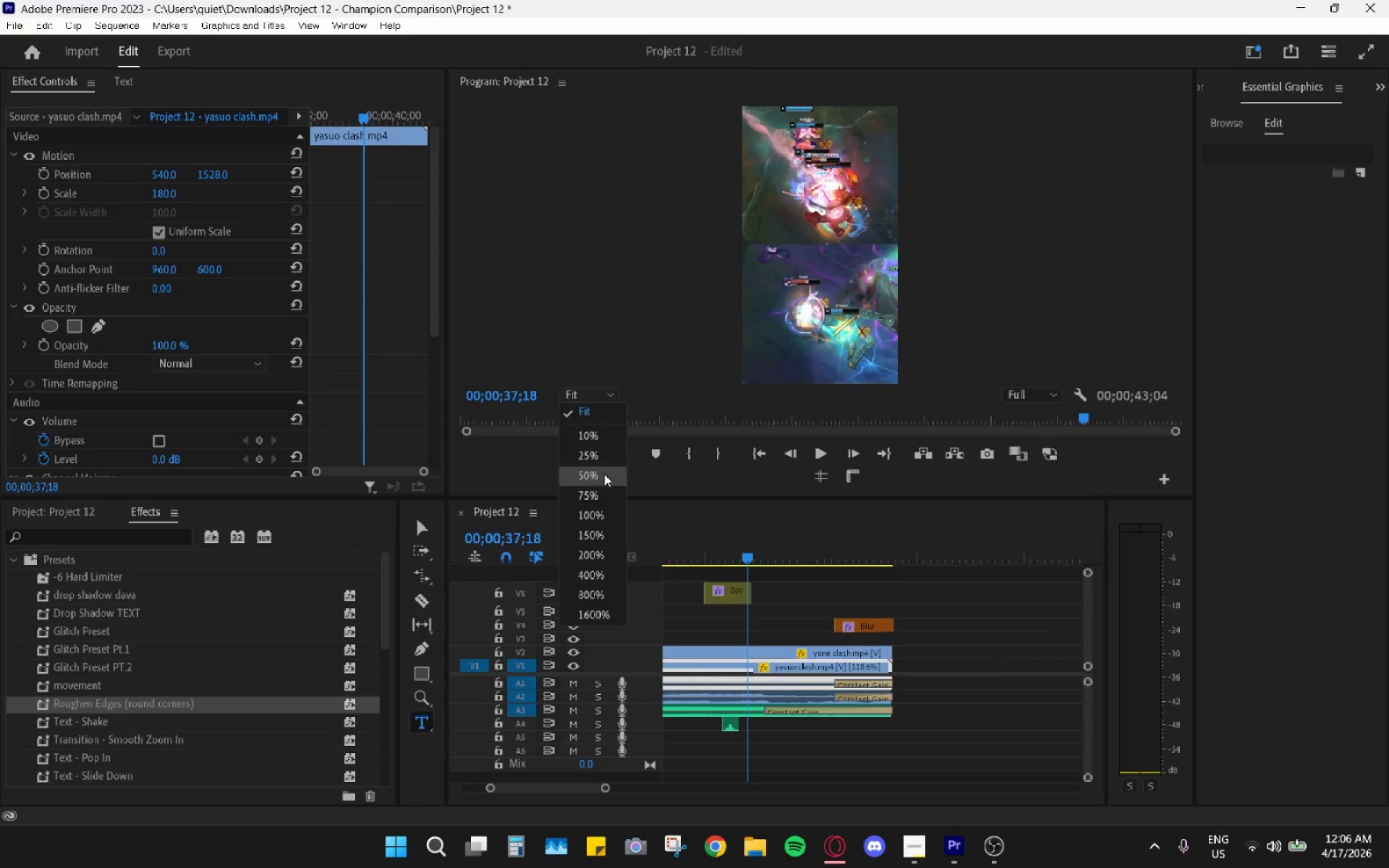 
left_click([595, 493])
 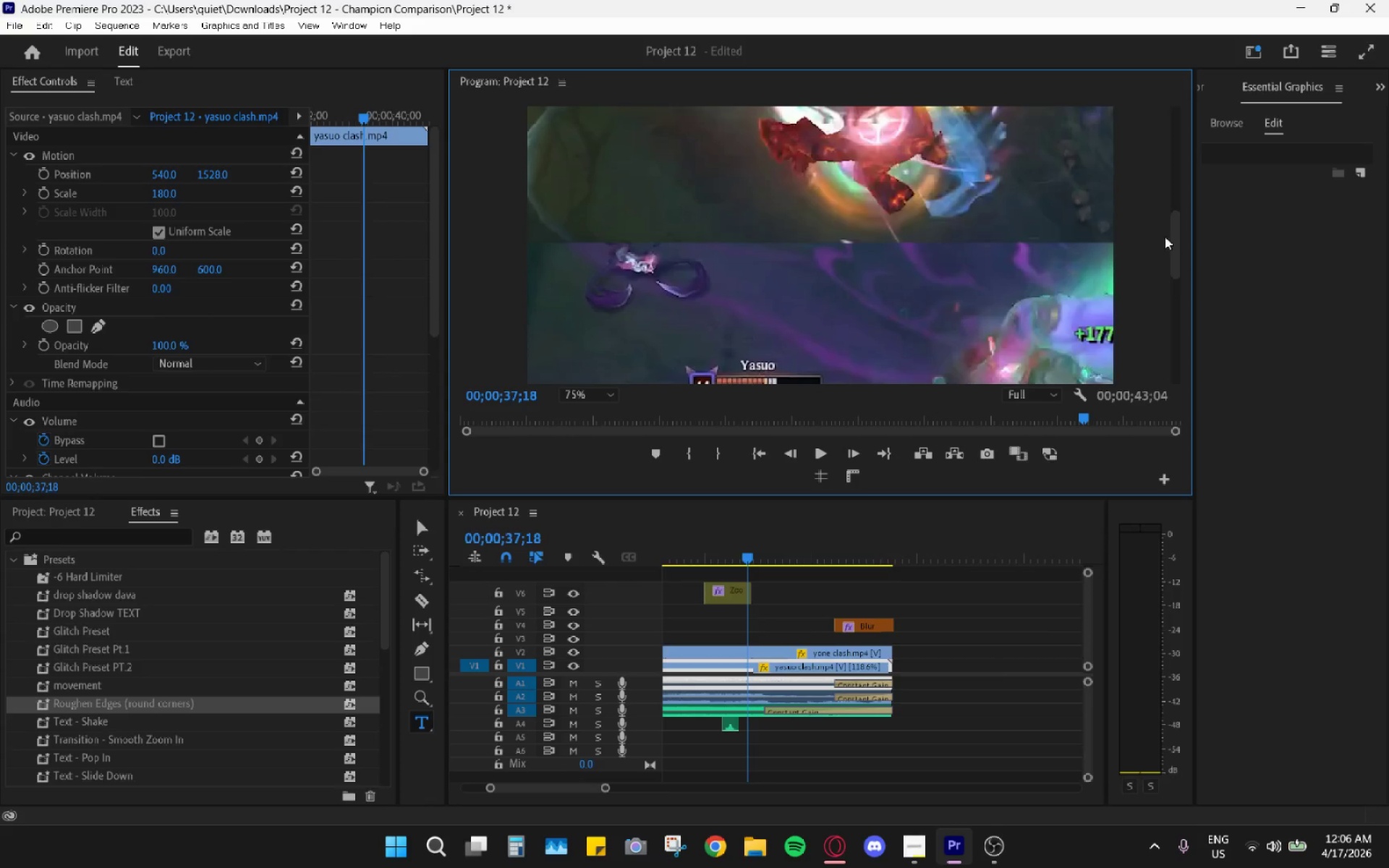 
left_click_drag(start_coordinate=[1178, 248], to_coordinate=[1175, 244])
 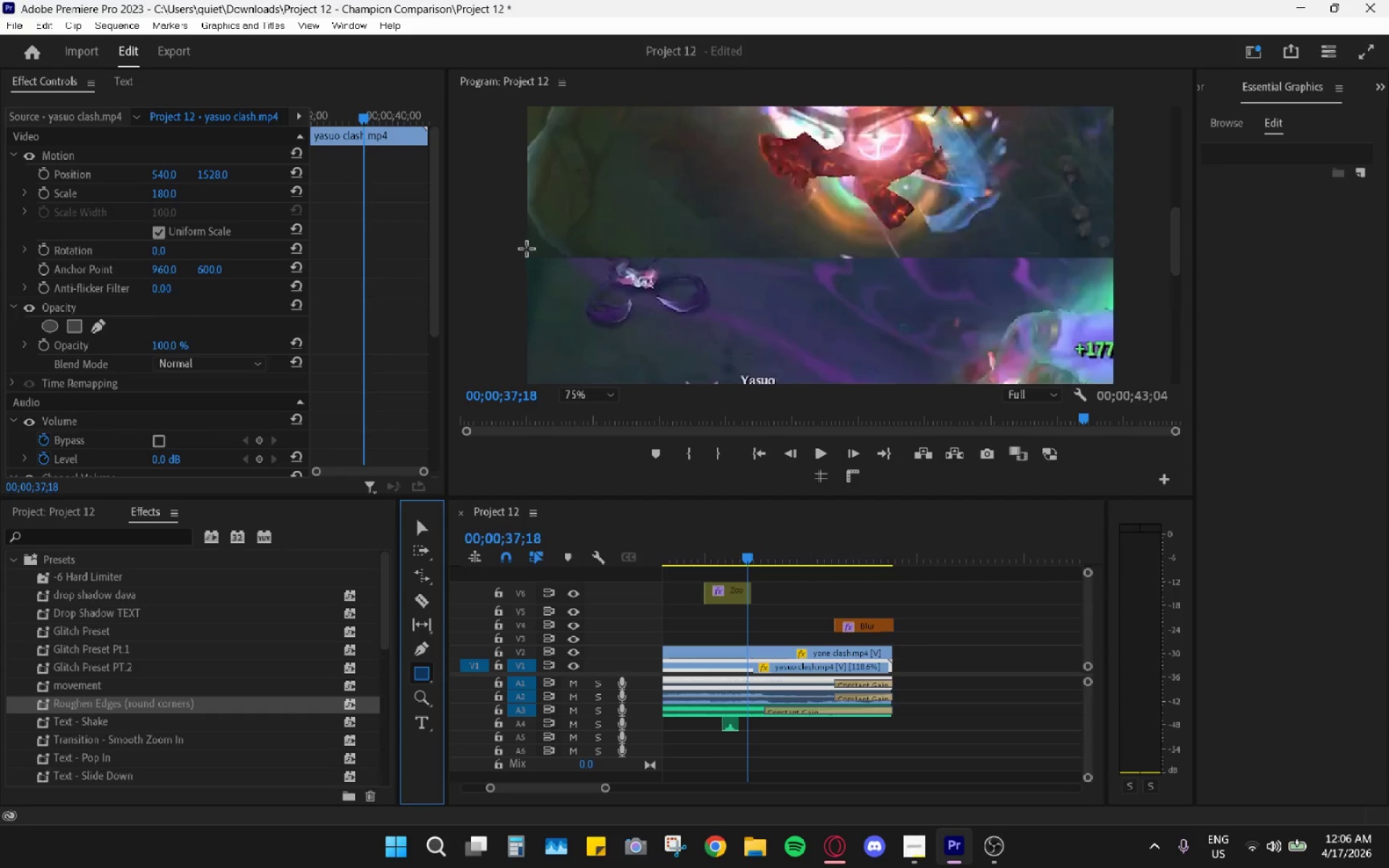 
left_click_drag(start_coordinate=[527, 250], to_coordinate=[1113, 265])
 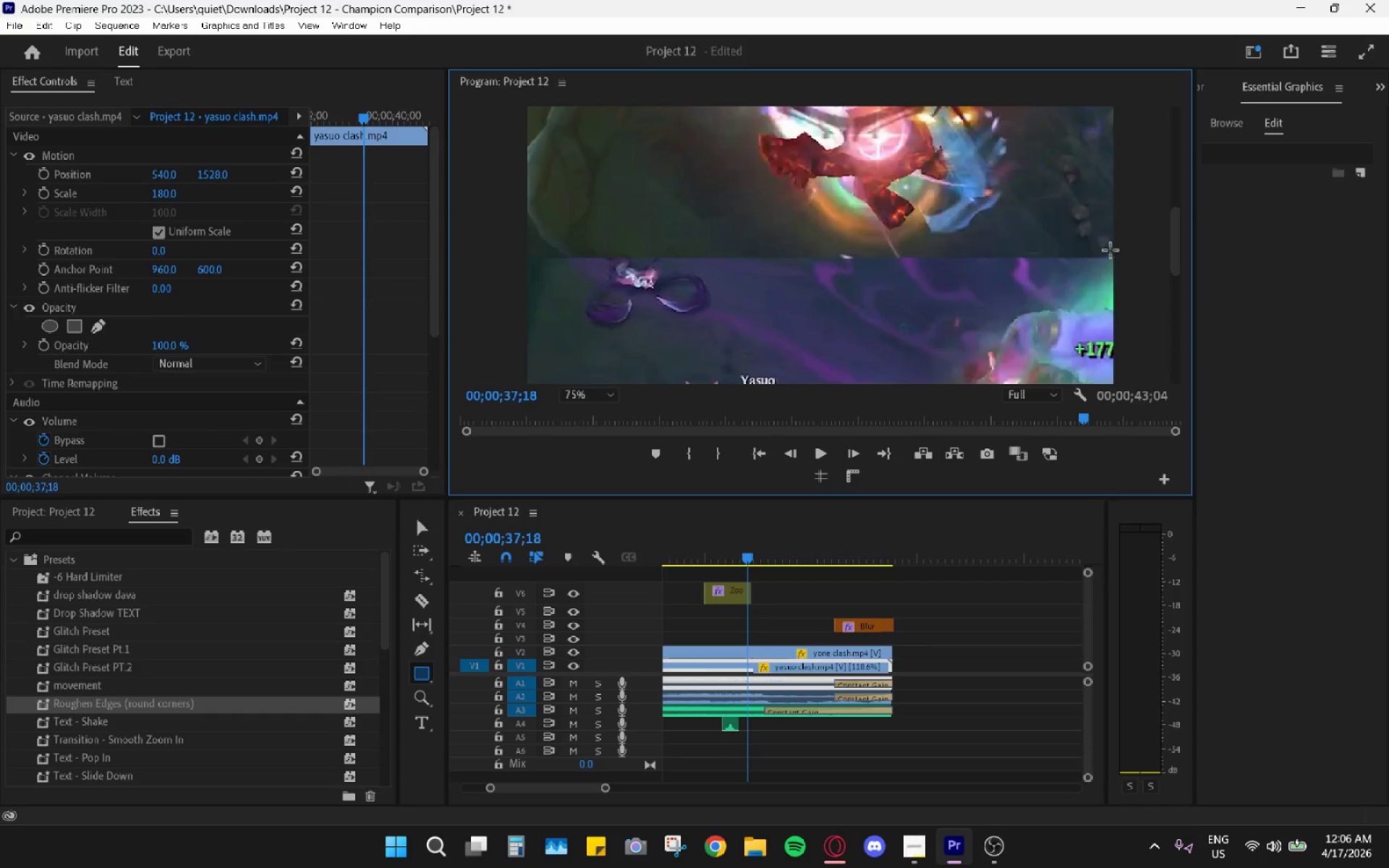 
left_click_drag(start_coordinate=[1111, 248], to_coordinate=[519, 257])
 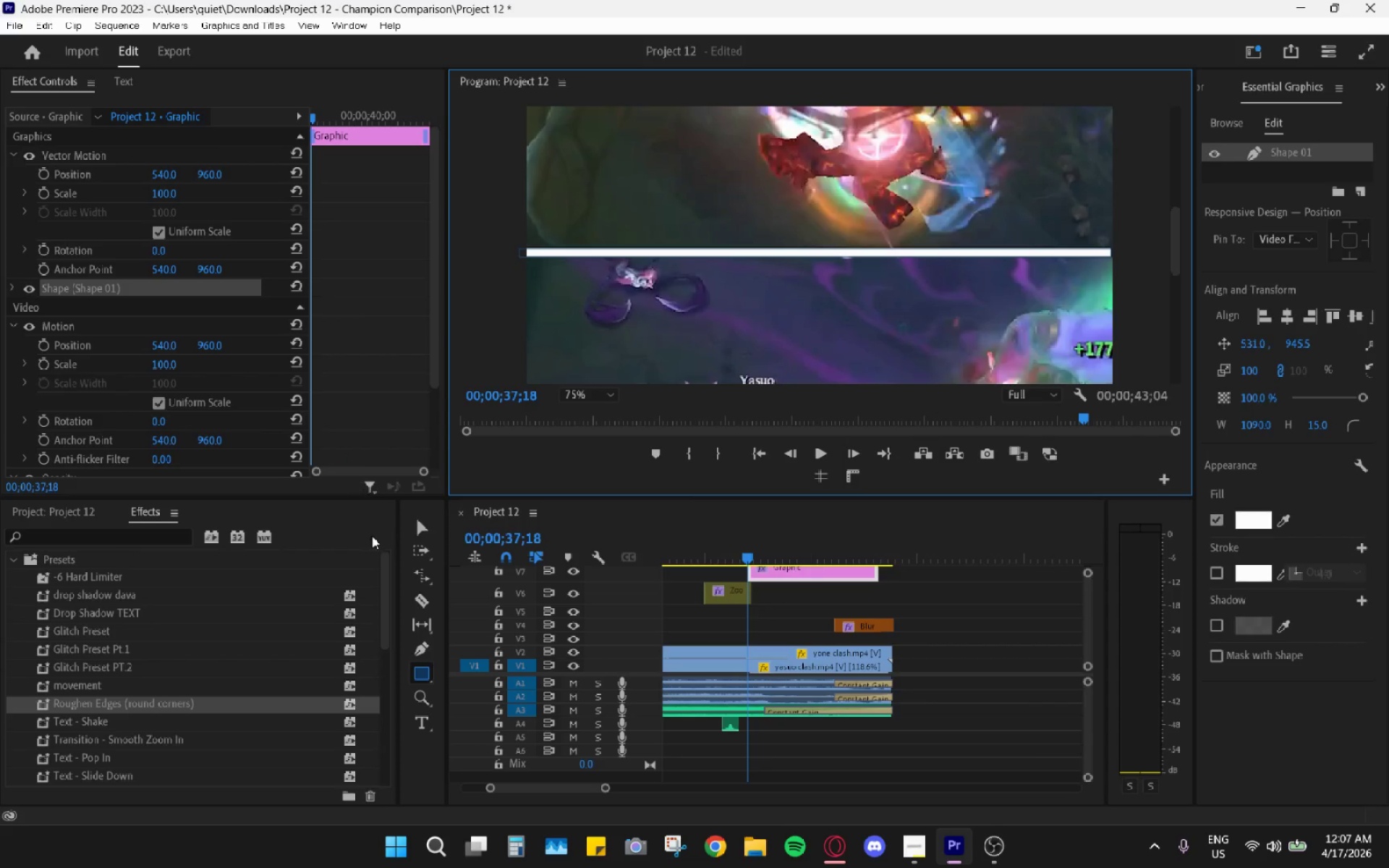 
left_click([428, 530])
 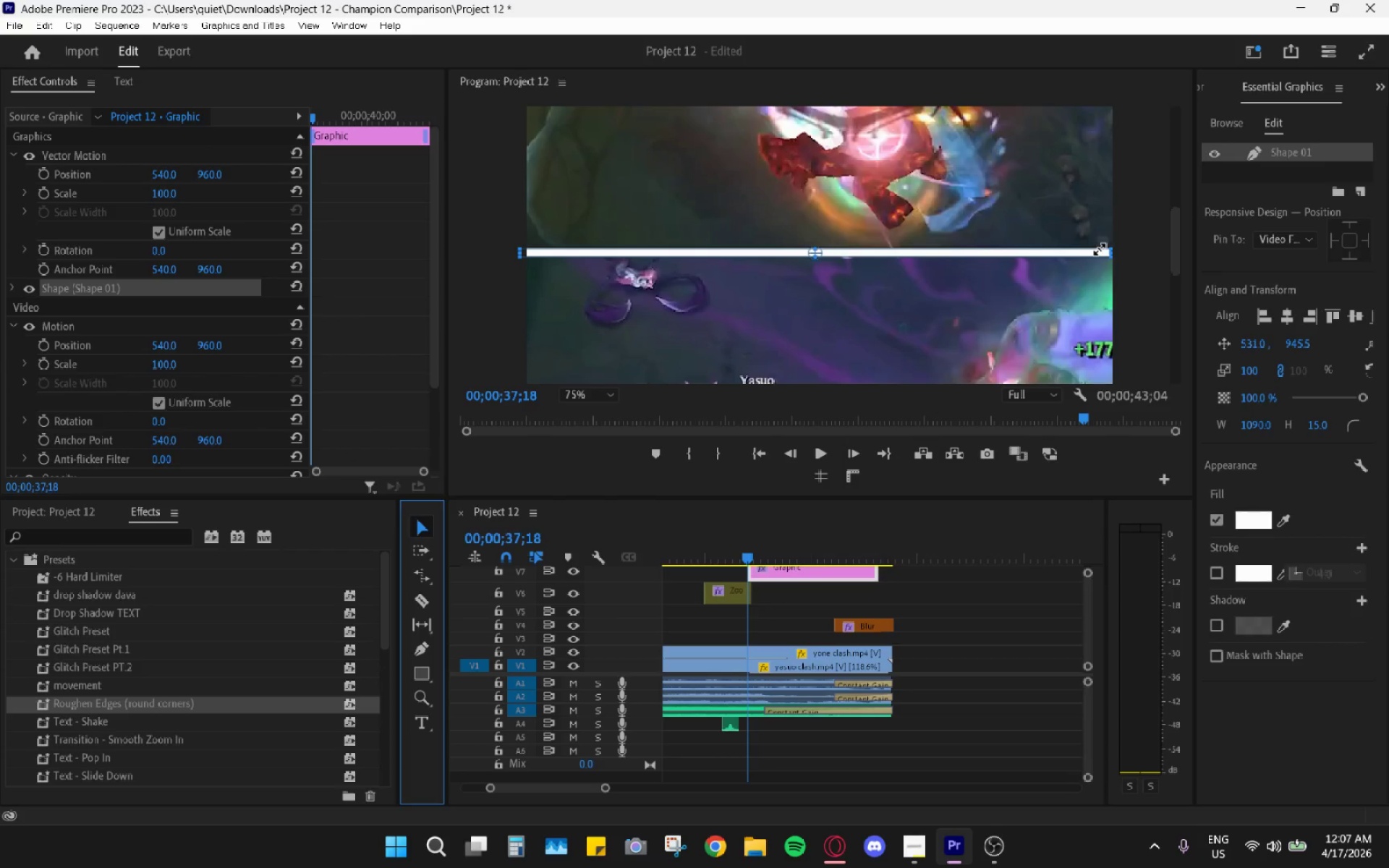 
left_click_drag(start_coordinate=[1109, 252], to_coordinate=[1119, 252])
 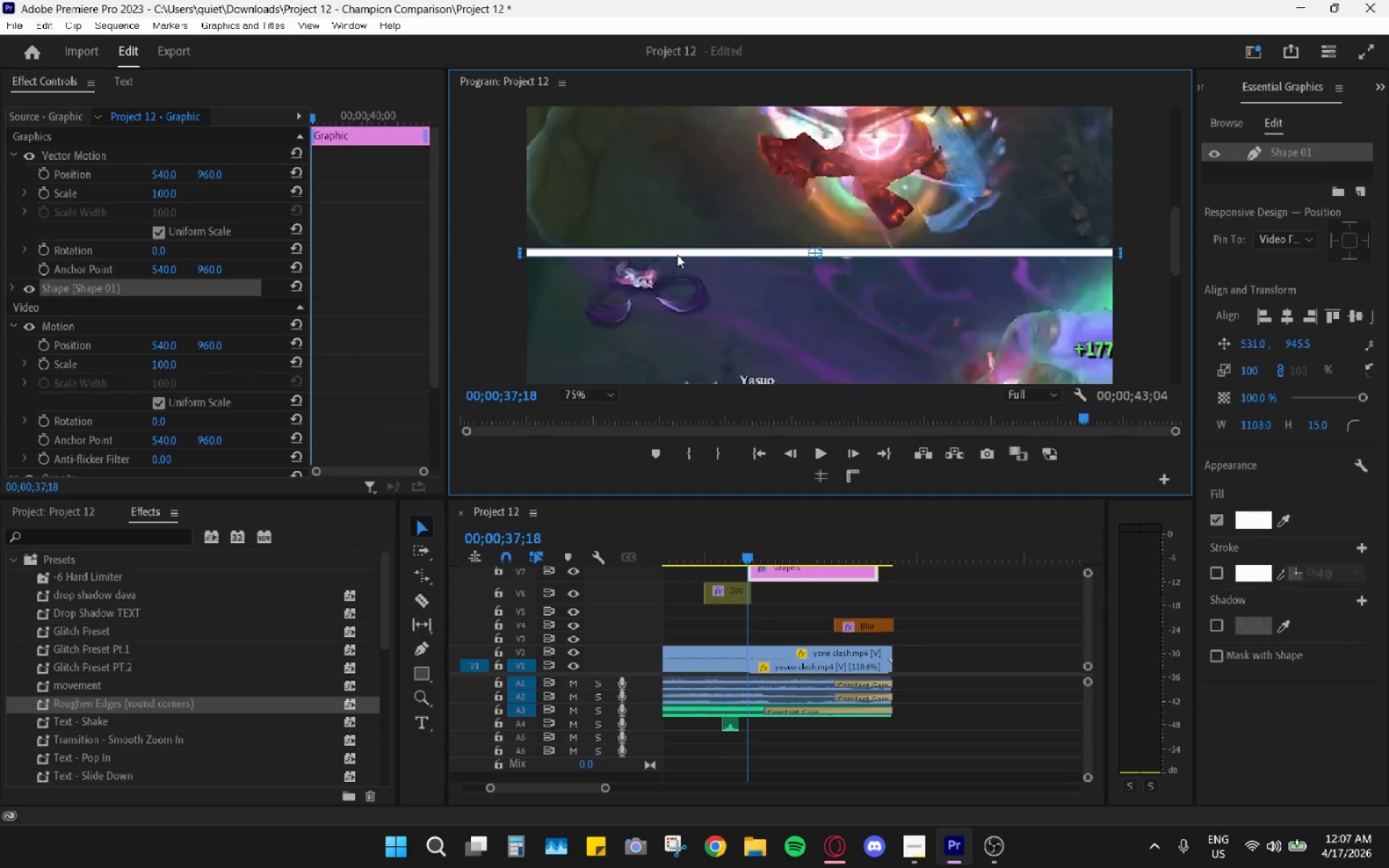 
left_click_drag(start_coordinate=[681, 252], to_coordinate=[676, 257])
 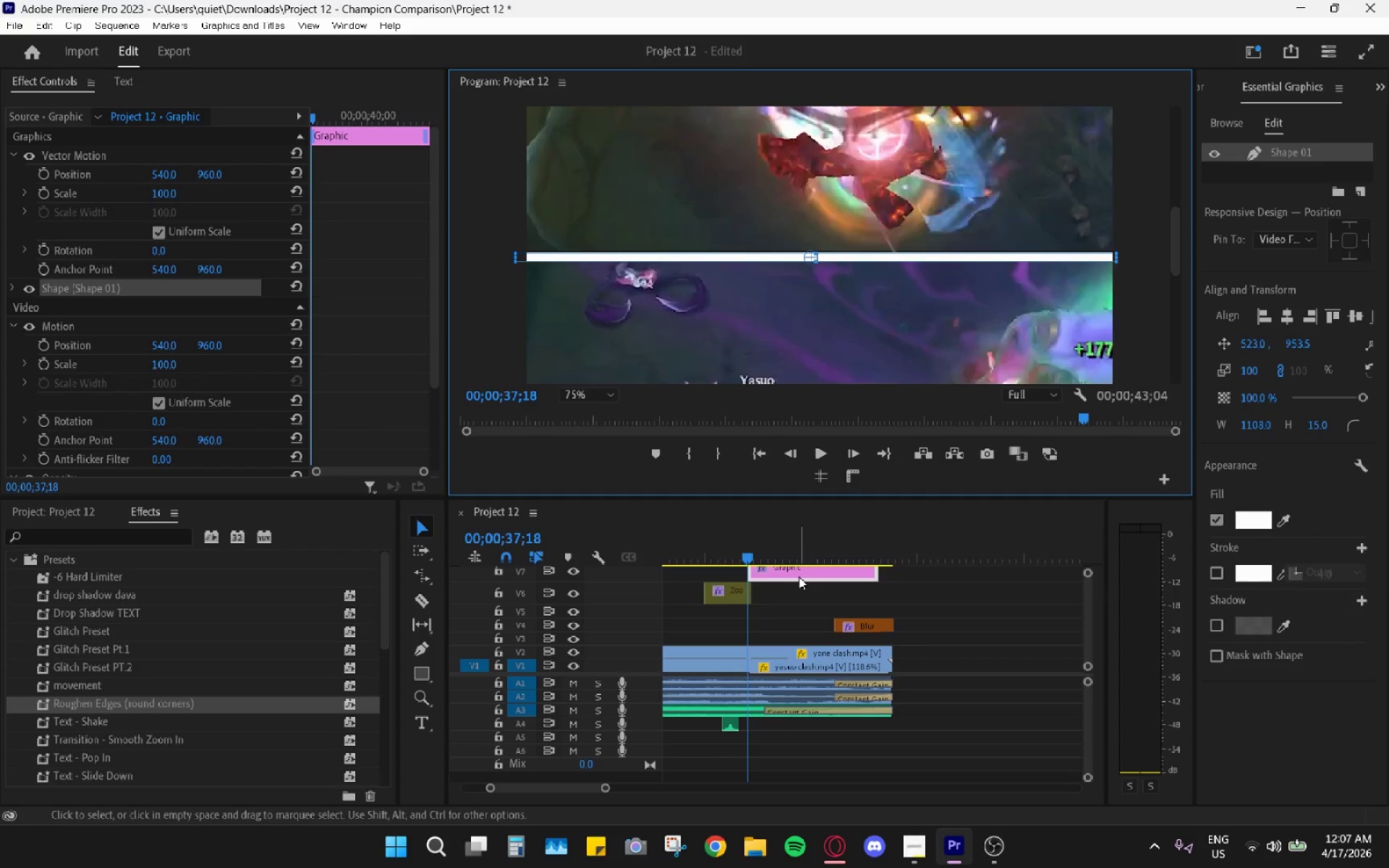 
left_click_drag(start_coordinate=[807, 569], to_coordinate=[839, 634])
 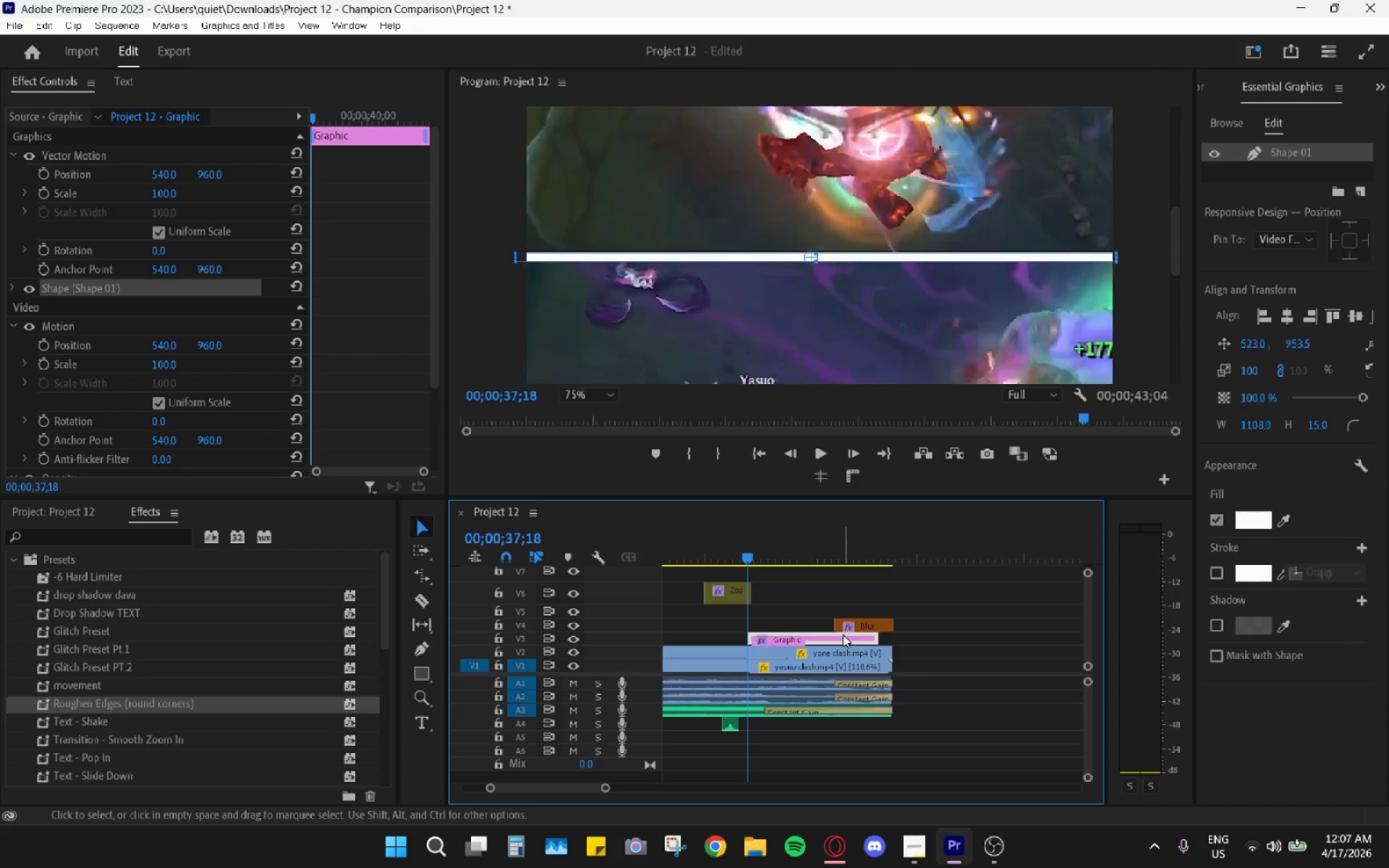 
left_click_drag(start_coordinate=[844, 634], to_coordinate=[857, 637])
 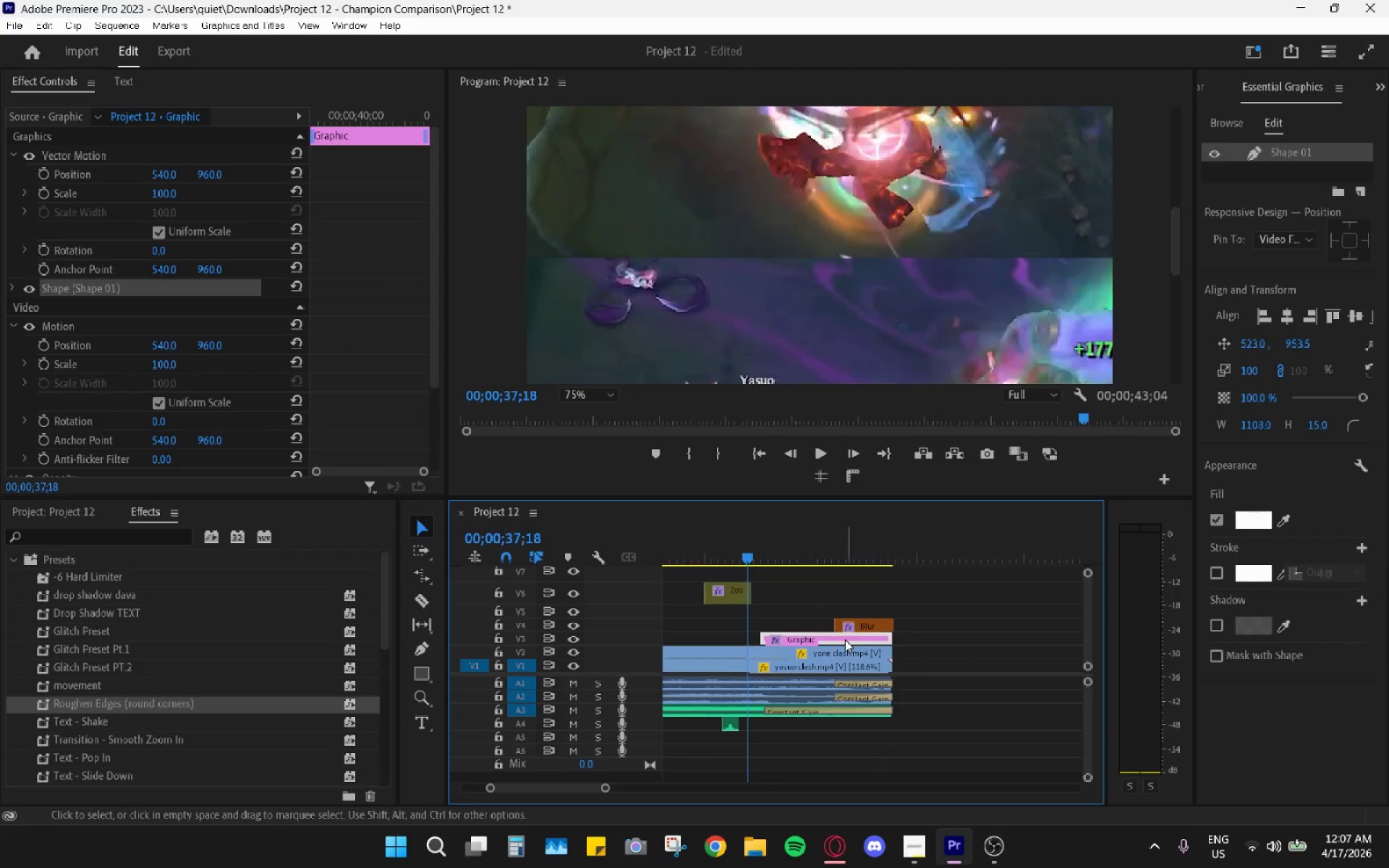 
scroll: coordinate [844, 638], scroll_direction: up, amount: 4.0
 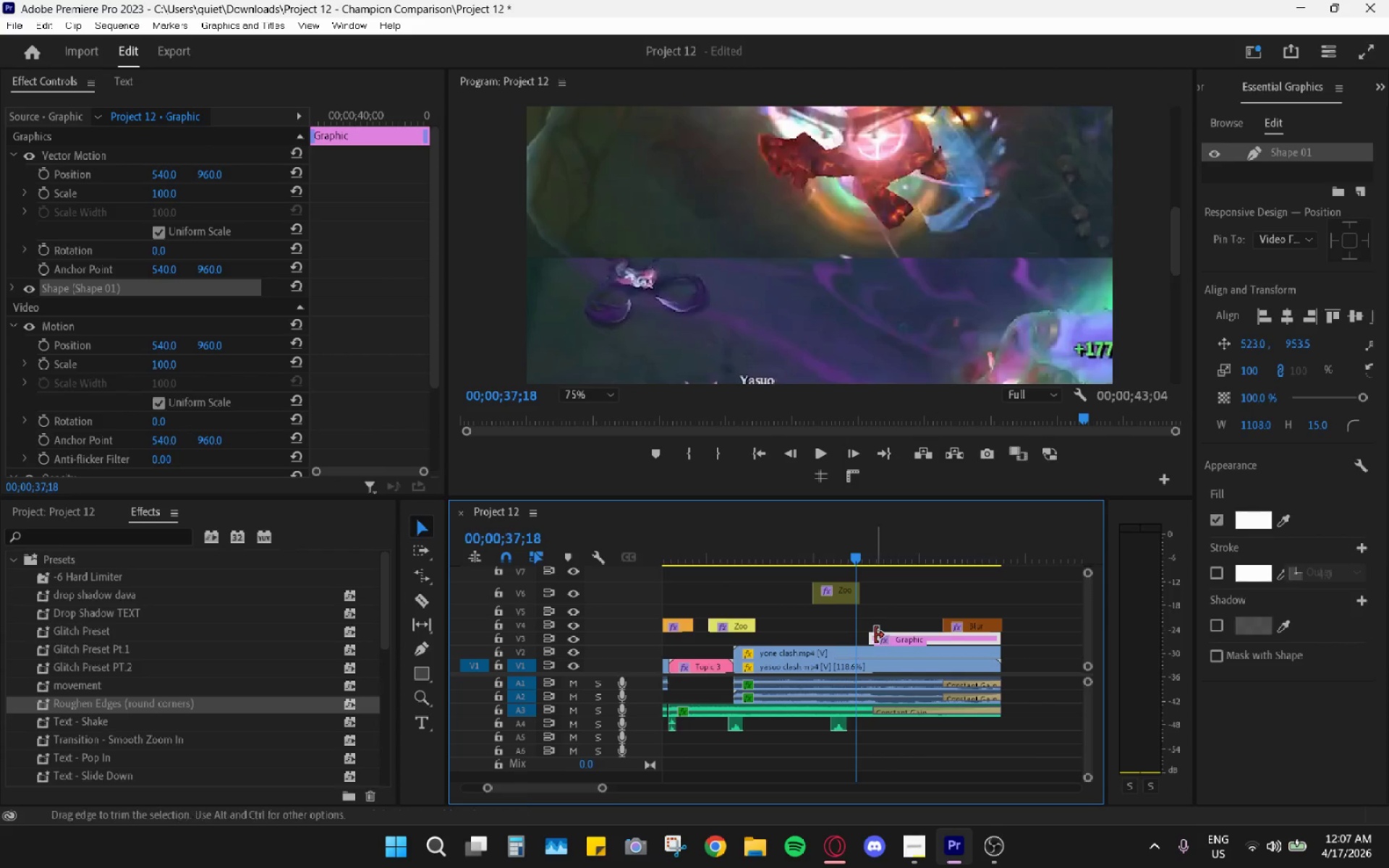 
left_click_drag(start_coordinate=[875, 634], to_coordinate=[739, 637])
 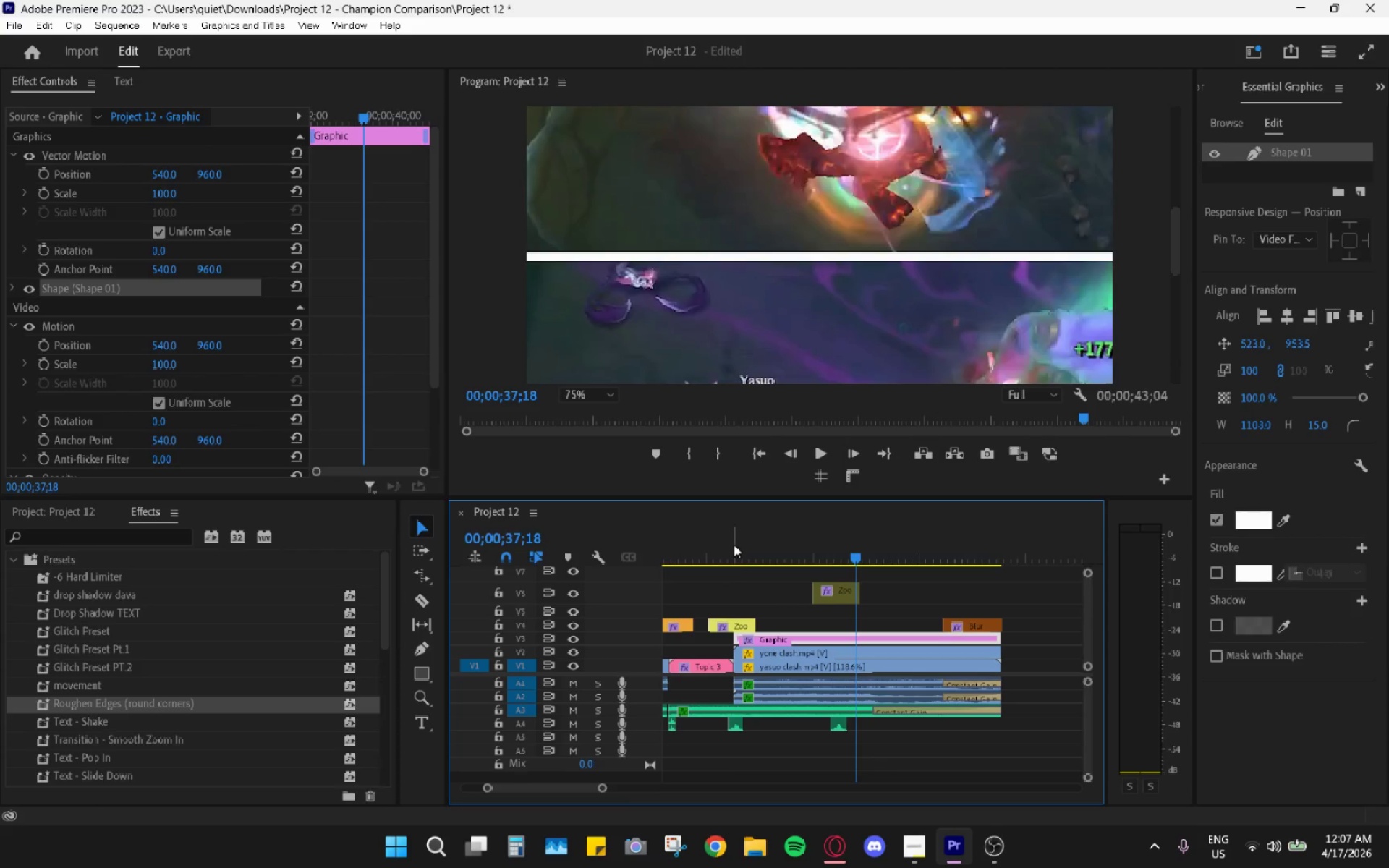 
left_click_drag(start_coordinate=[734, 545], to_coordinate=[711, 546])
 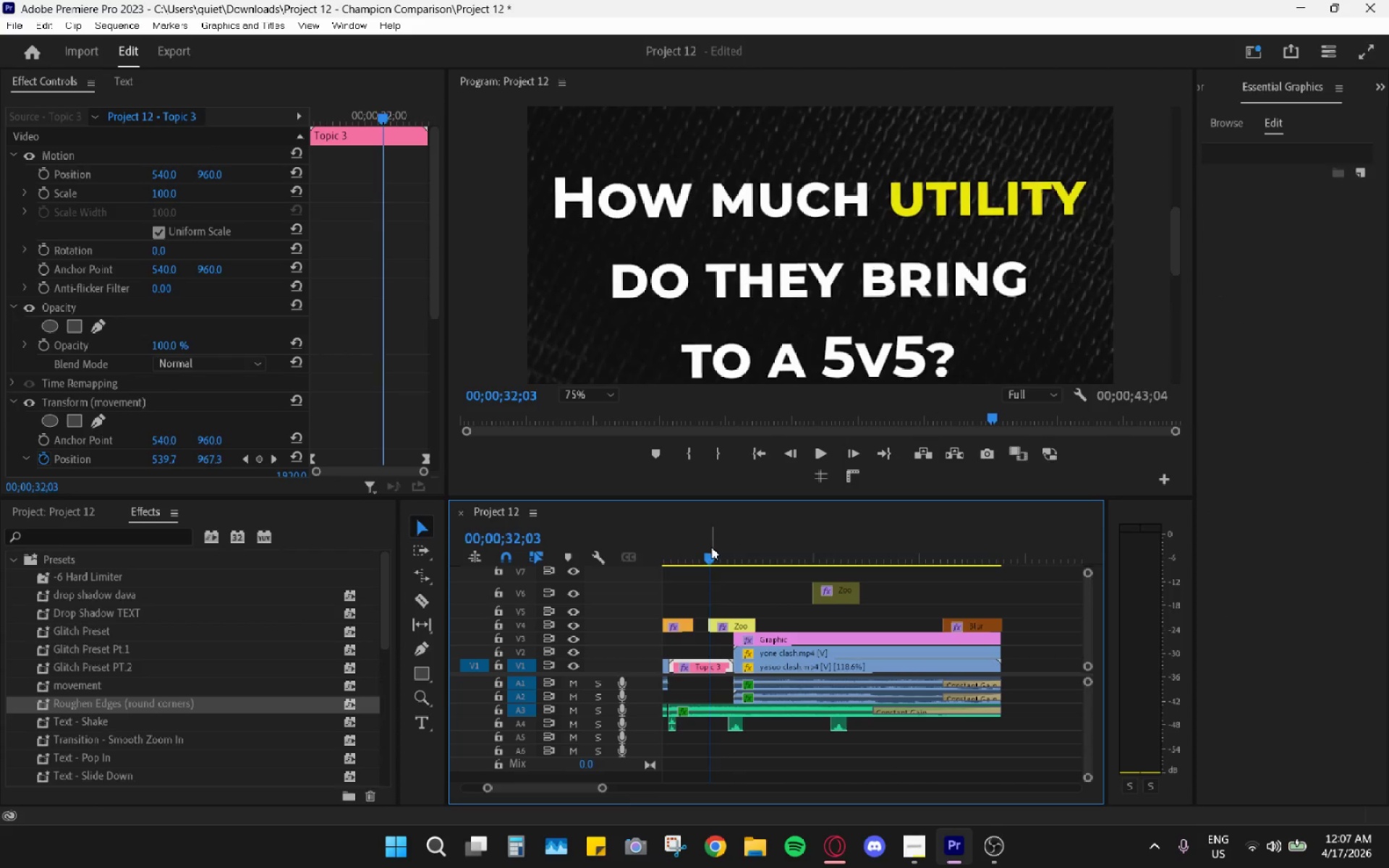 
key(Space)
 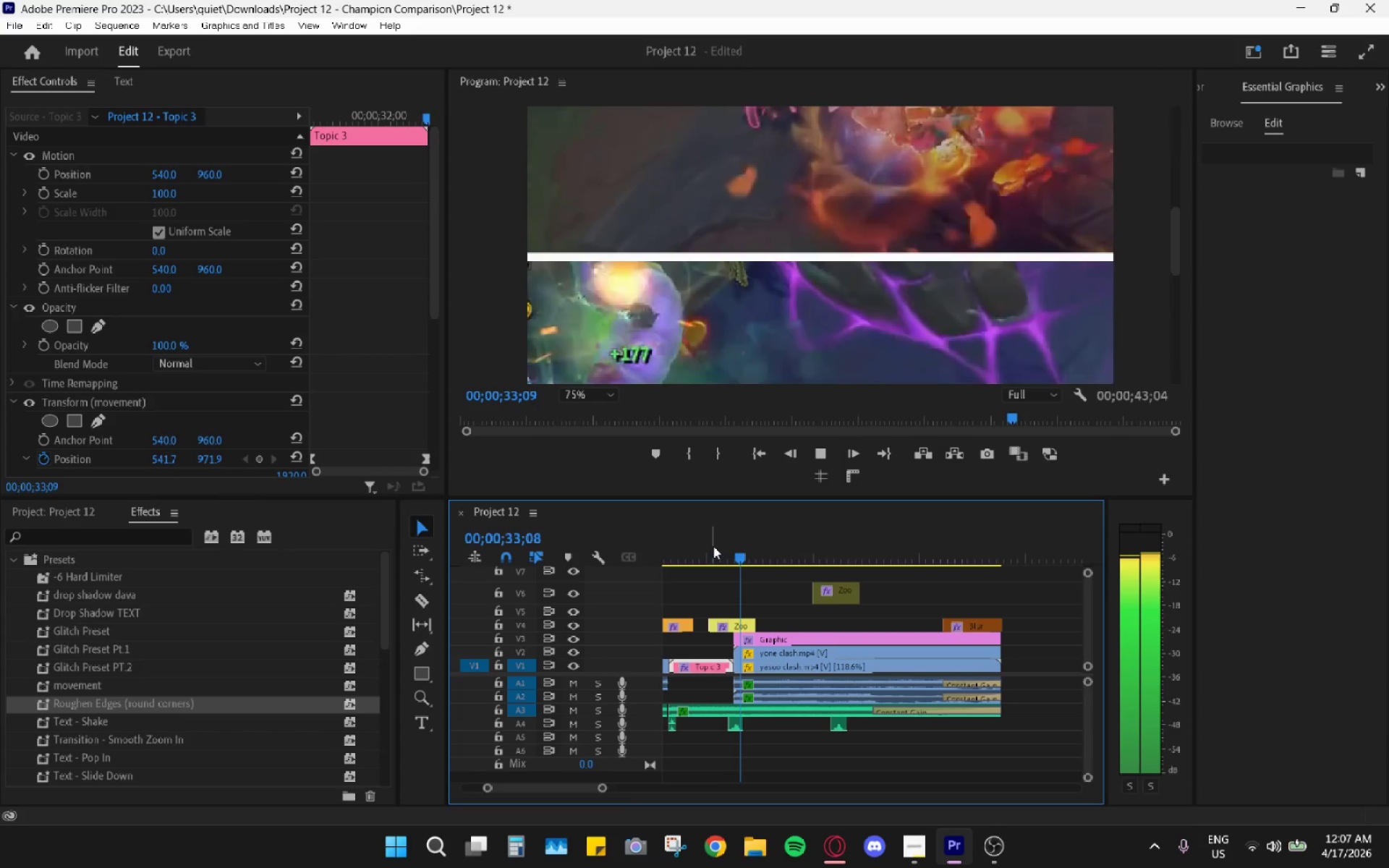 
key(Space)
 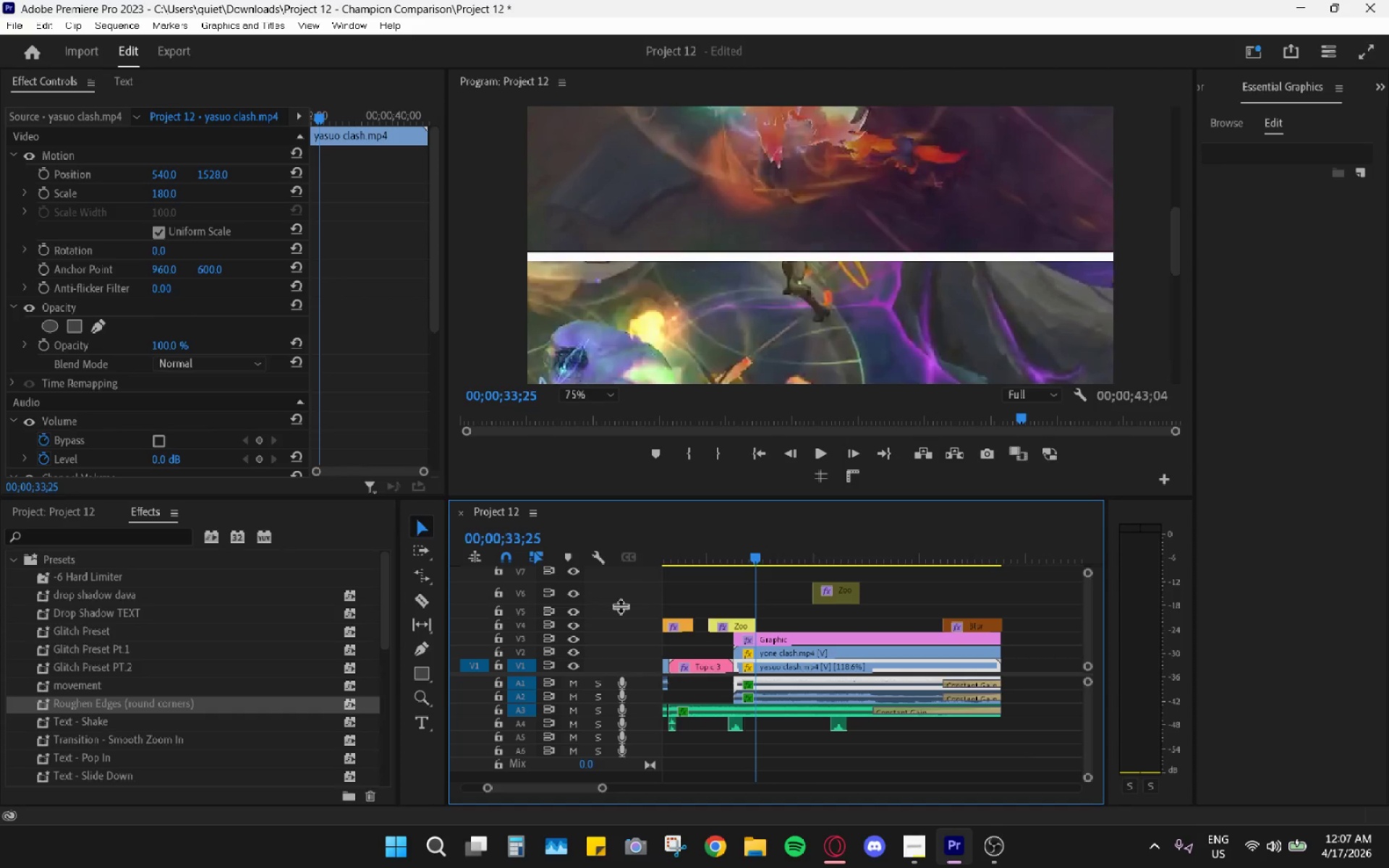 
wait(6.2)
 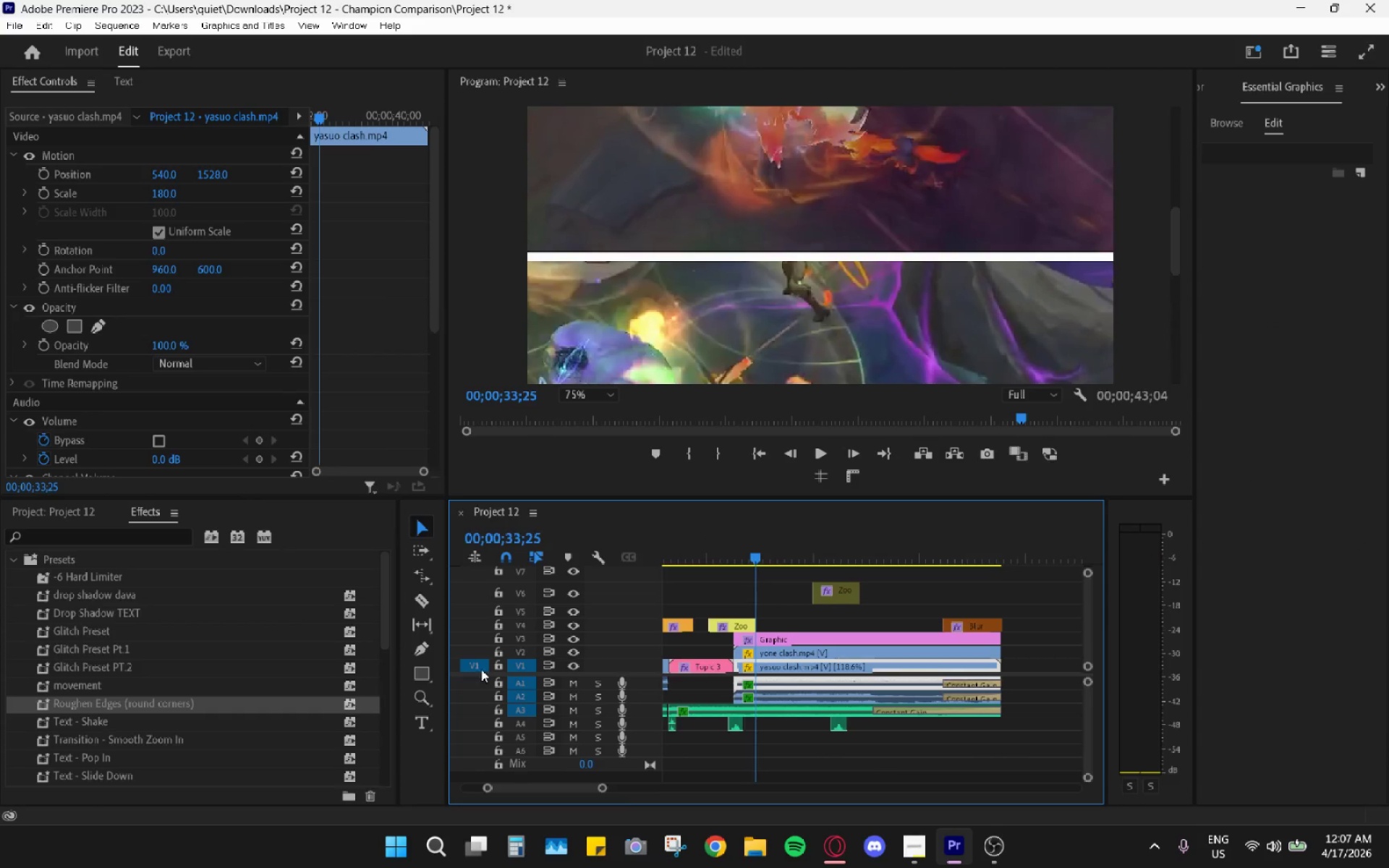 
double_click([579, 402])
 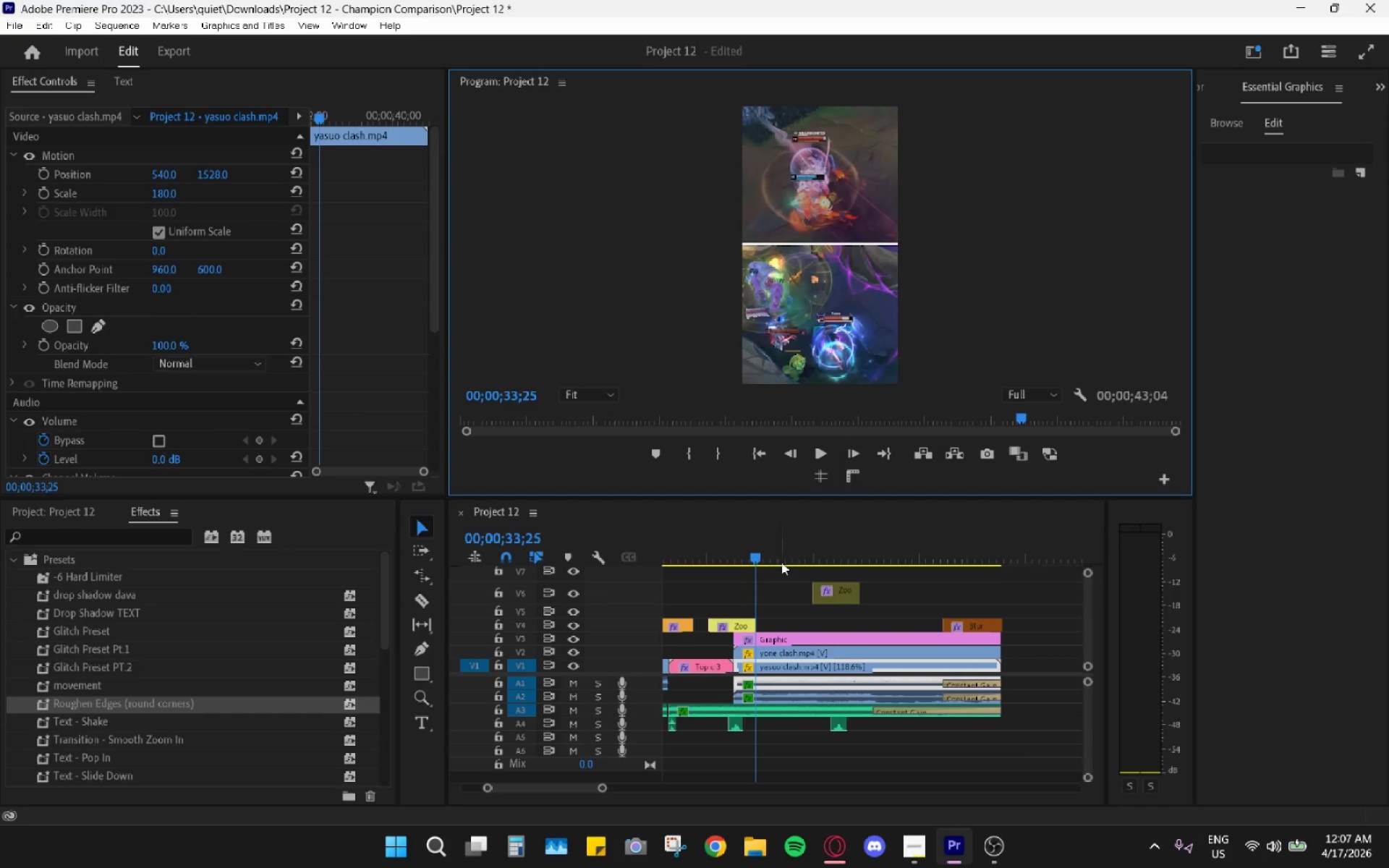 
left_click_drag(start_coordinate=[736, 535], to_coordinate=[721, 537])
 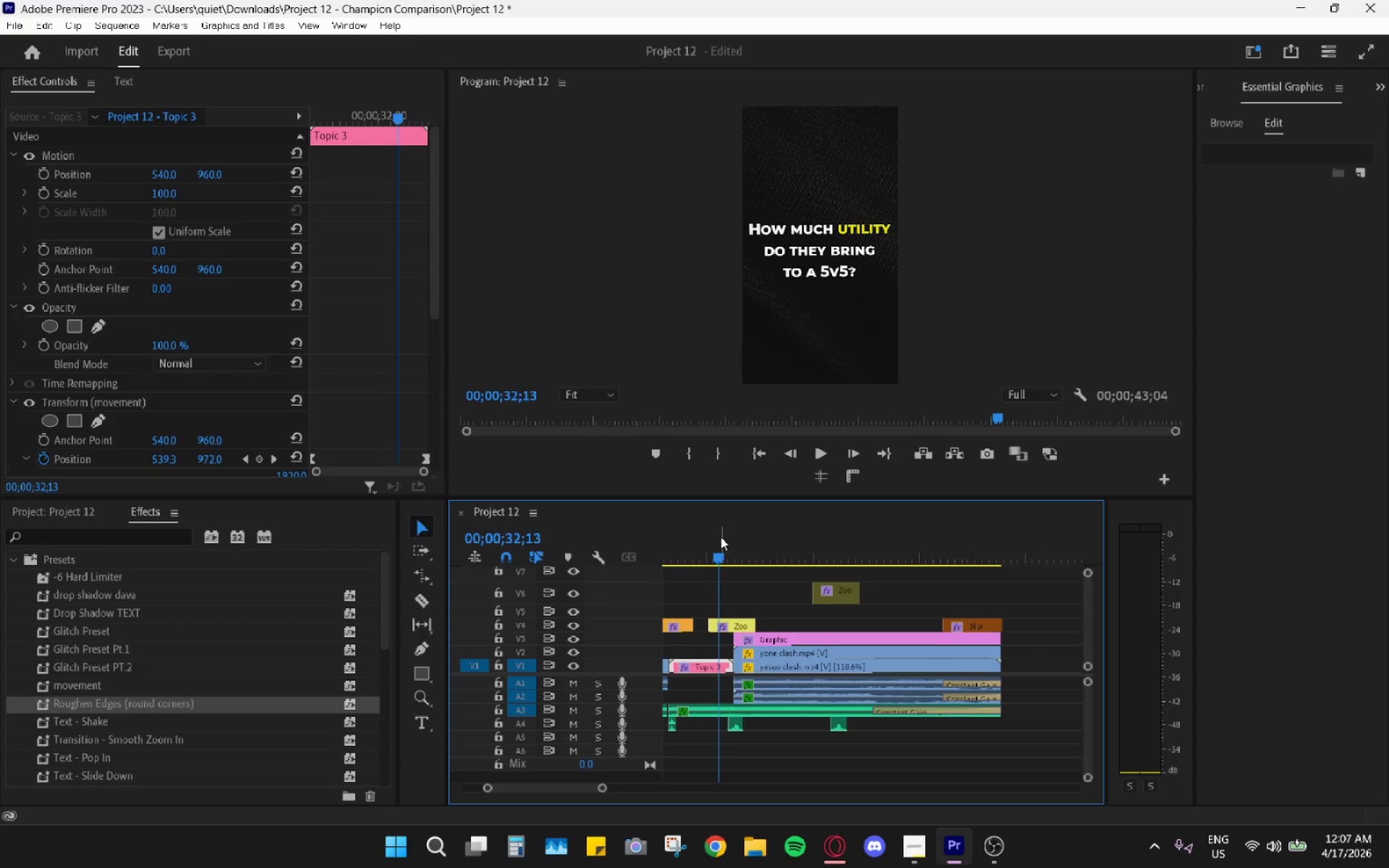 
key(Space)
 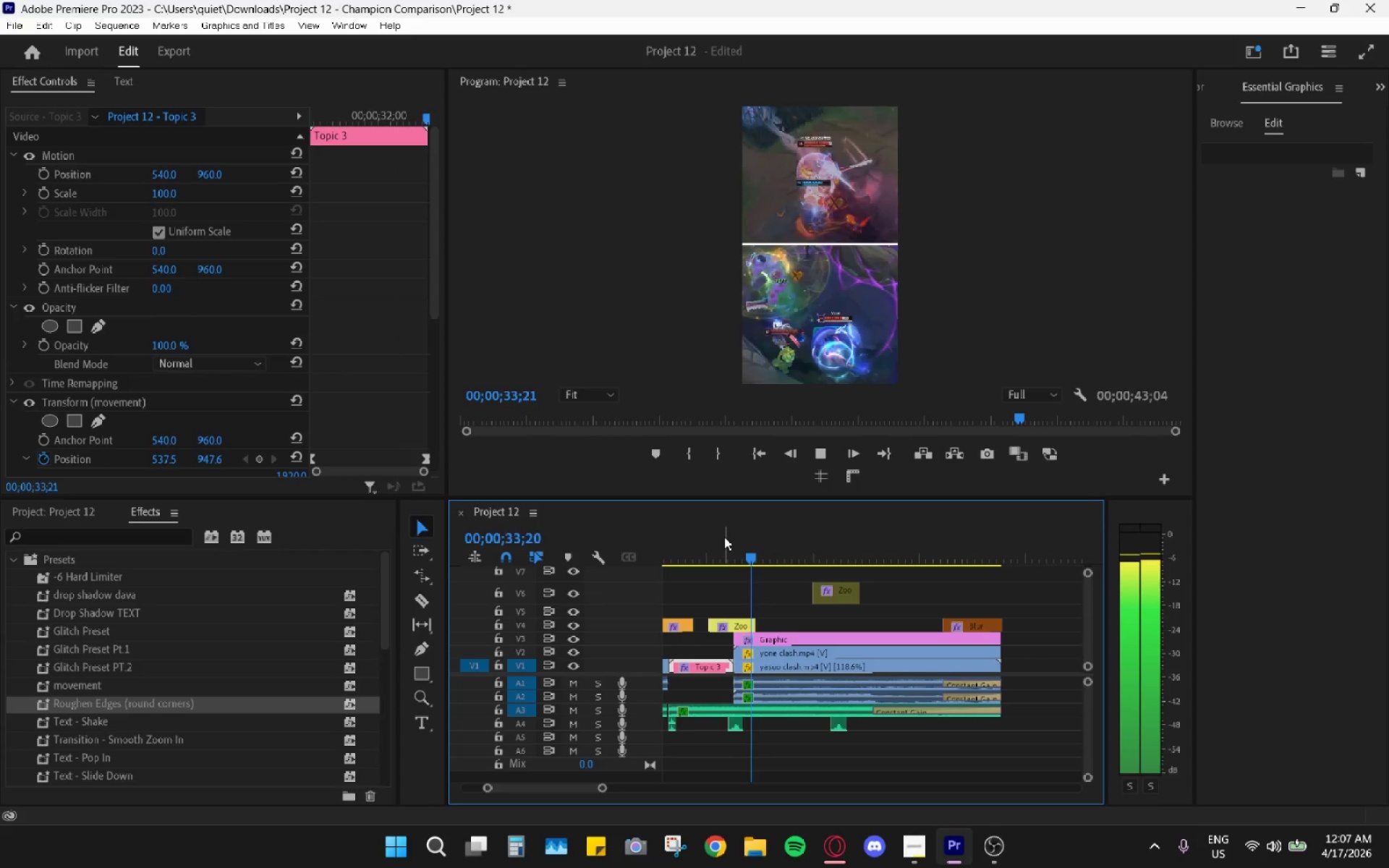 
key(Space)
 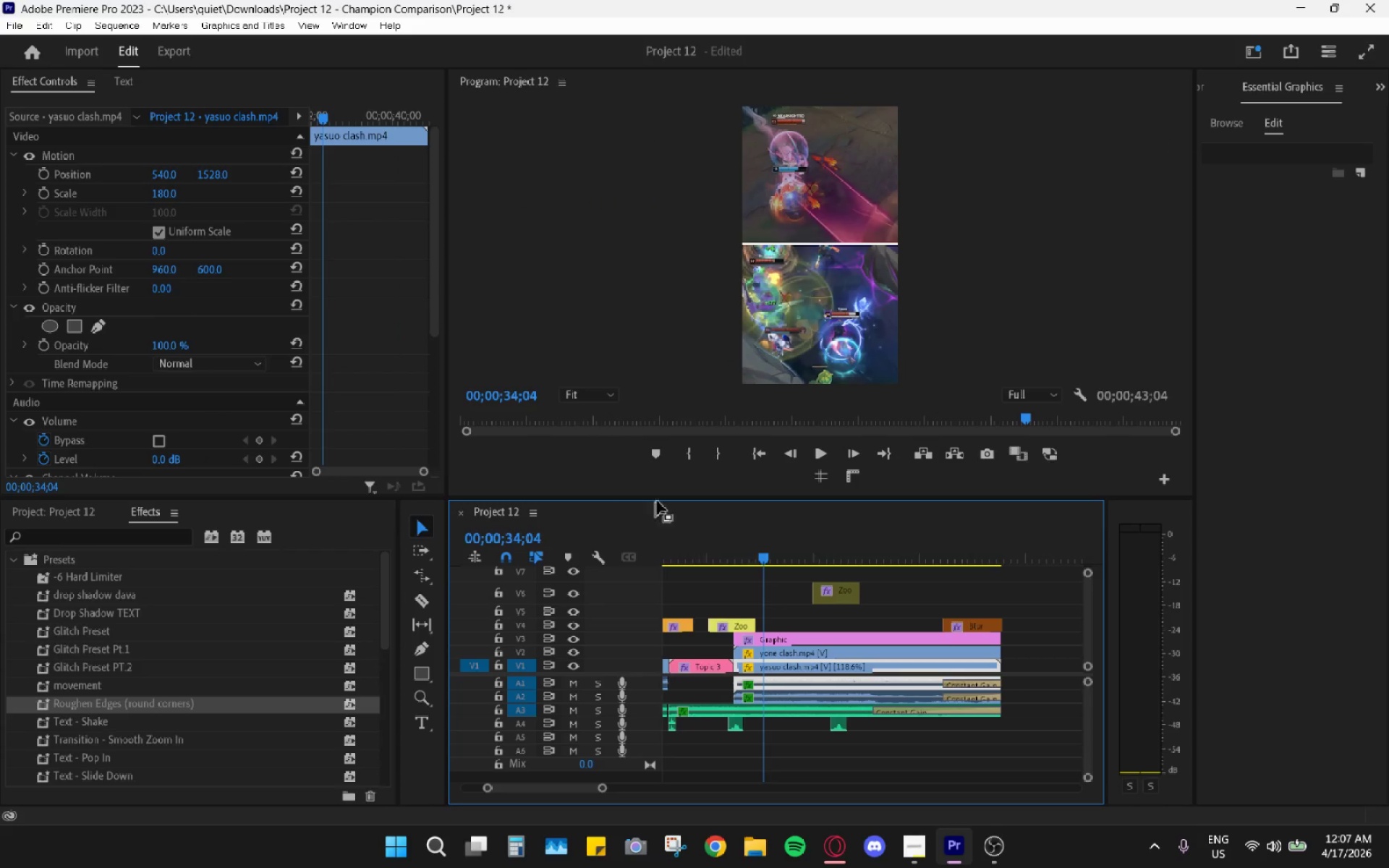 
left_click([592, 396])
 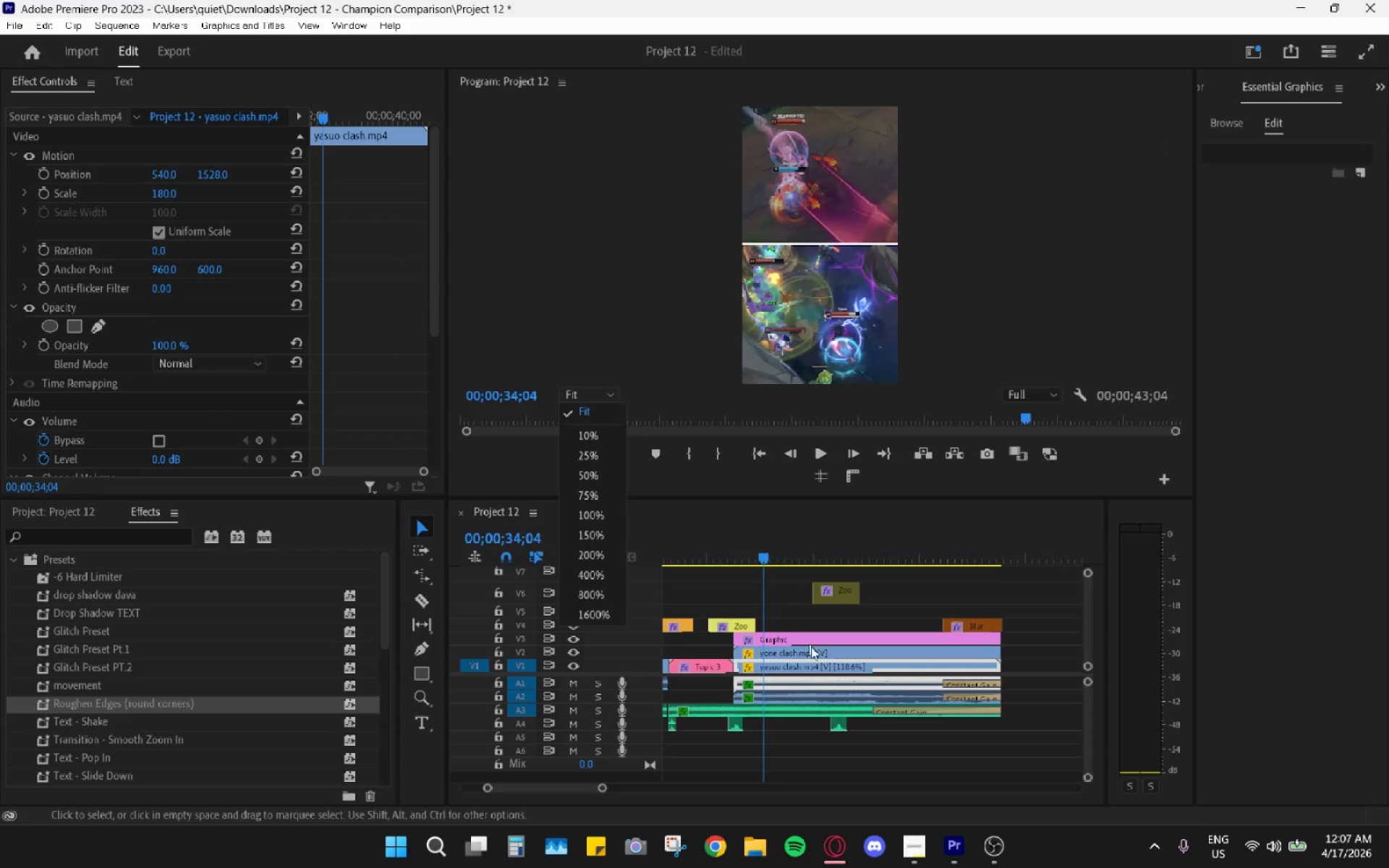 
hold_key(key=AltLeft, duration=0.45)
scroll: coordinate [763, 579], scroll_direction: up, amount: 11.0
 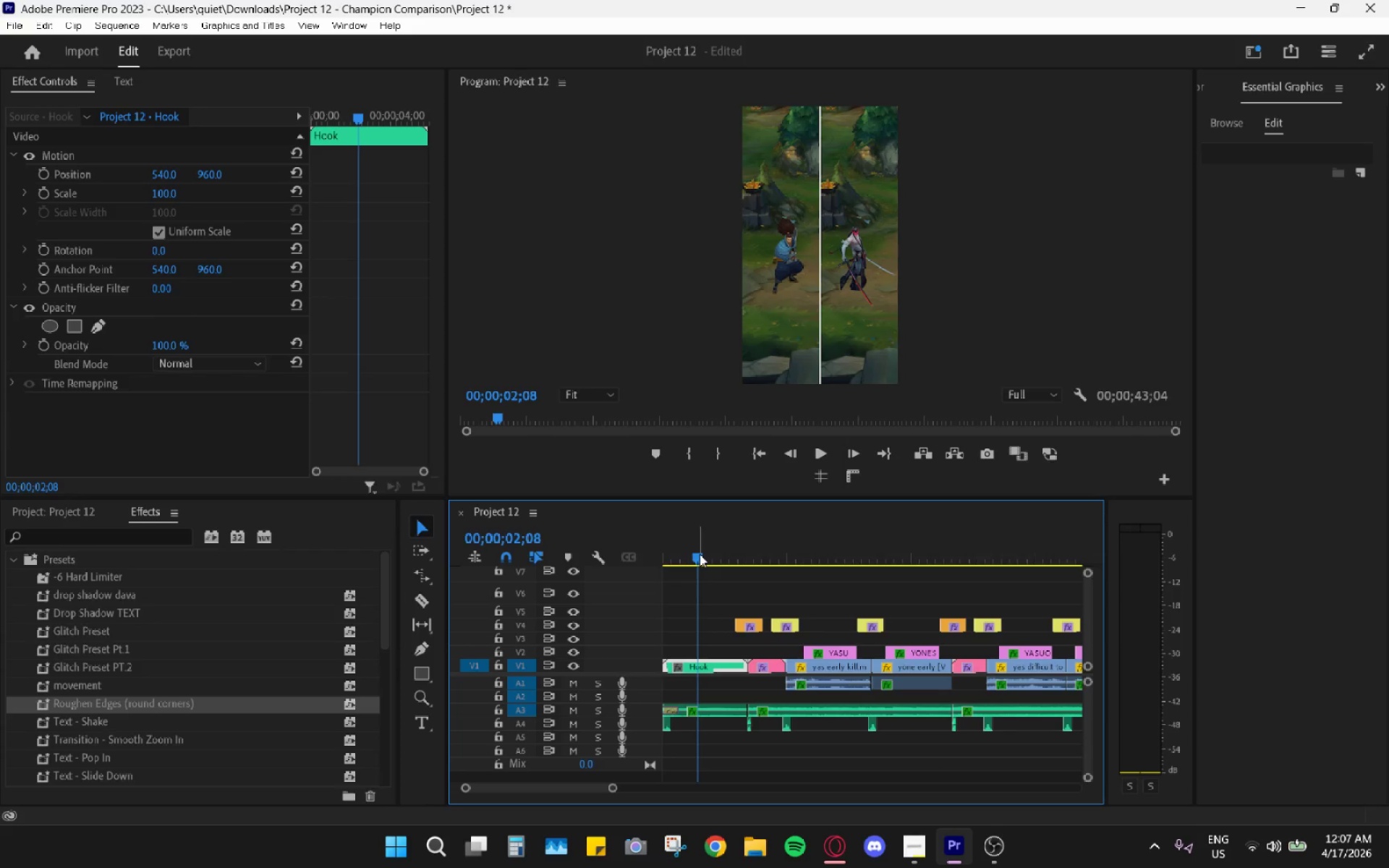 
scroll: coordinate [930, 572], scroll_direction: down, amount: 9.0
 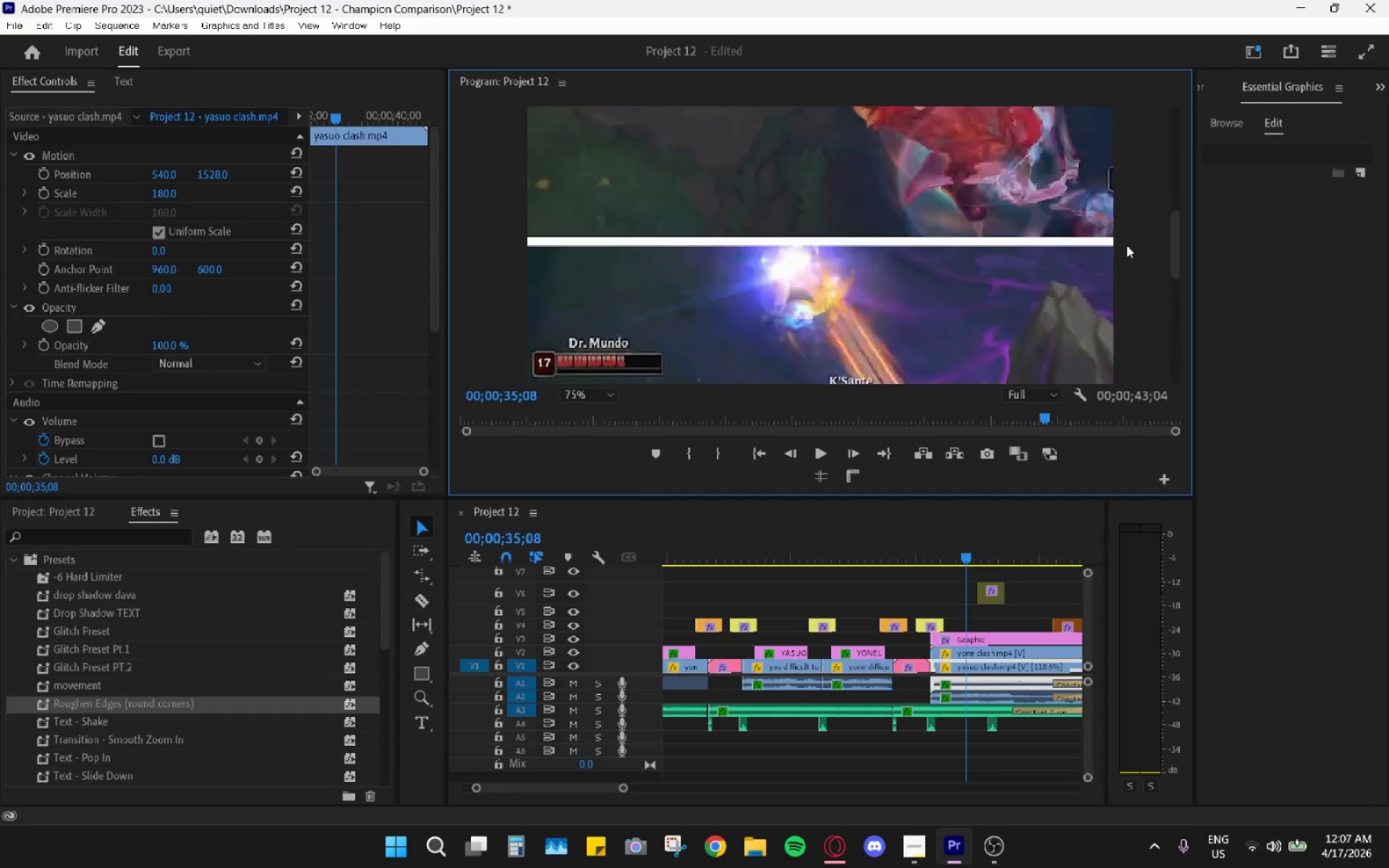 
wait(10.05)
 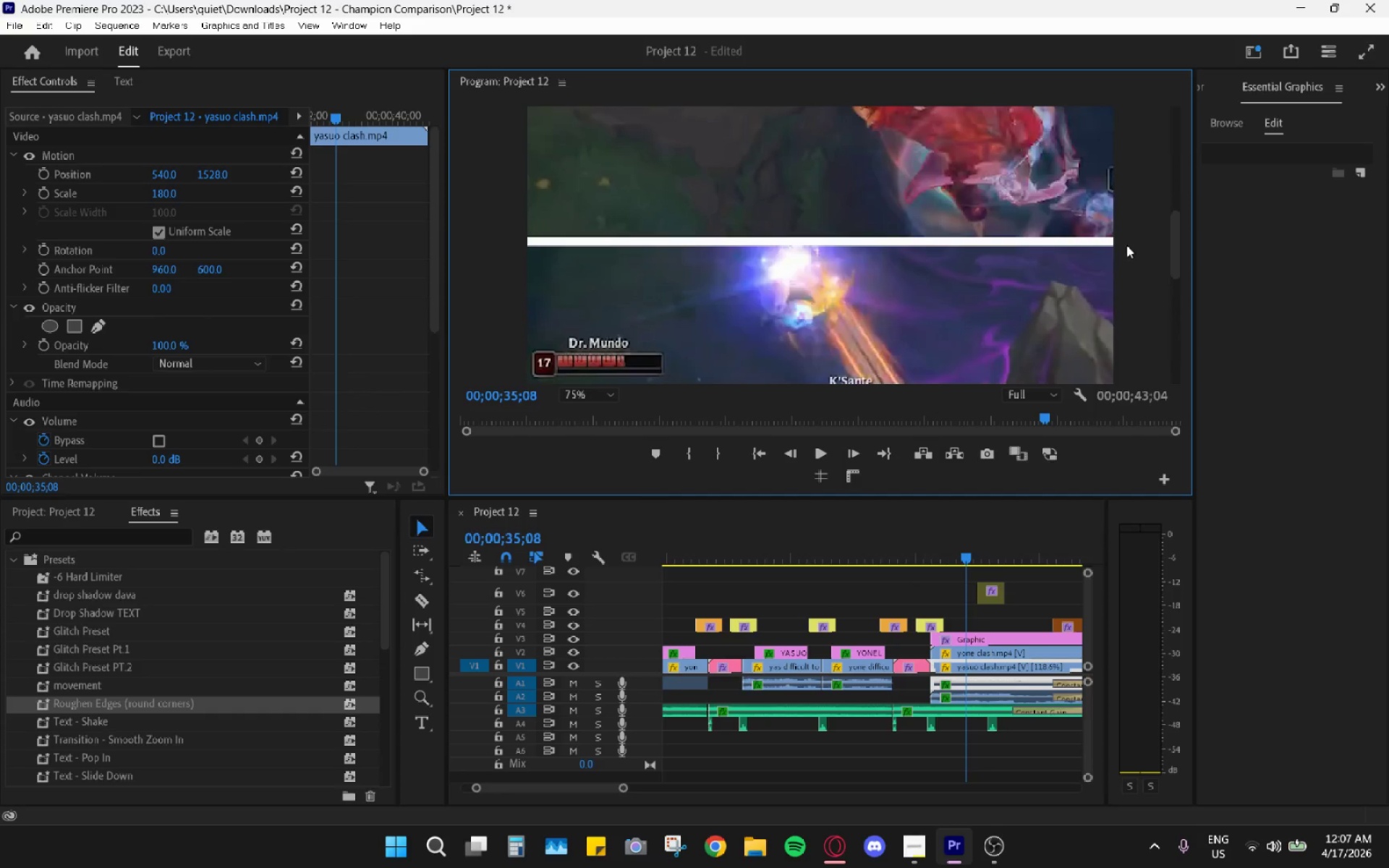 
left_click_drag(start_coordinate=[819, 236], to_coordinate=[823, 236])
 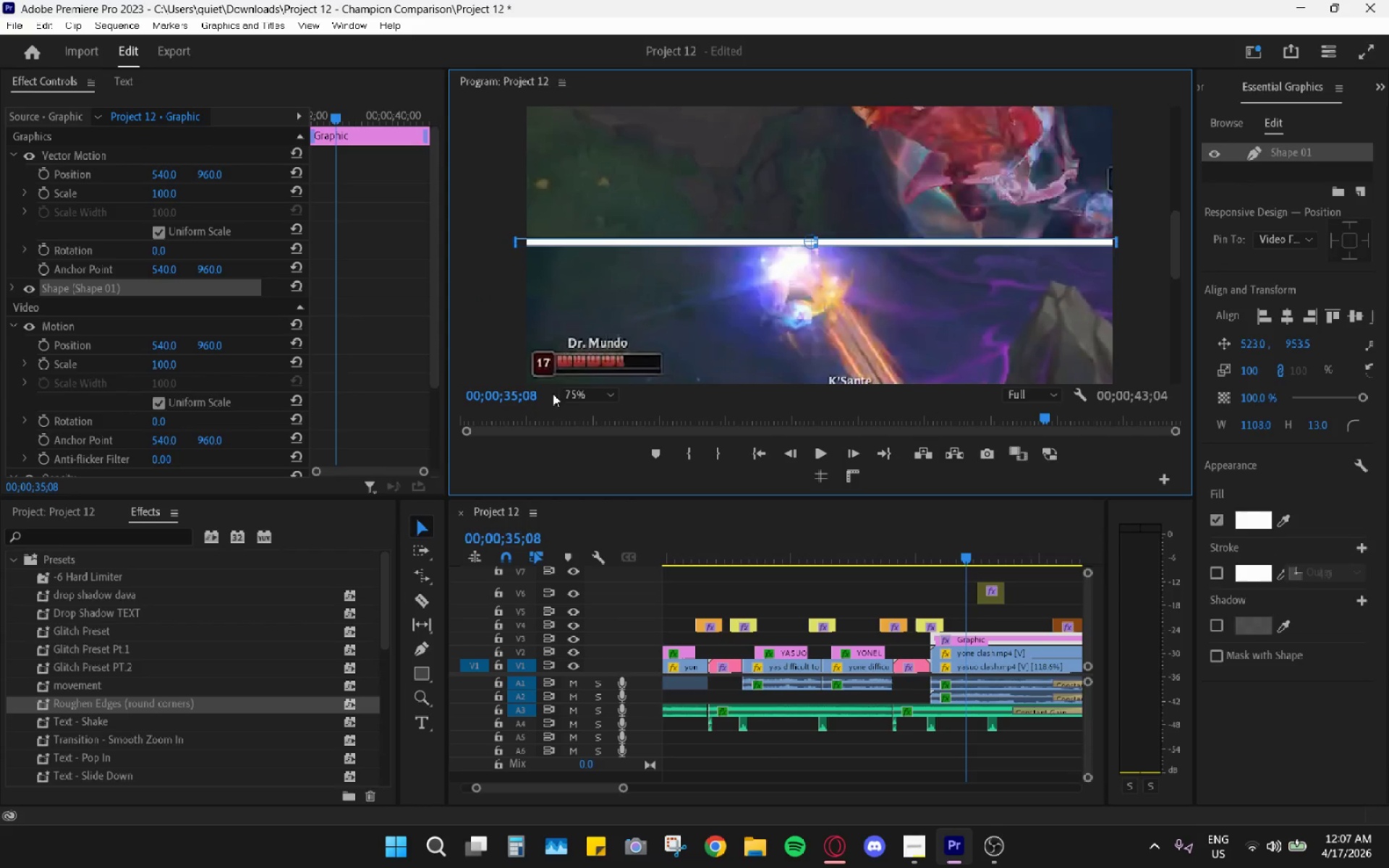 
double_click([582, 414])
 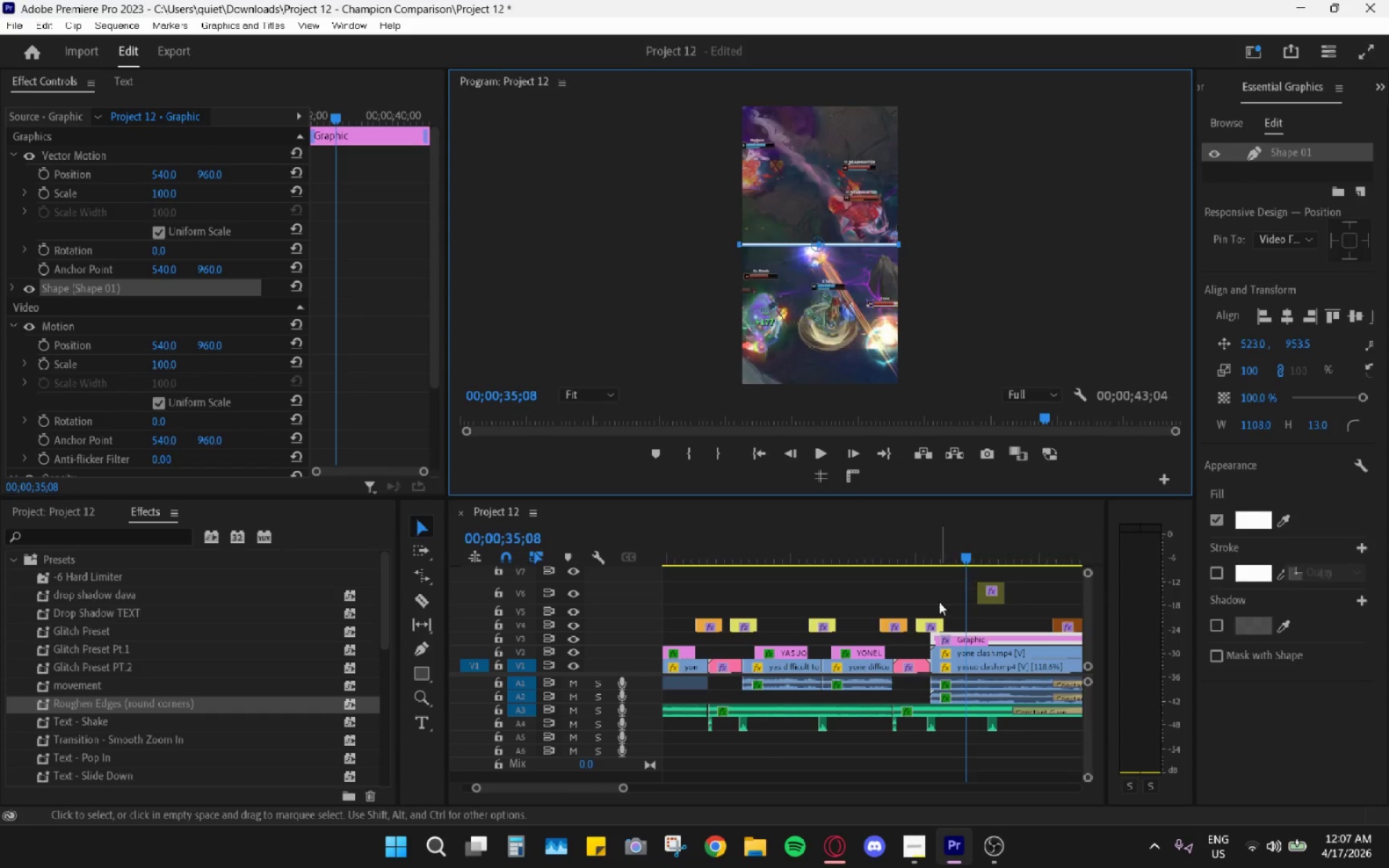 
left_click_drag(start_coordinate=[933, 545], to_coordinate=[898, 540])
 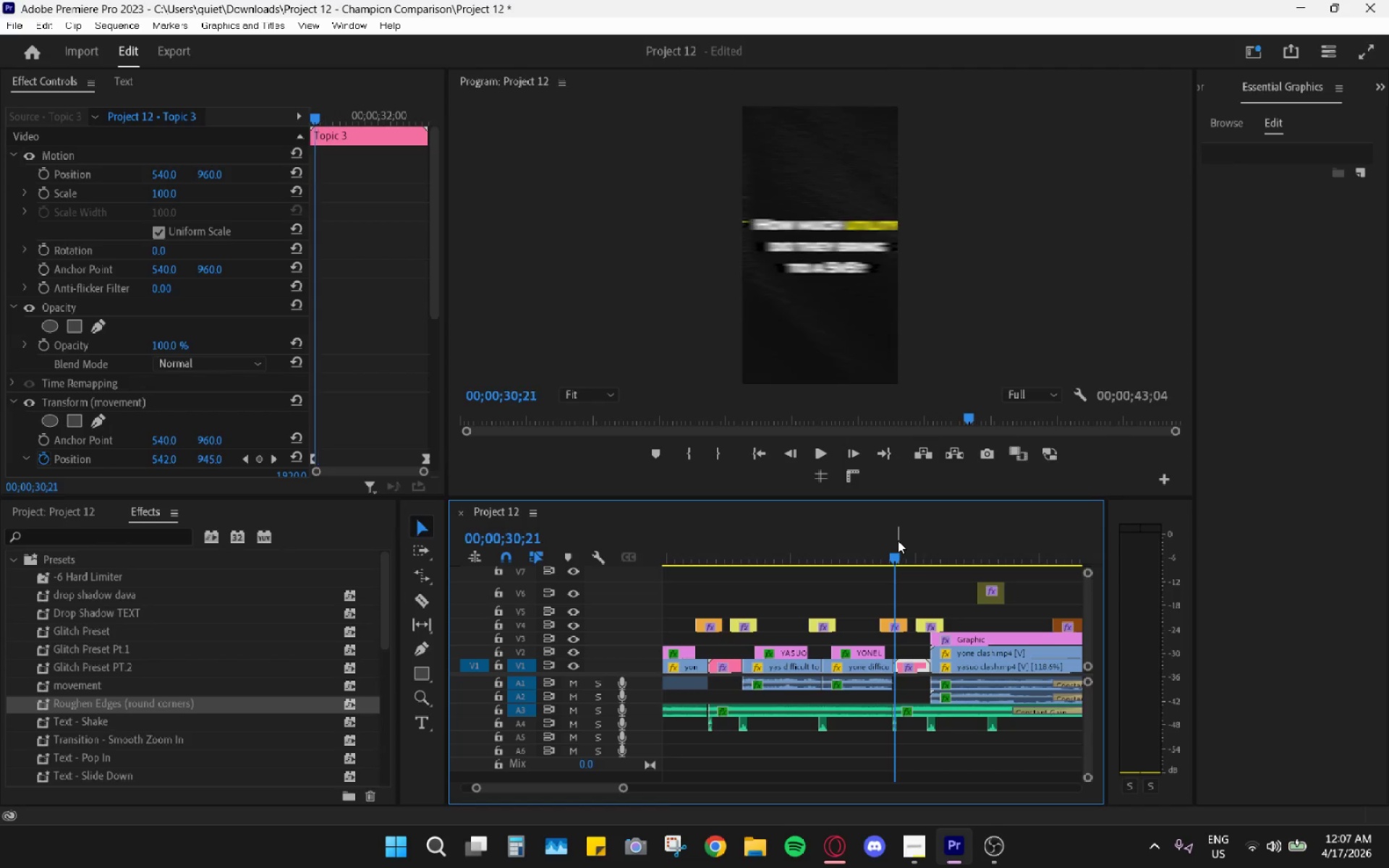 
key(Space)
 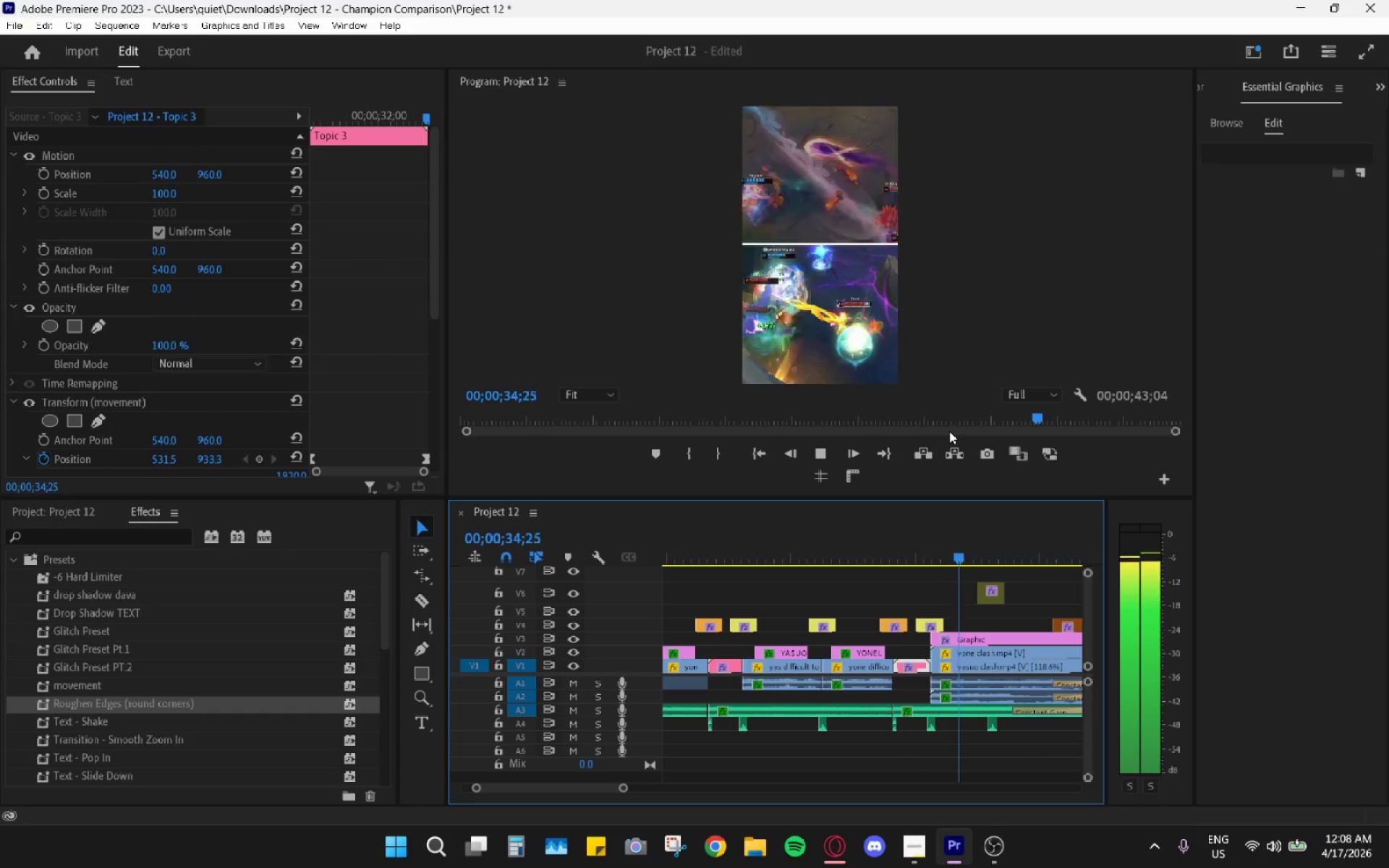 
wait(5.53)
 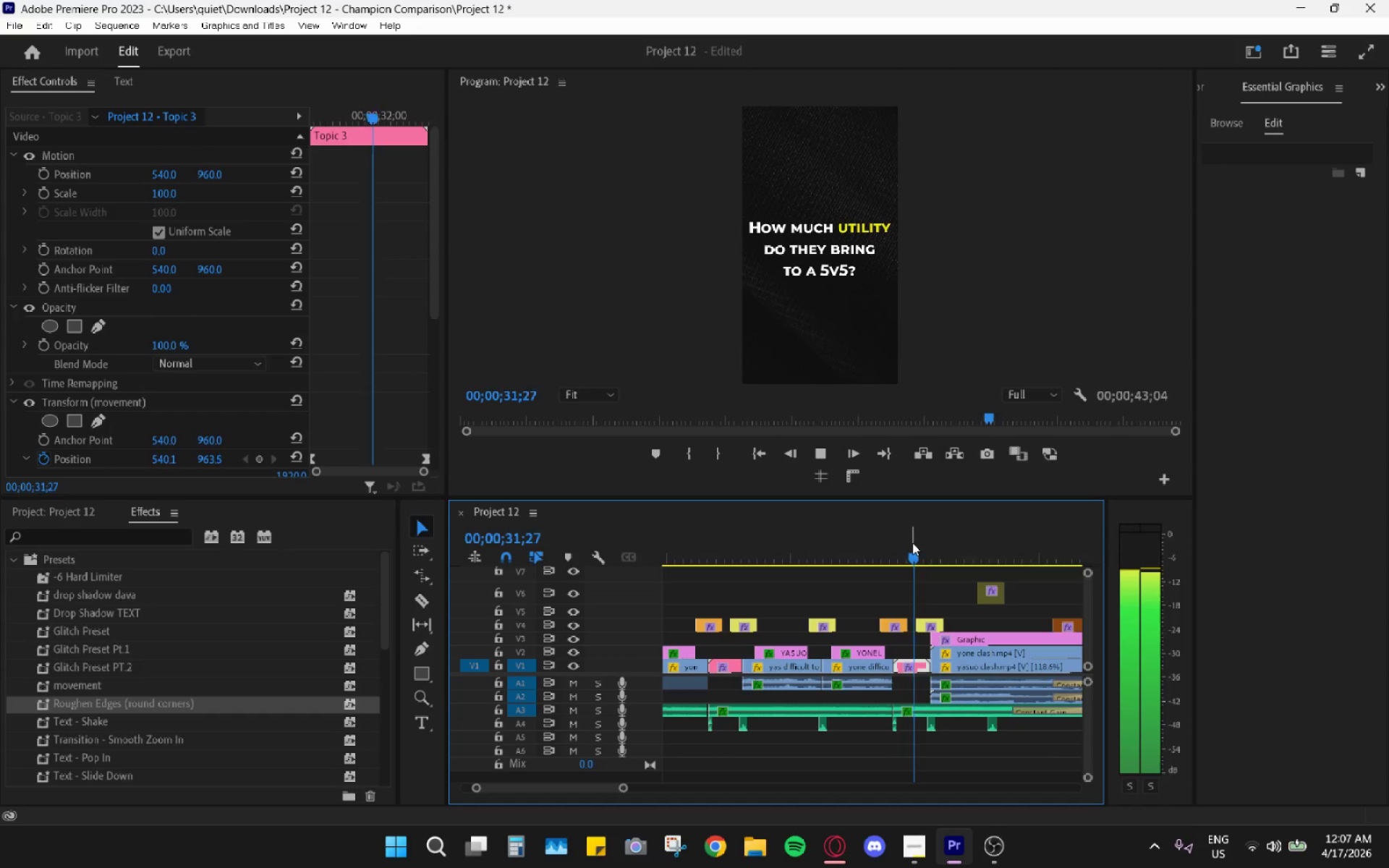 
key(Space)
 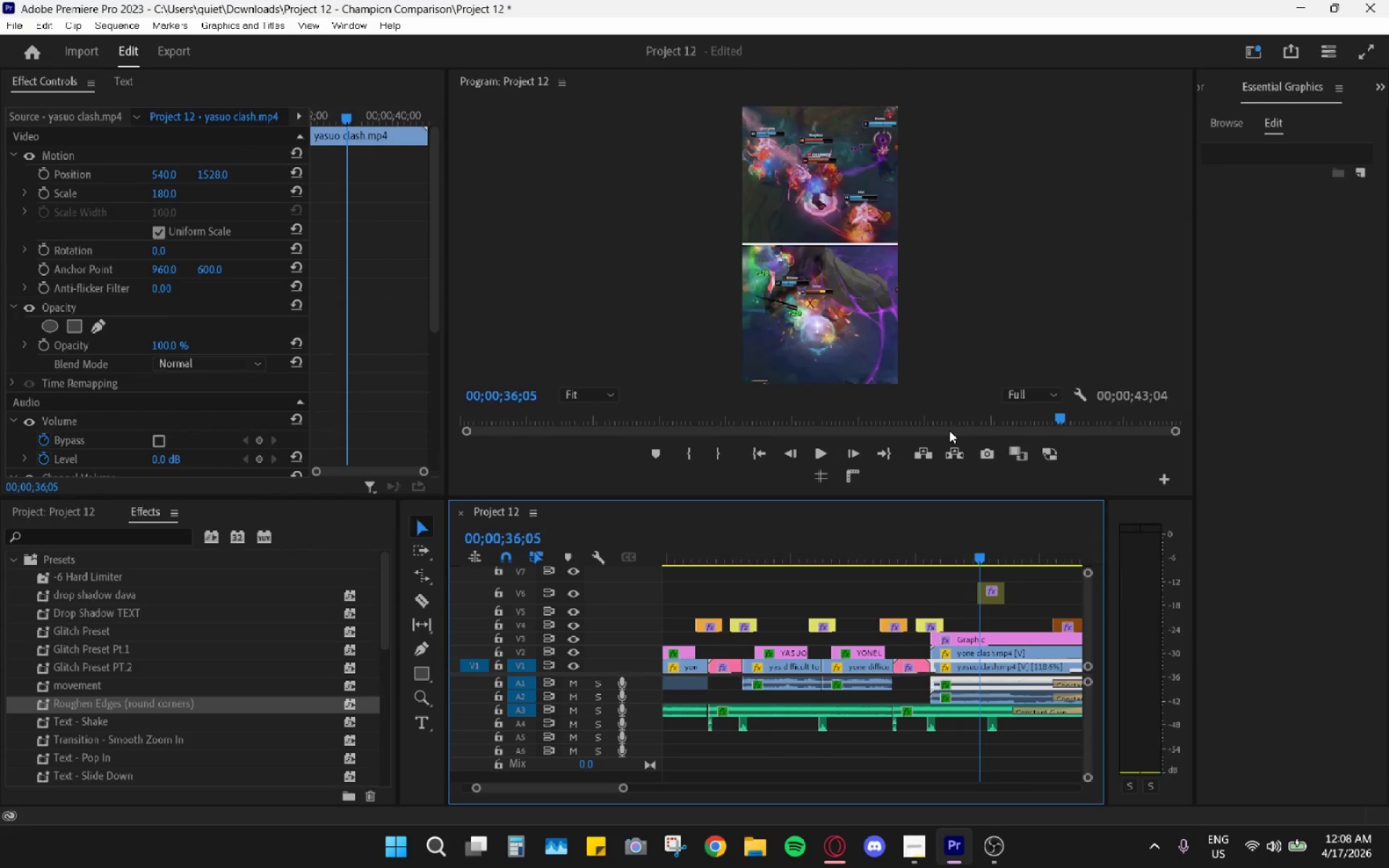 
key(Alt+AltLeft)
 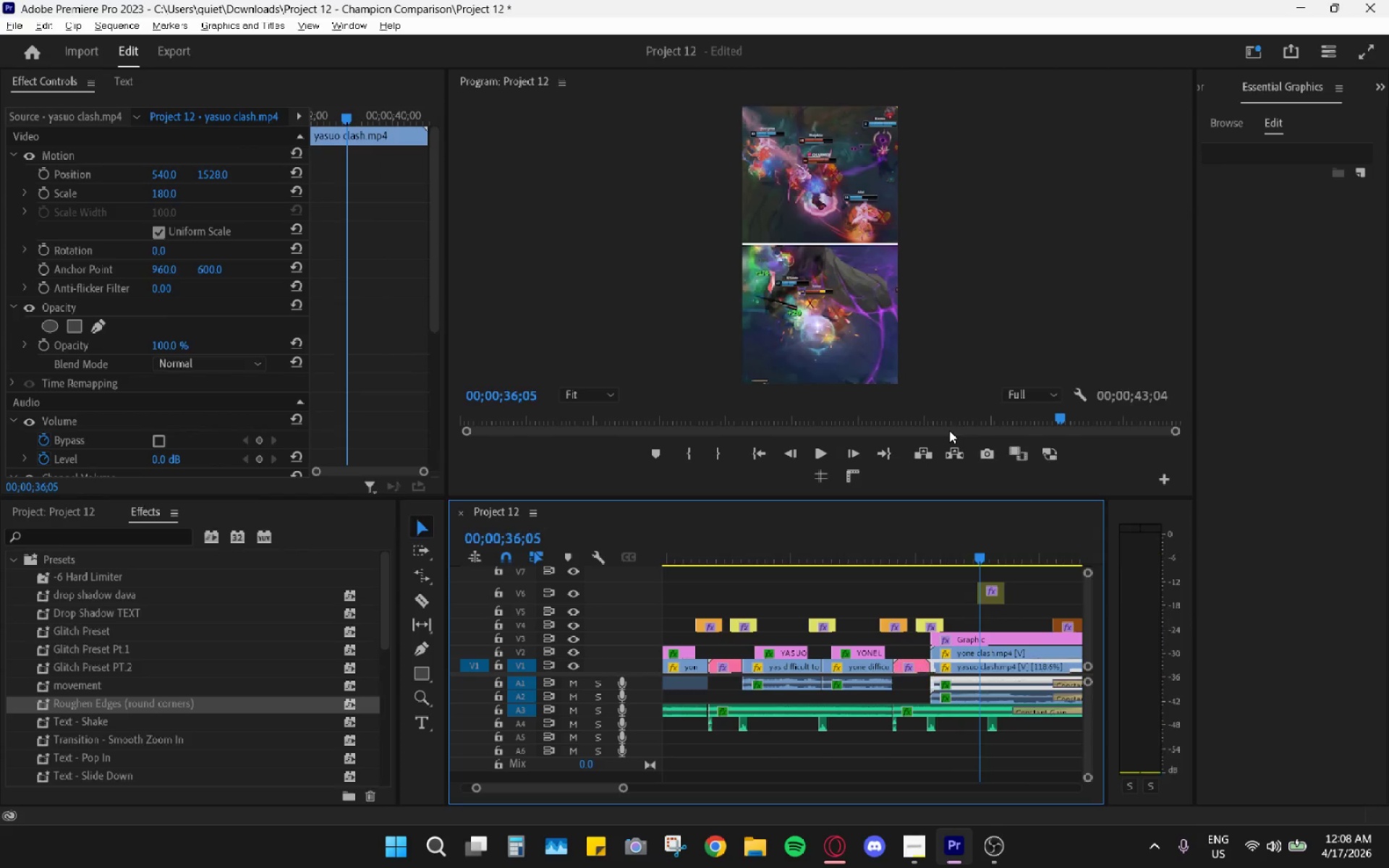 
key(Alt+Tab)
 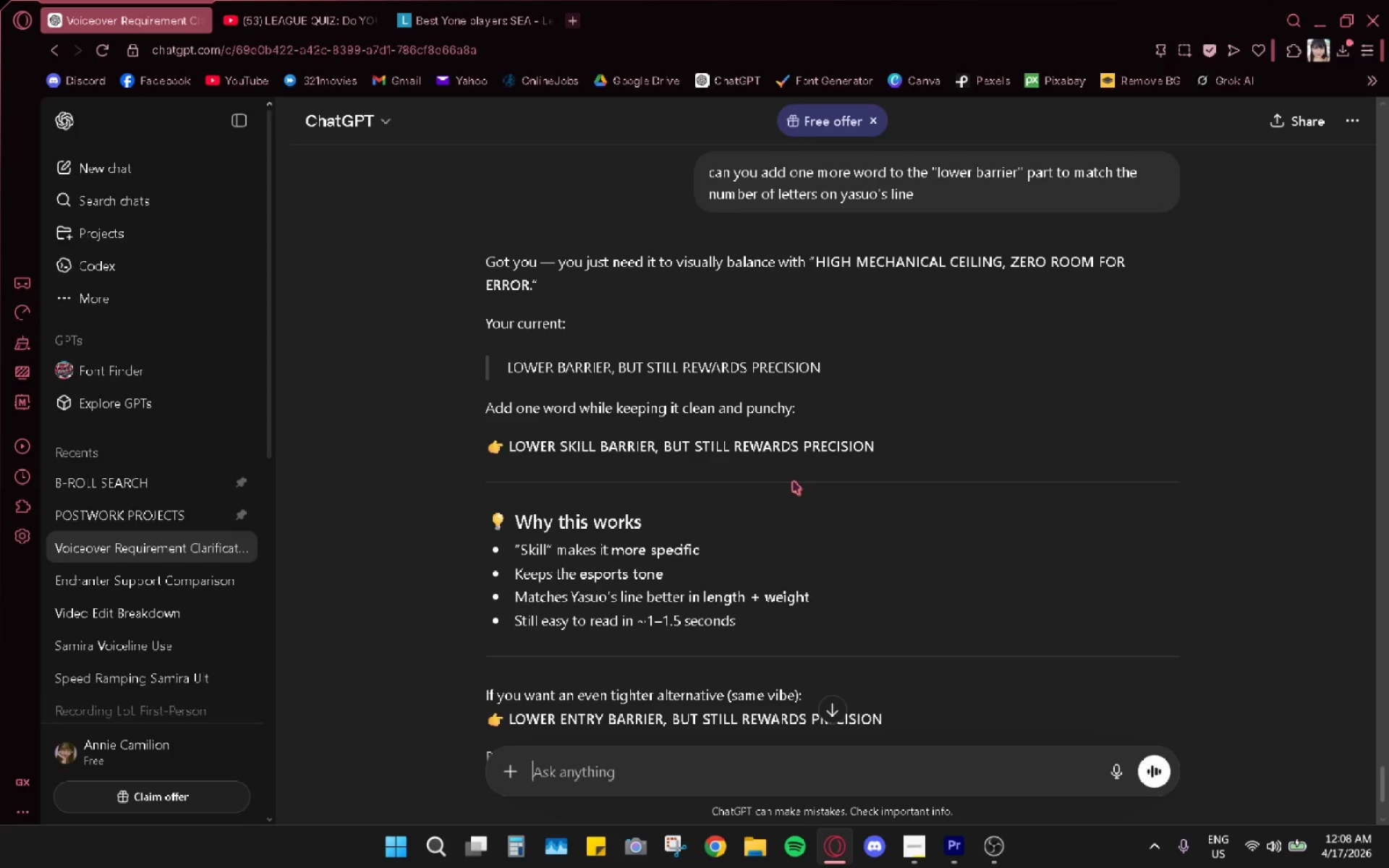 
scroll: coordinate [800, 459], scroll_direction: up, amount: 33.0
 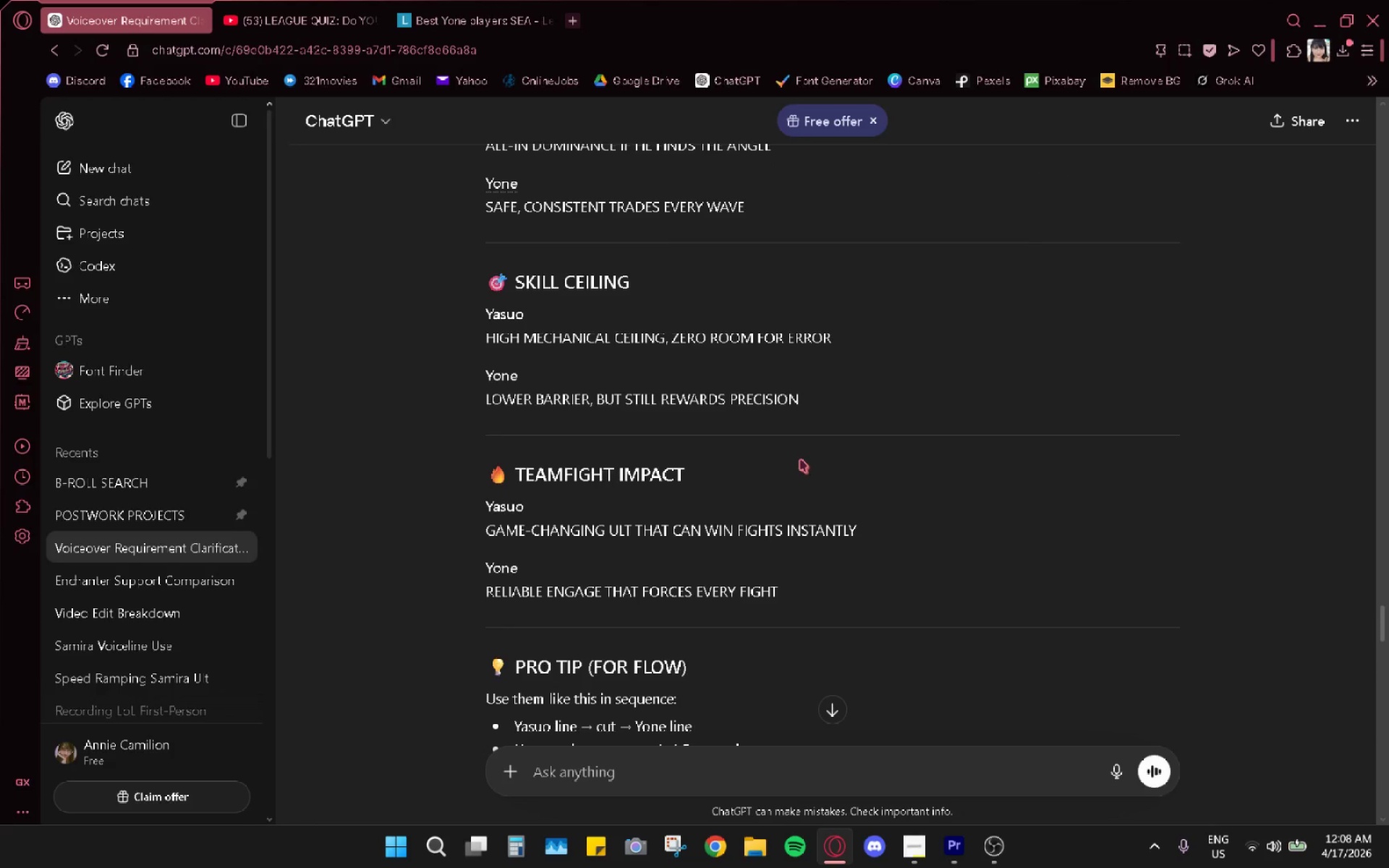 
scroll: coordinate [800, 459], scroll_direction: down, amount: 1.0
 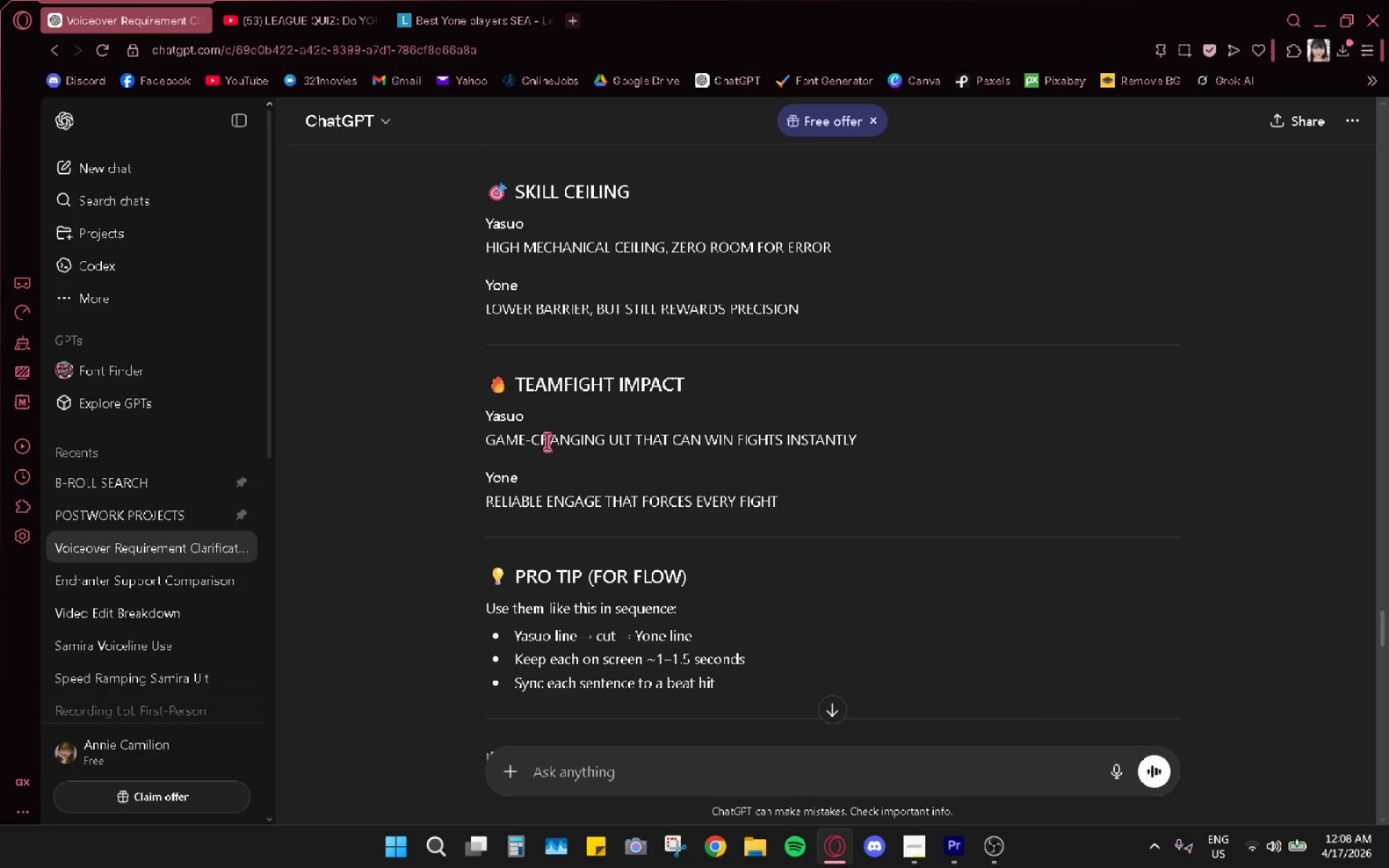 
double_click([551, 437])
 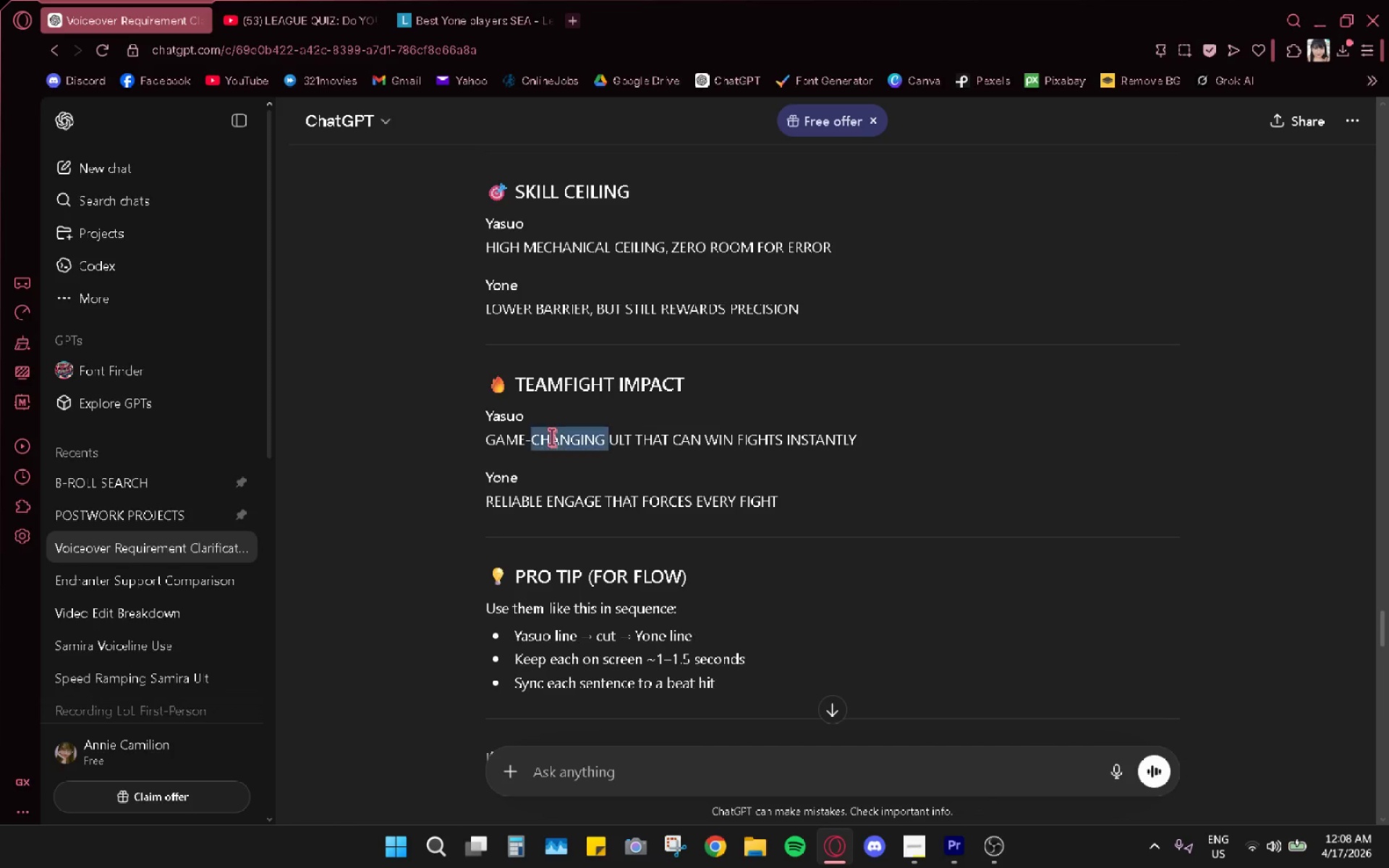 
triple_click([551, 437])
 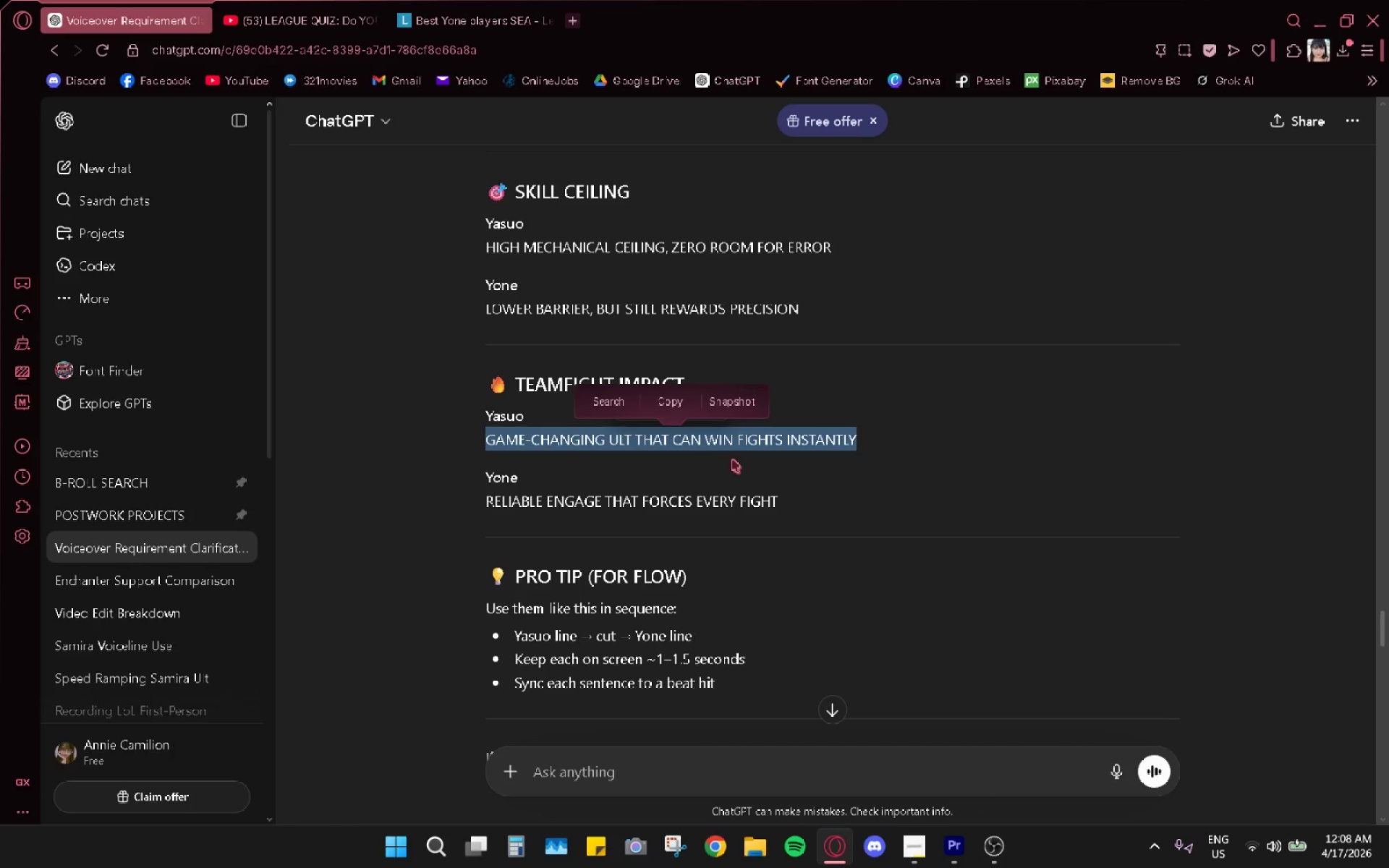 
left_click([745, 446])
 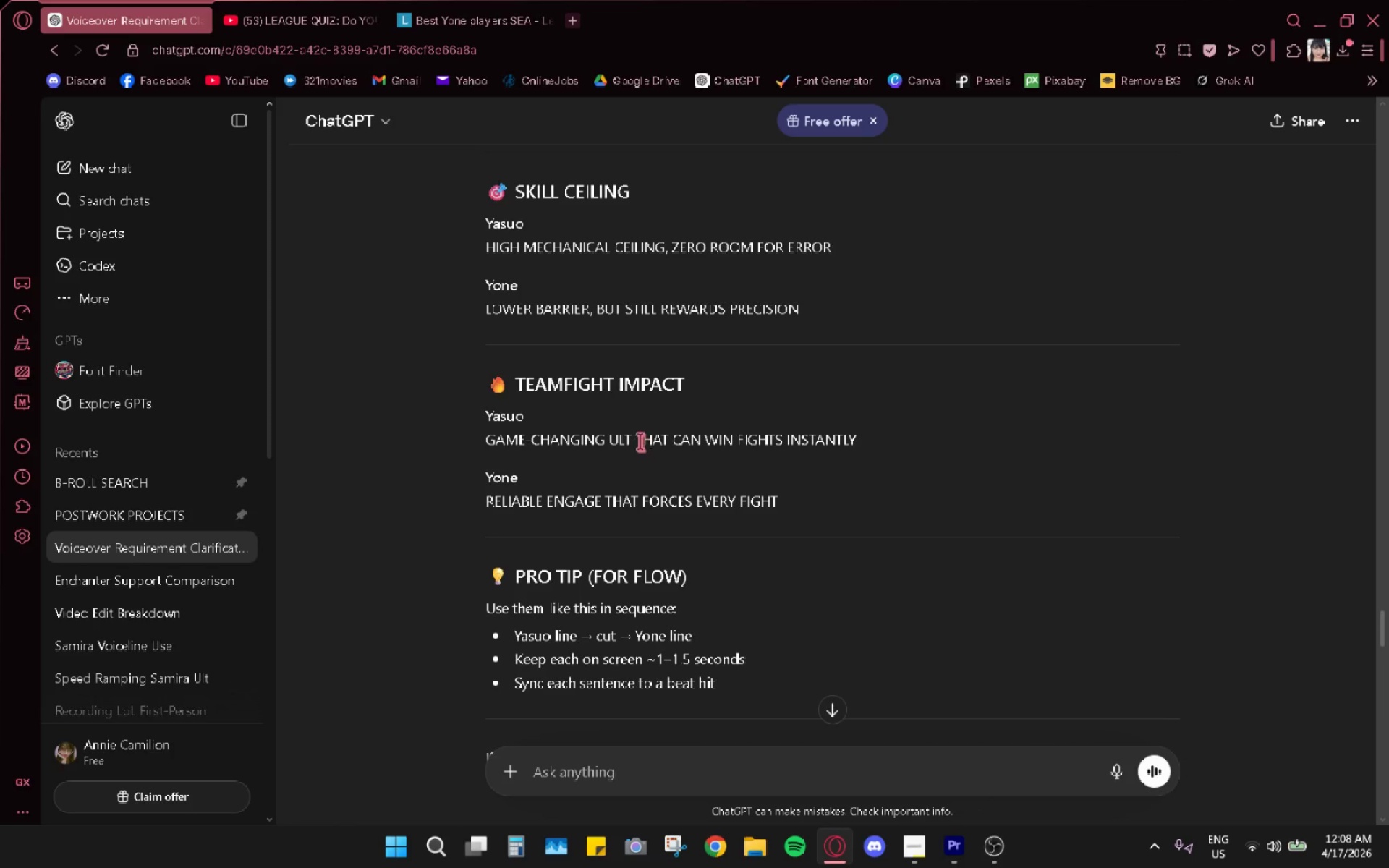 
double_click([639, 441])
 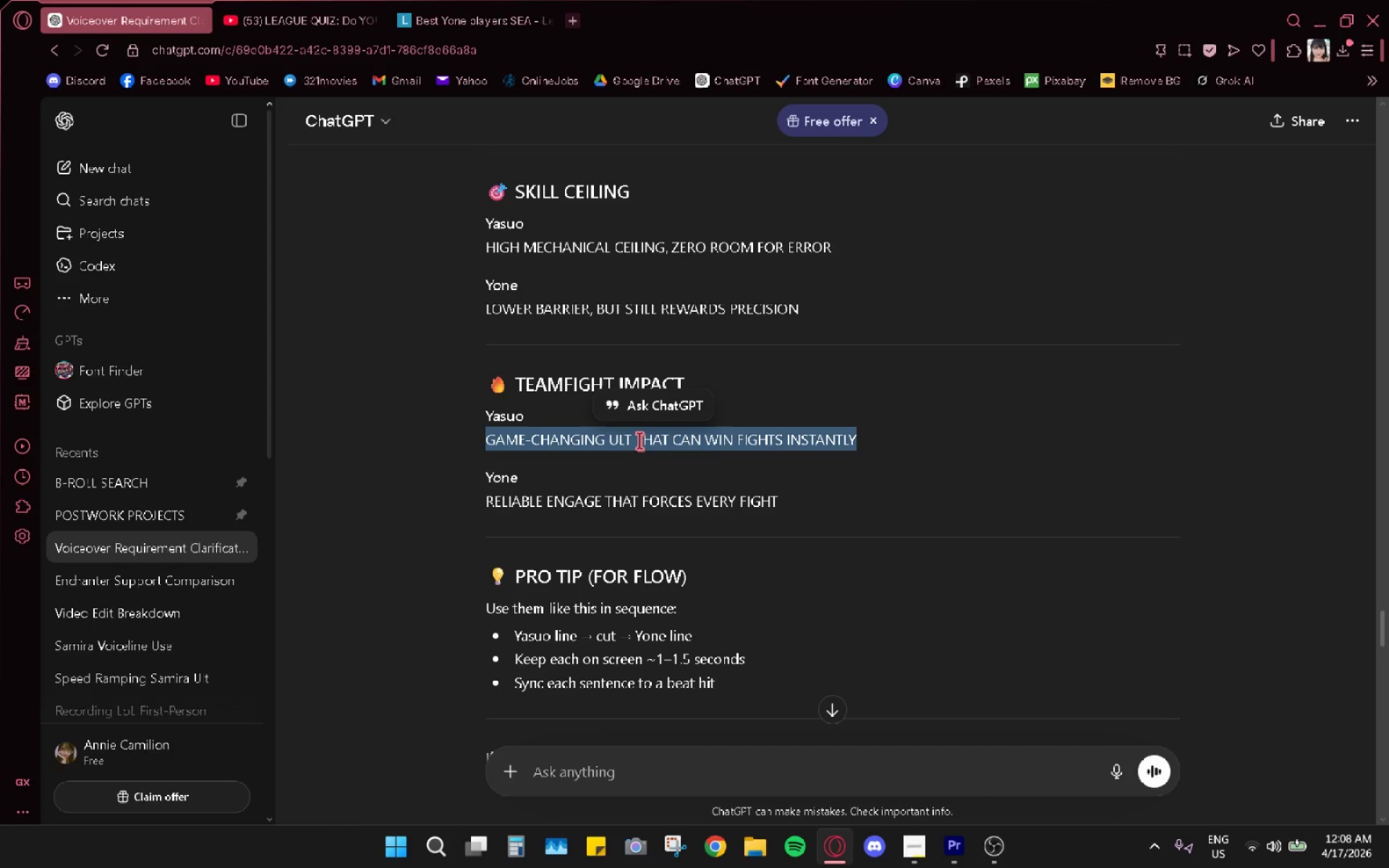 
key(Control+C)
 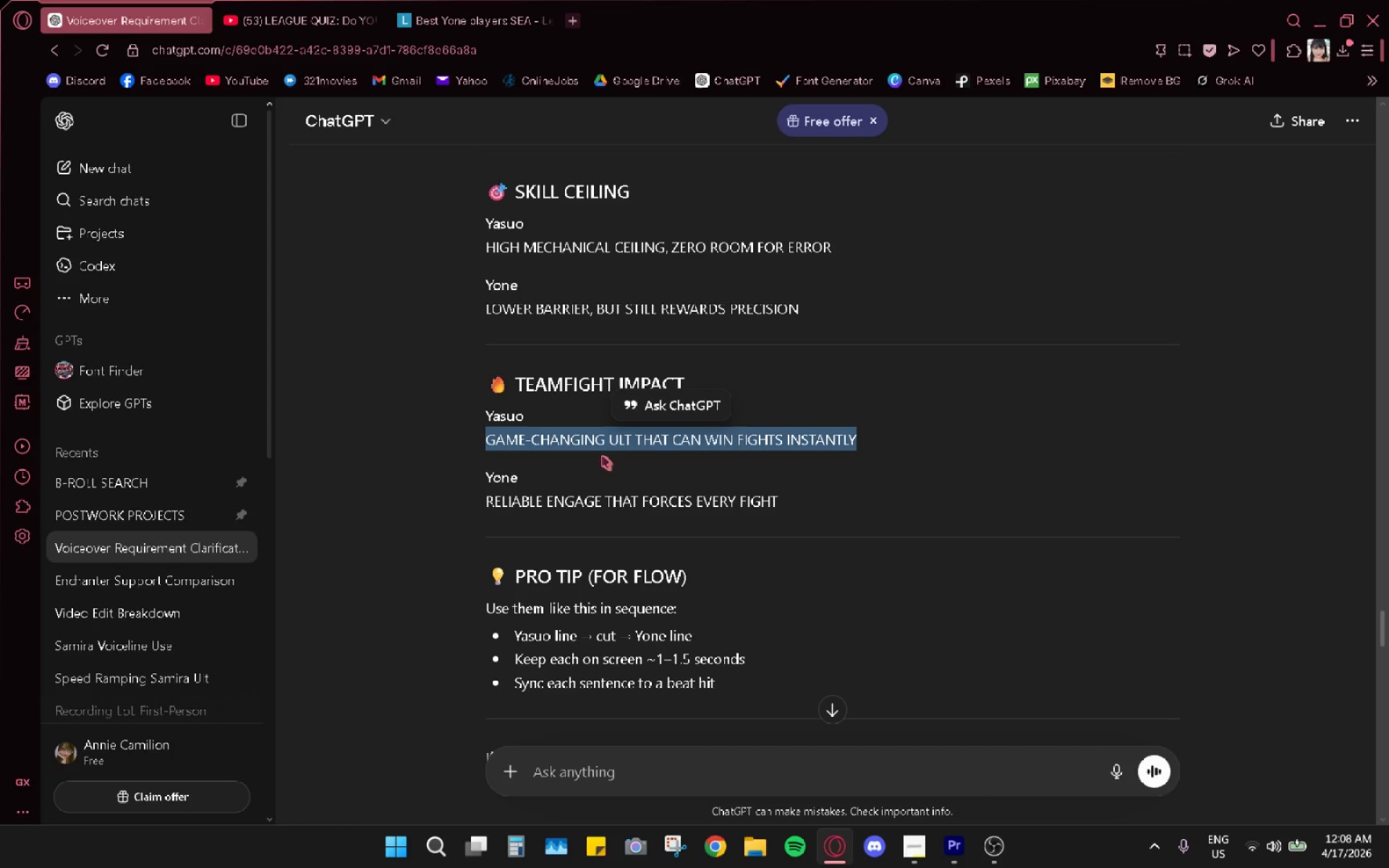 
mouse_move([600, 449])
 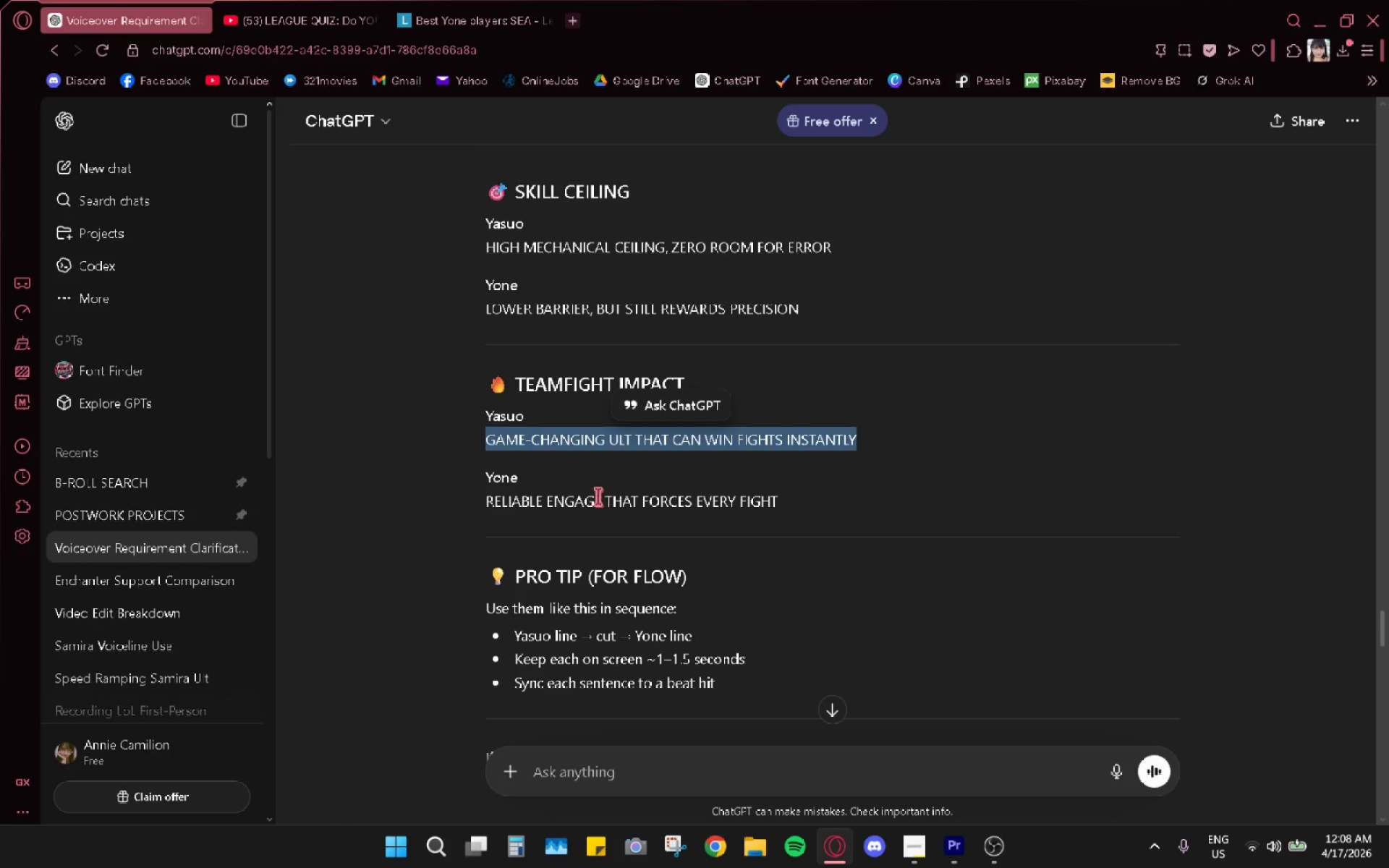 
left_click_drag(start_coordinate=[600, 498], to_coordinate=[415, 482])
 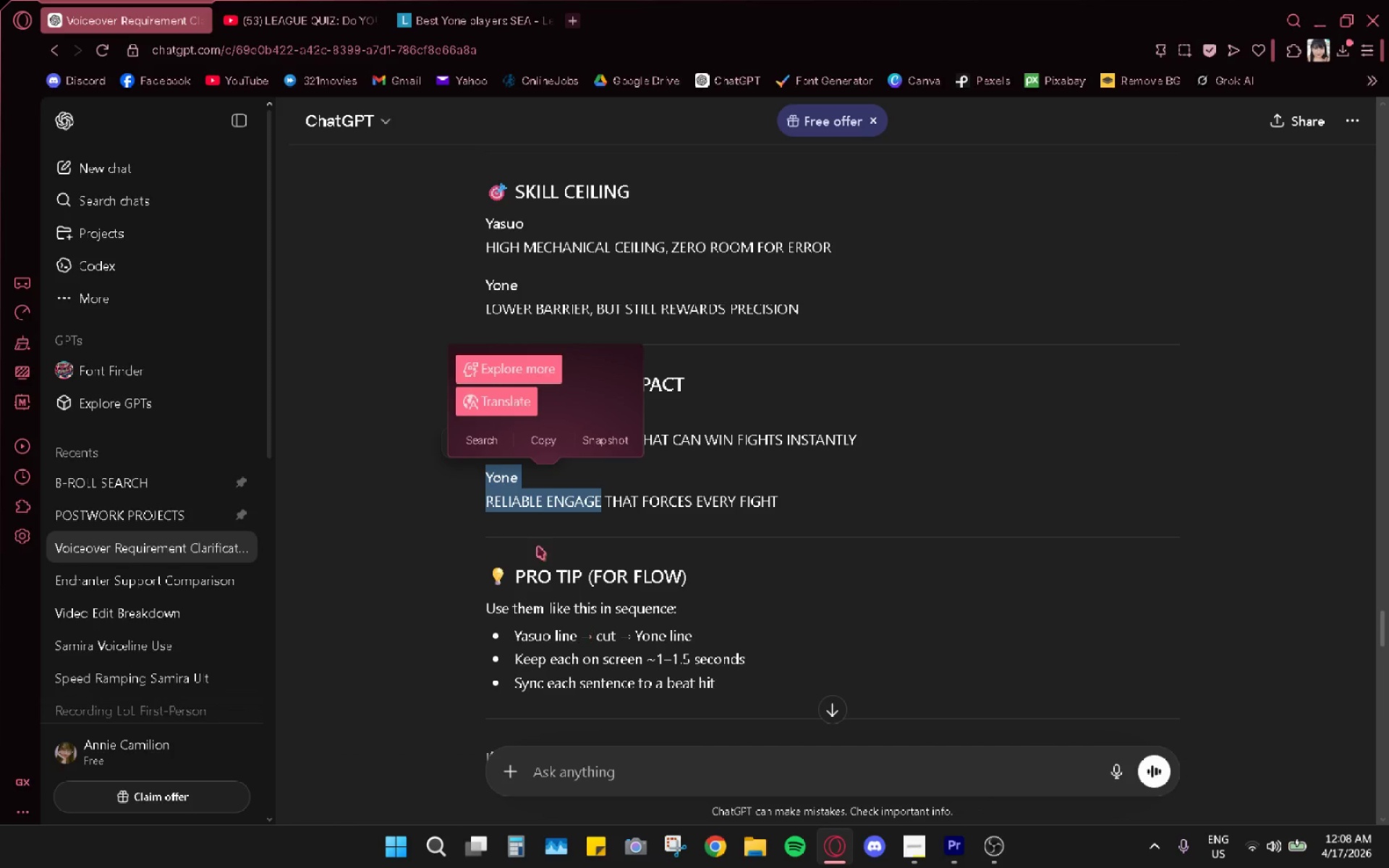 
left_click([545, 521])
 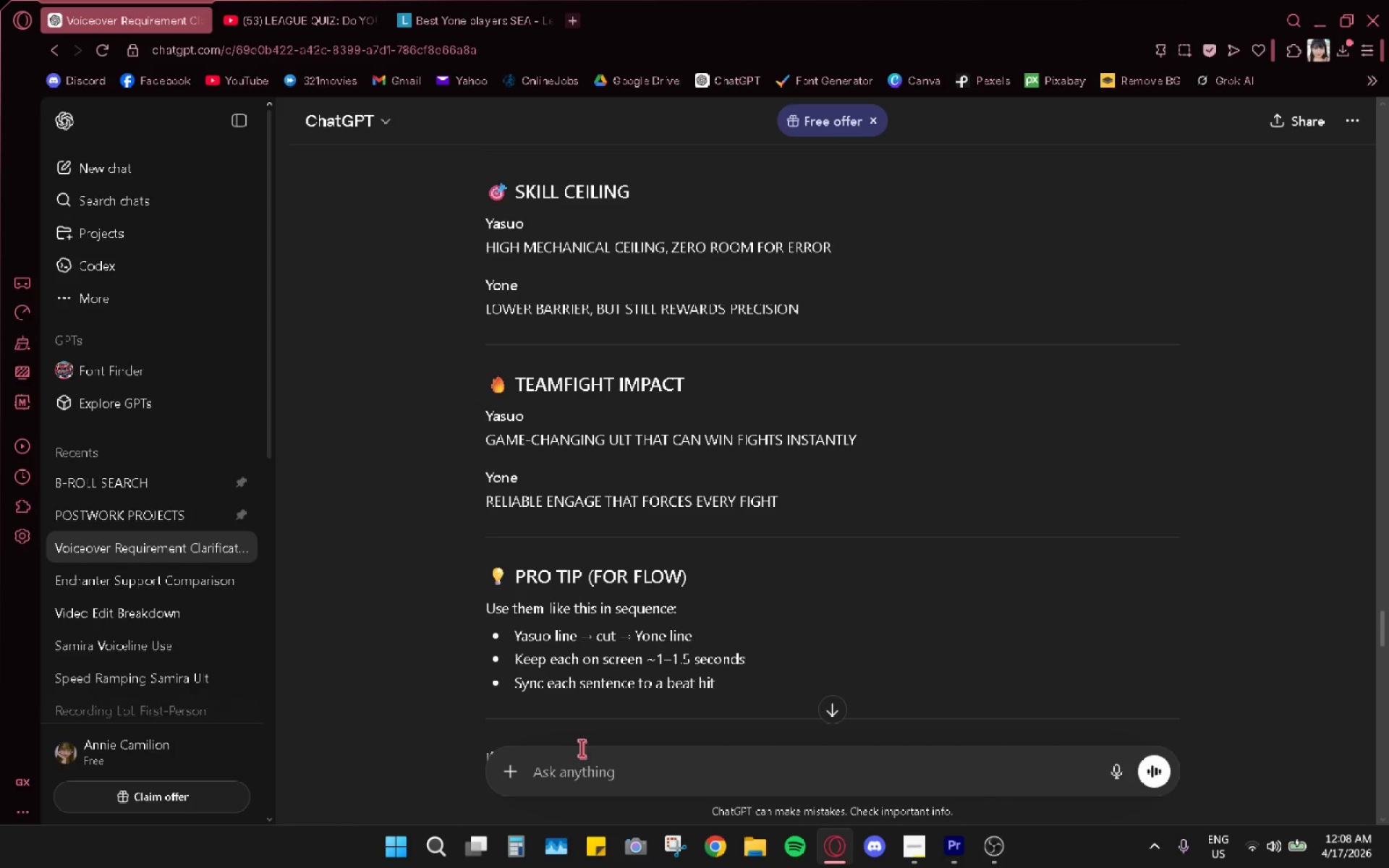 
double_click([581, 754])
 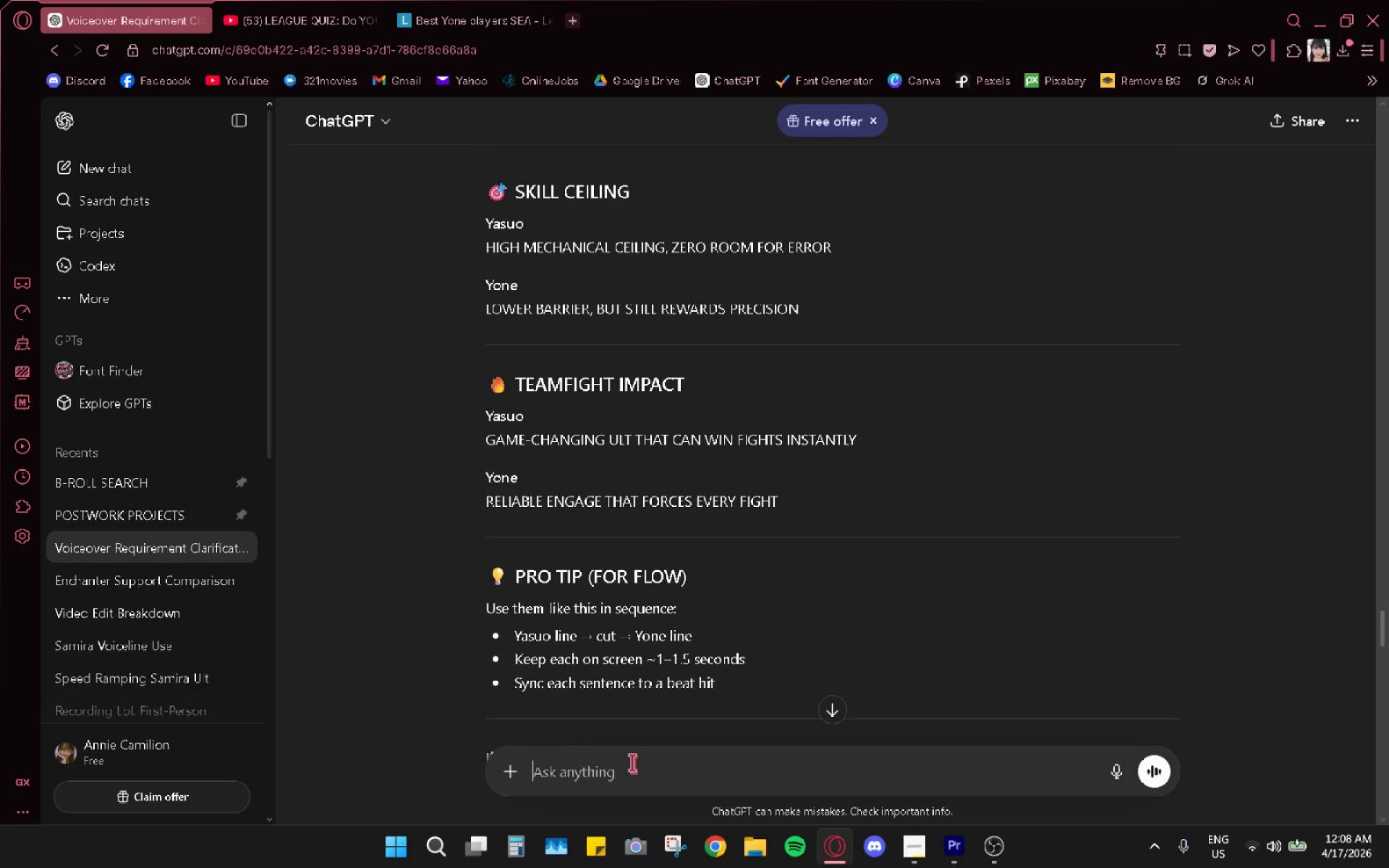 
type(can you change yaso)
key(Backspace)
type(uo's final line to match my take on yone's line which is " yone: reliable engage" (make it a )
key(Backspace)
type(s short as yone's)
 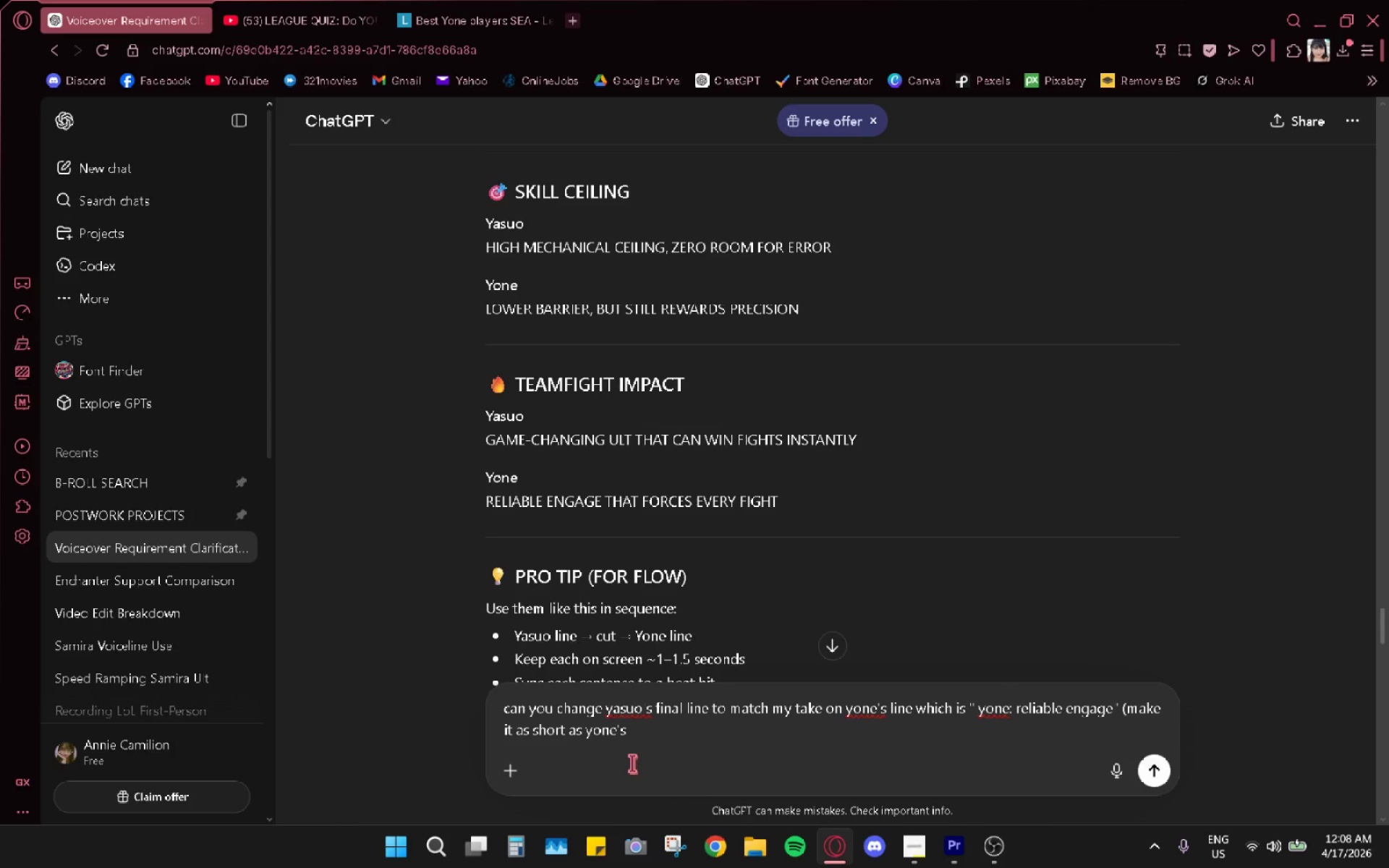 
key(Enter)
 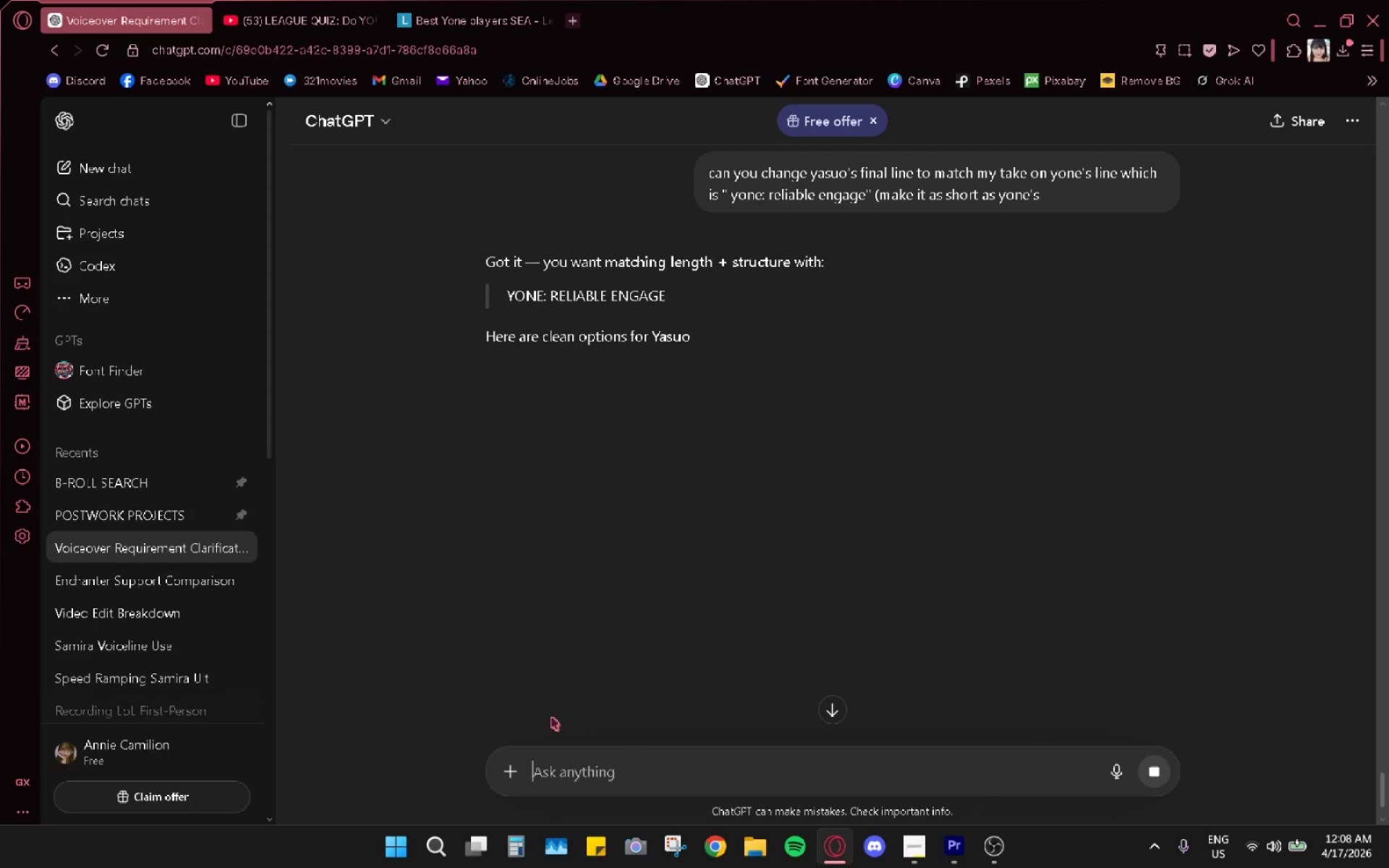 
wait(8.36)
 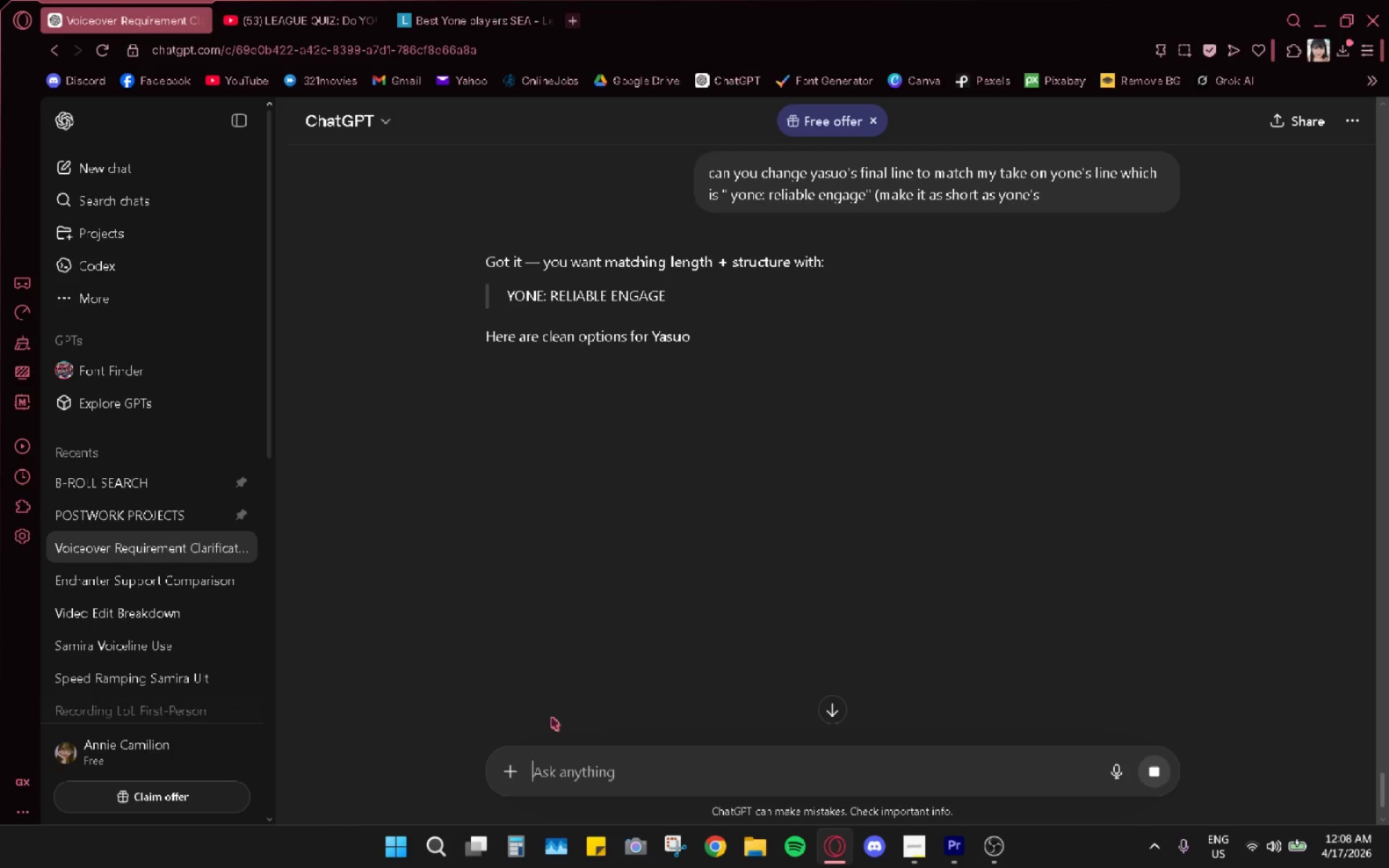 
left_click_drag(start_coordinate=[691, 534], to_coordinate=[445, 515])
 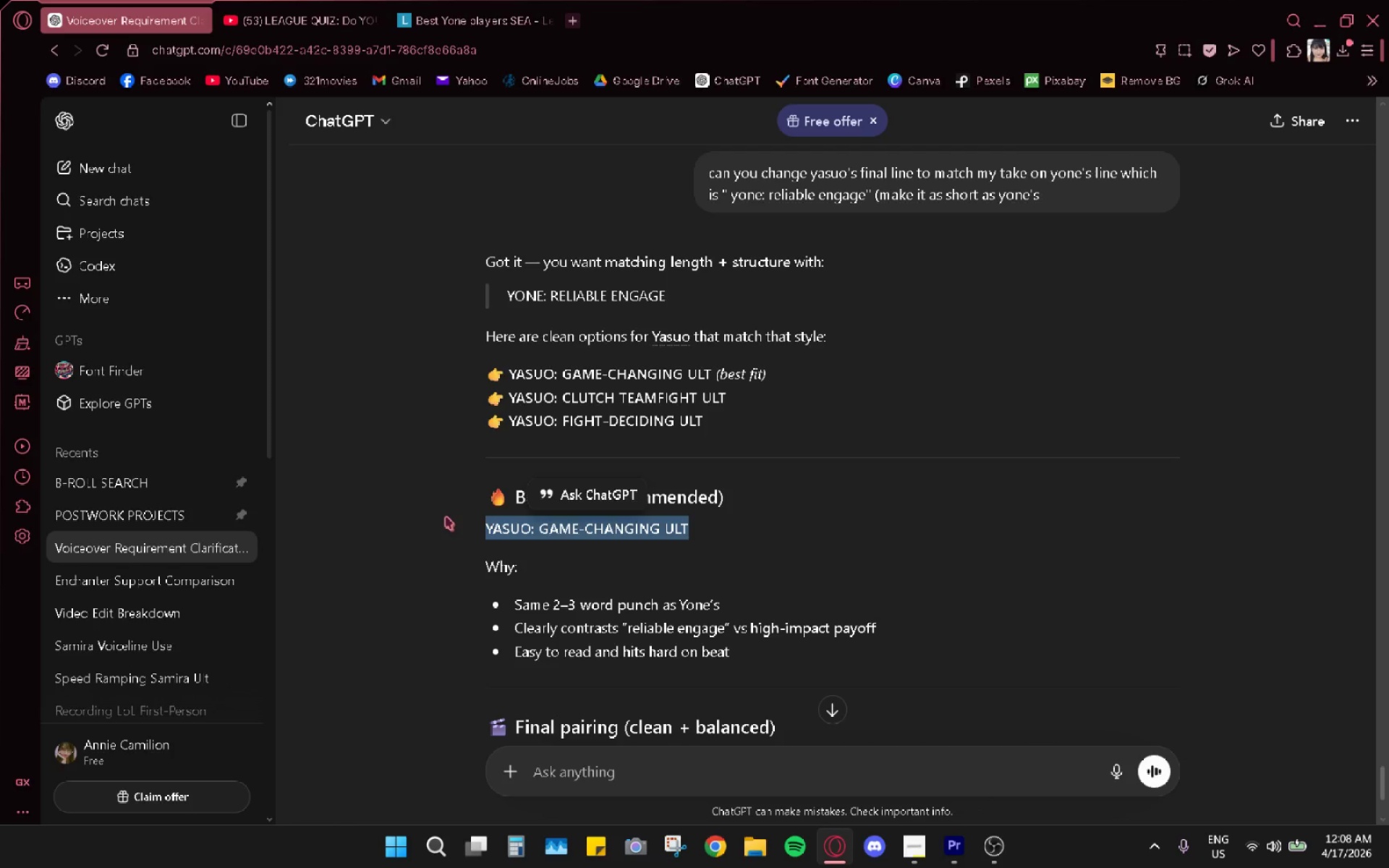 
key(Control+C)
 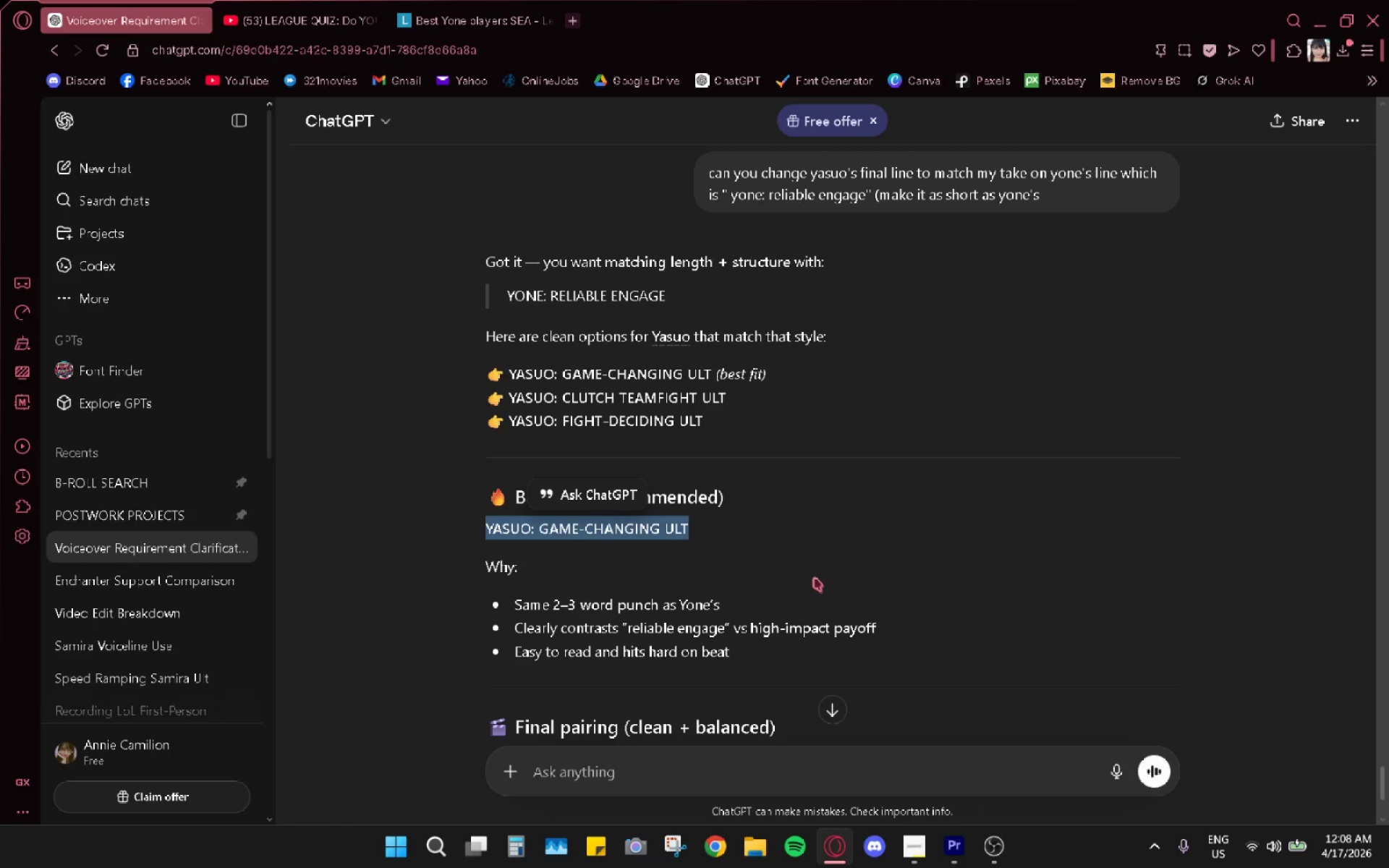 
key(Alt+AltLeft)
 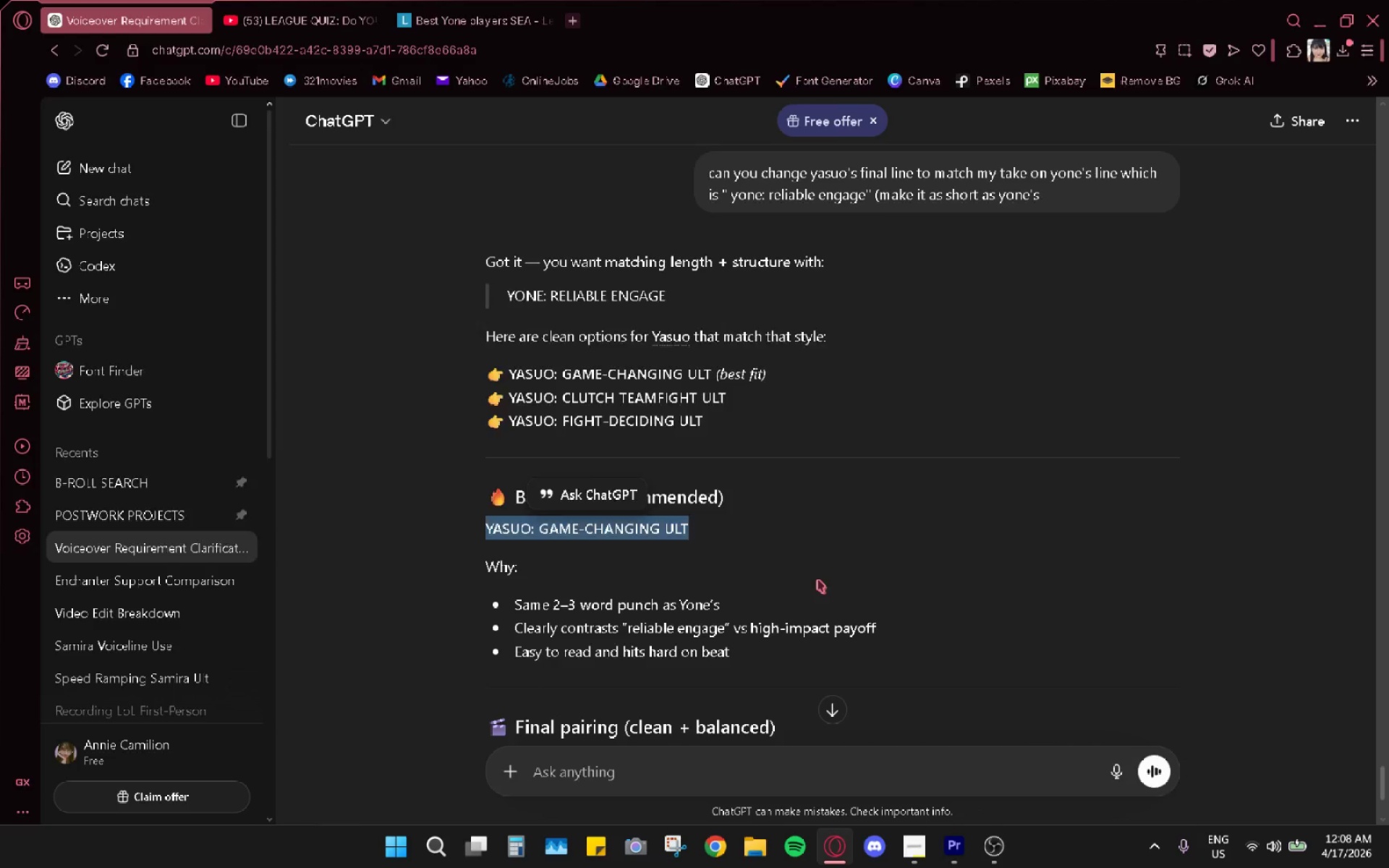 
key(Alt+Tab)
 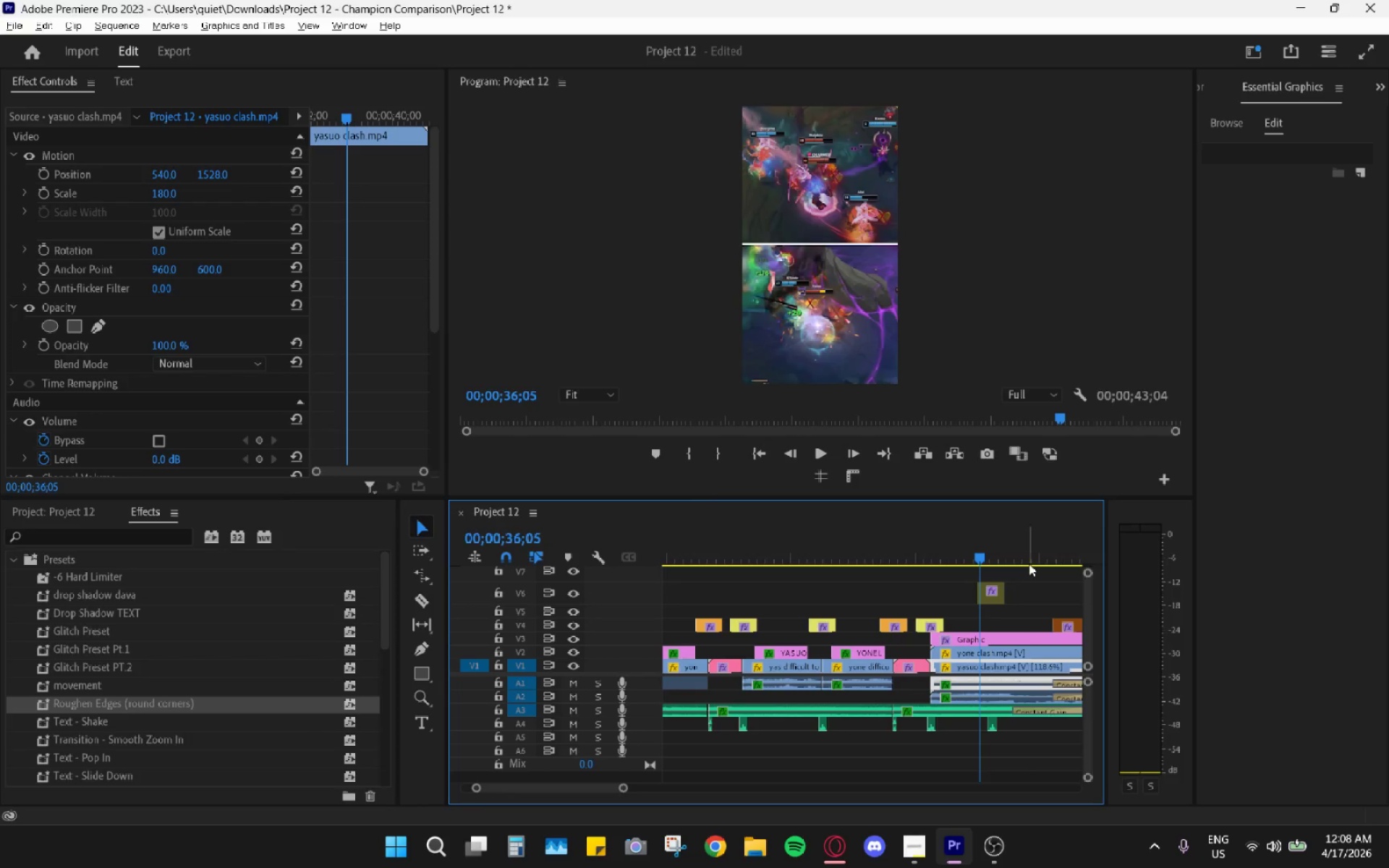 
scroll: coordinate [1008, 579], scroll_direction: down, amount: 4.0
 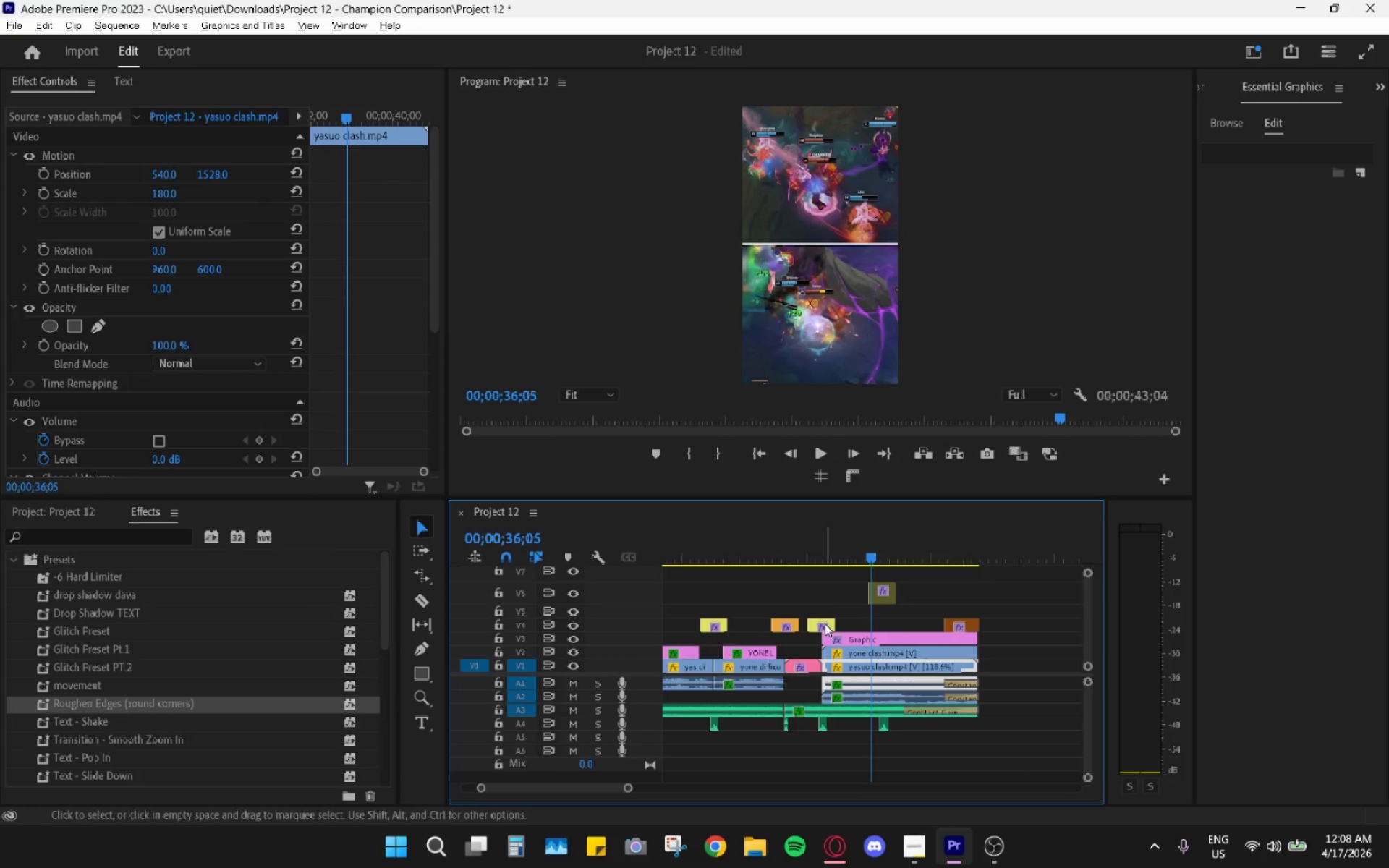 
hold_key(key=AltLeft, duration=0.44)
 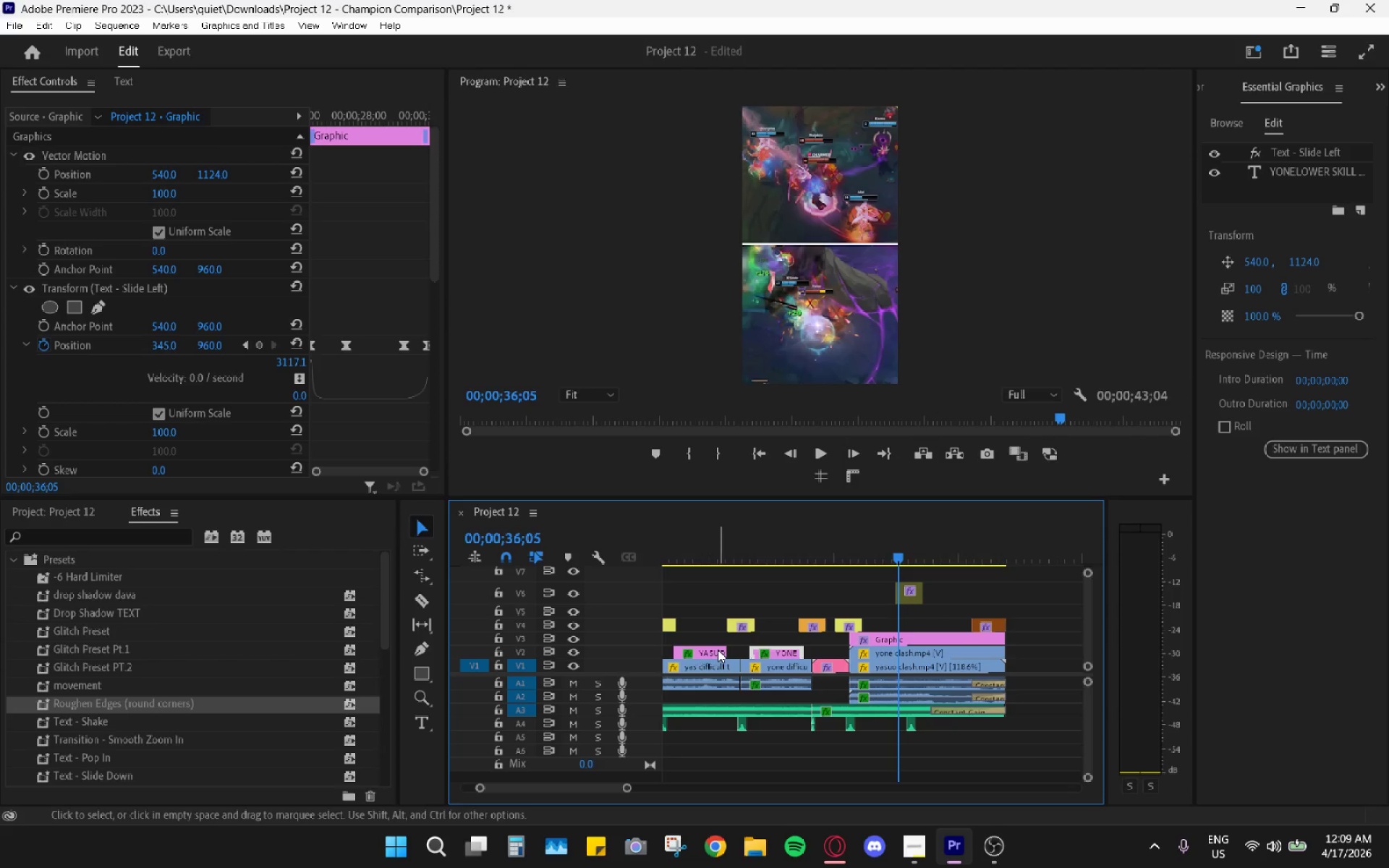 
scroll: coordinate [752, 572], scroll_direction: up, amount: 1.0
 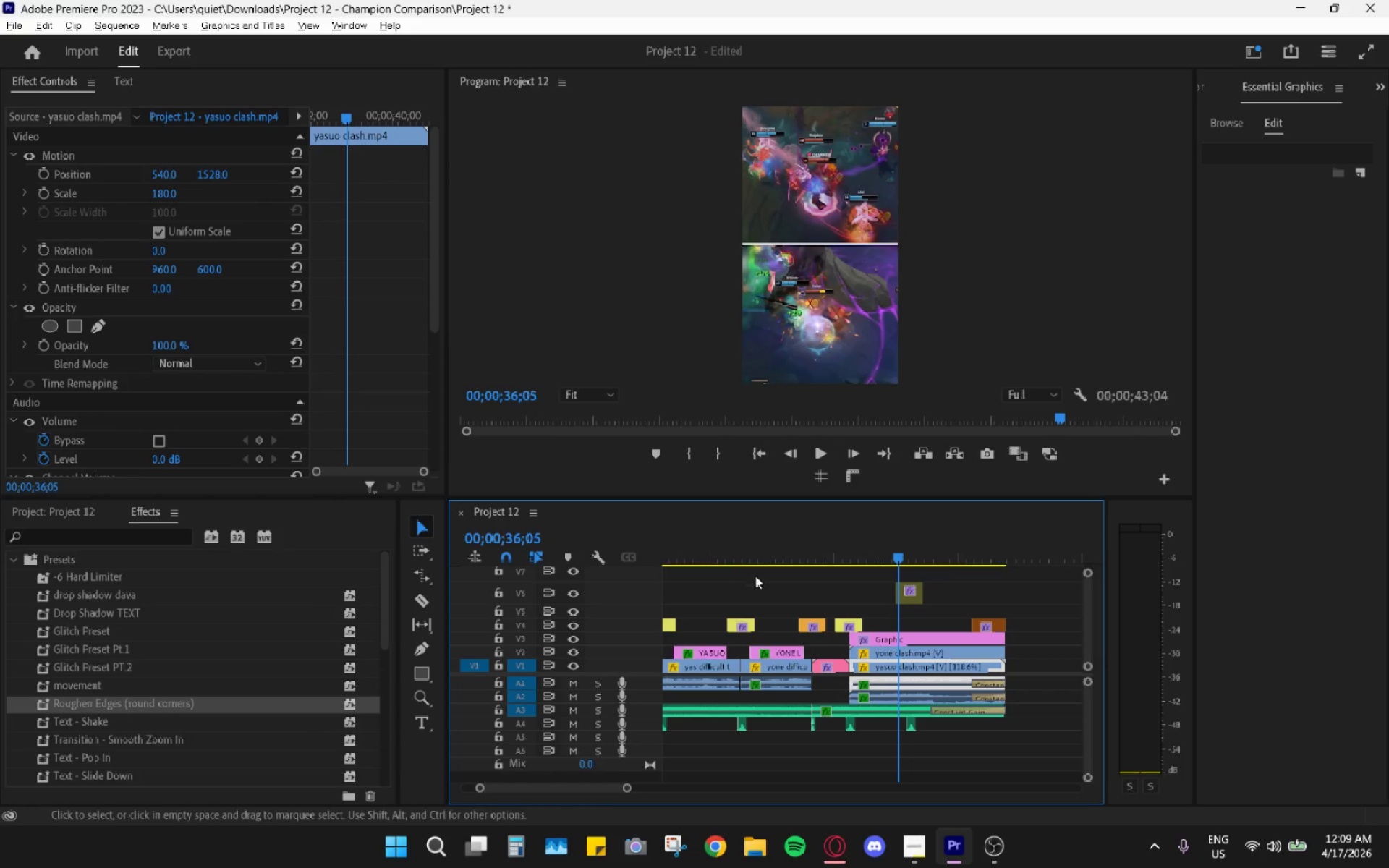 
left_click([770, 652])
 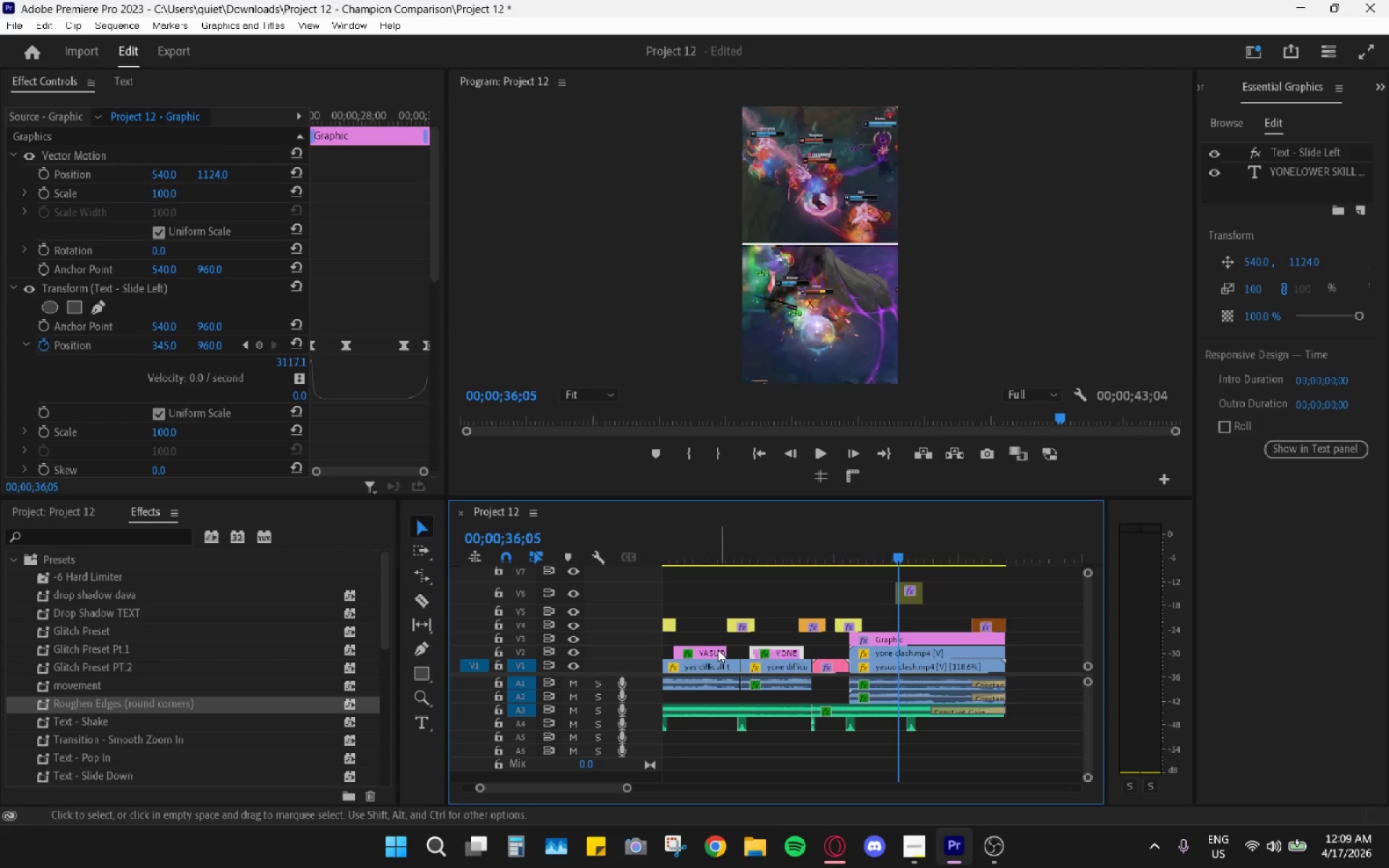 
hold_key(key=AltLeft, duration=0.33)
 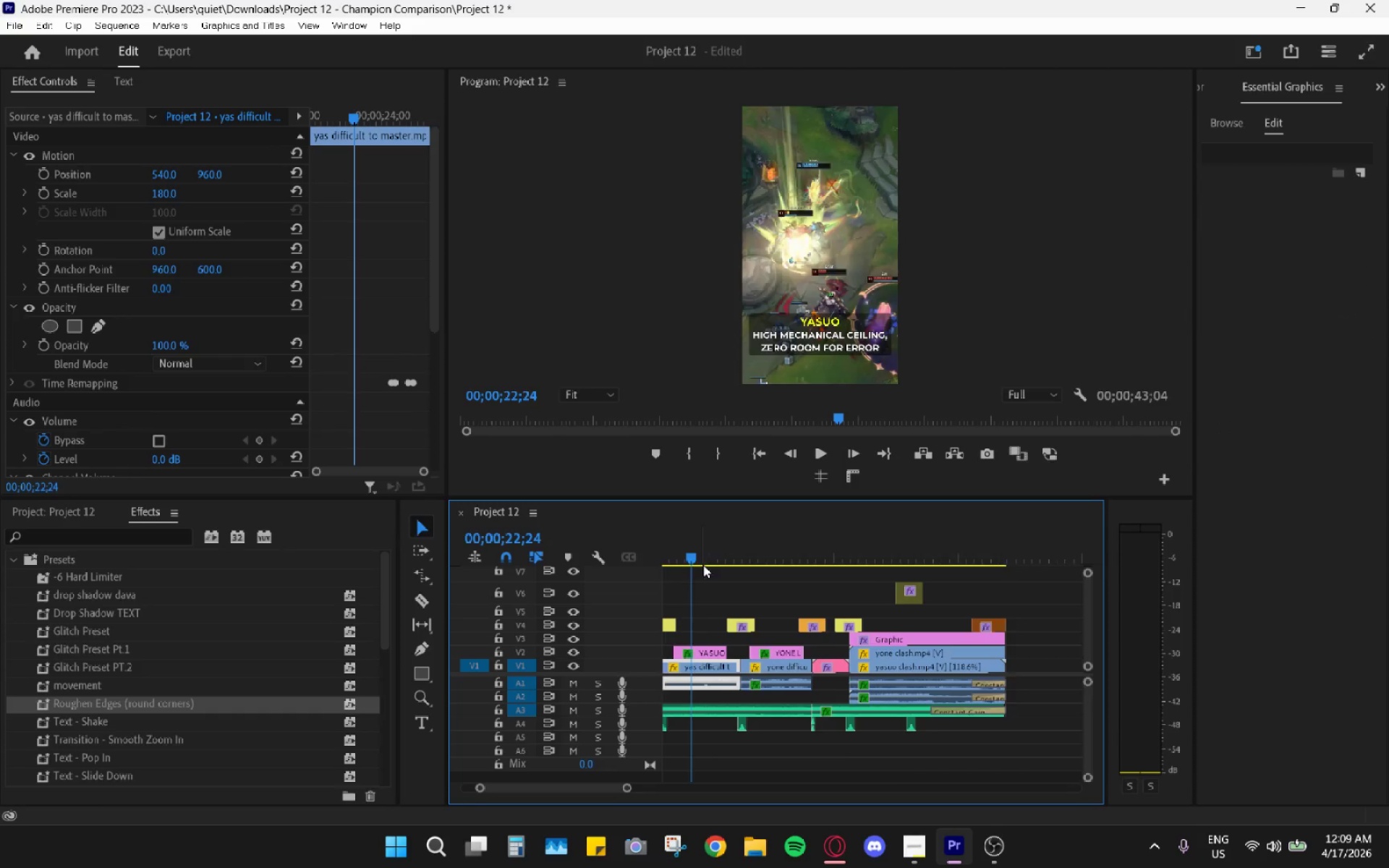 
scroll: coordinate [716, 572], scroll_direction: up, amount: 9.0
 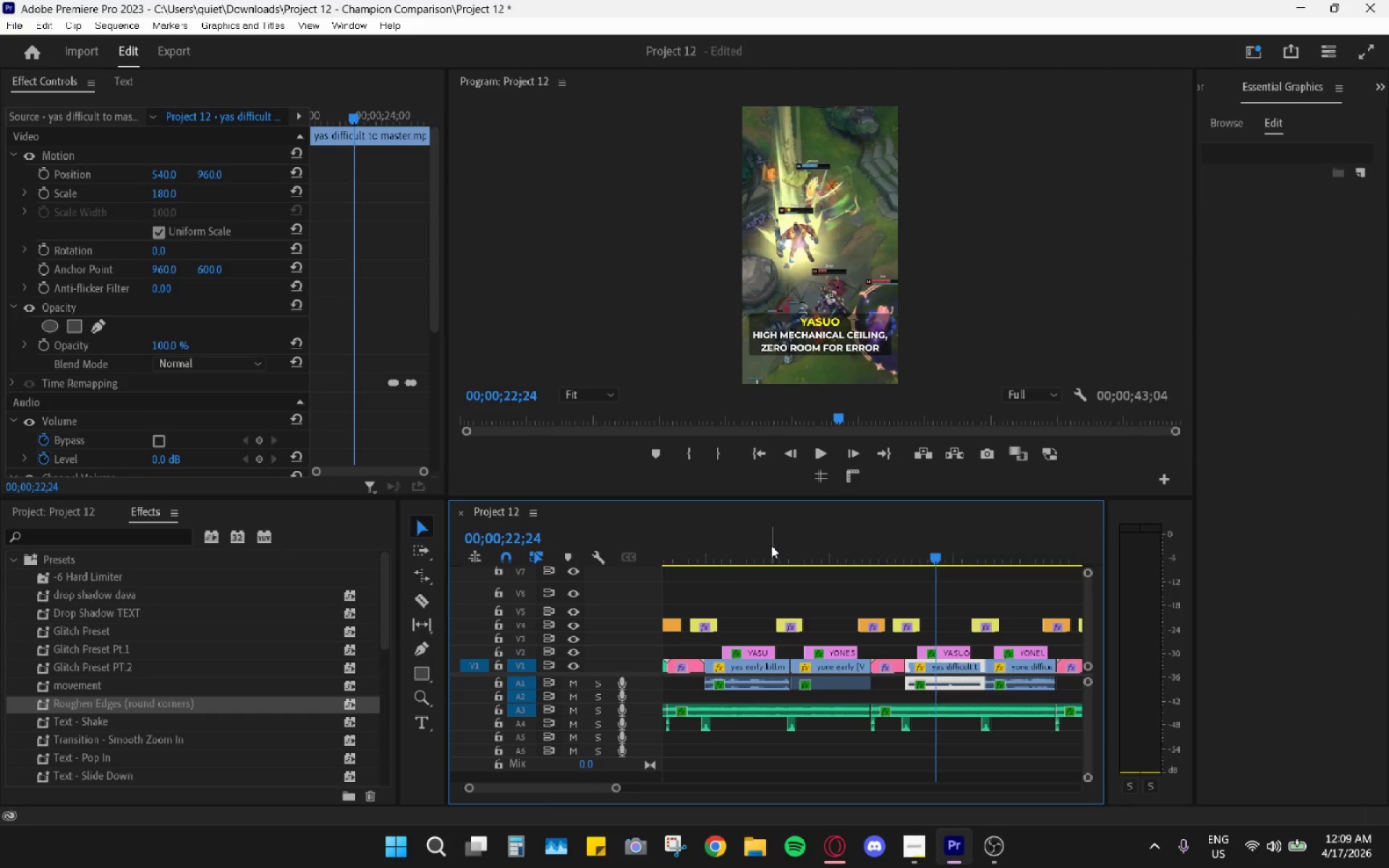 
left_click_drag(start_coordinate=[766, 545], to_coordinate=[757, 548])
 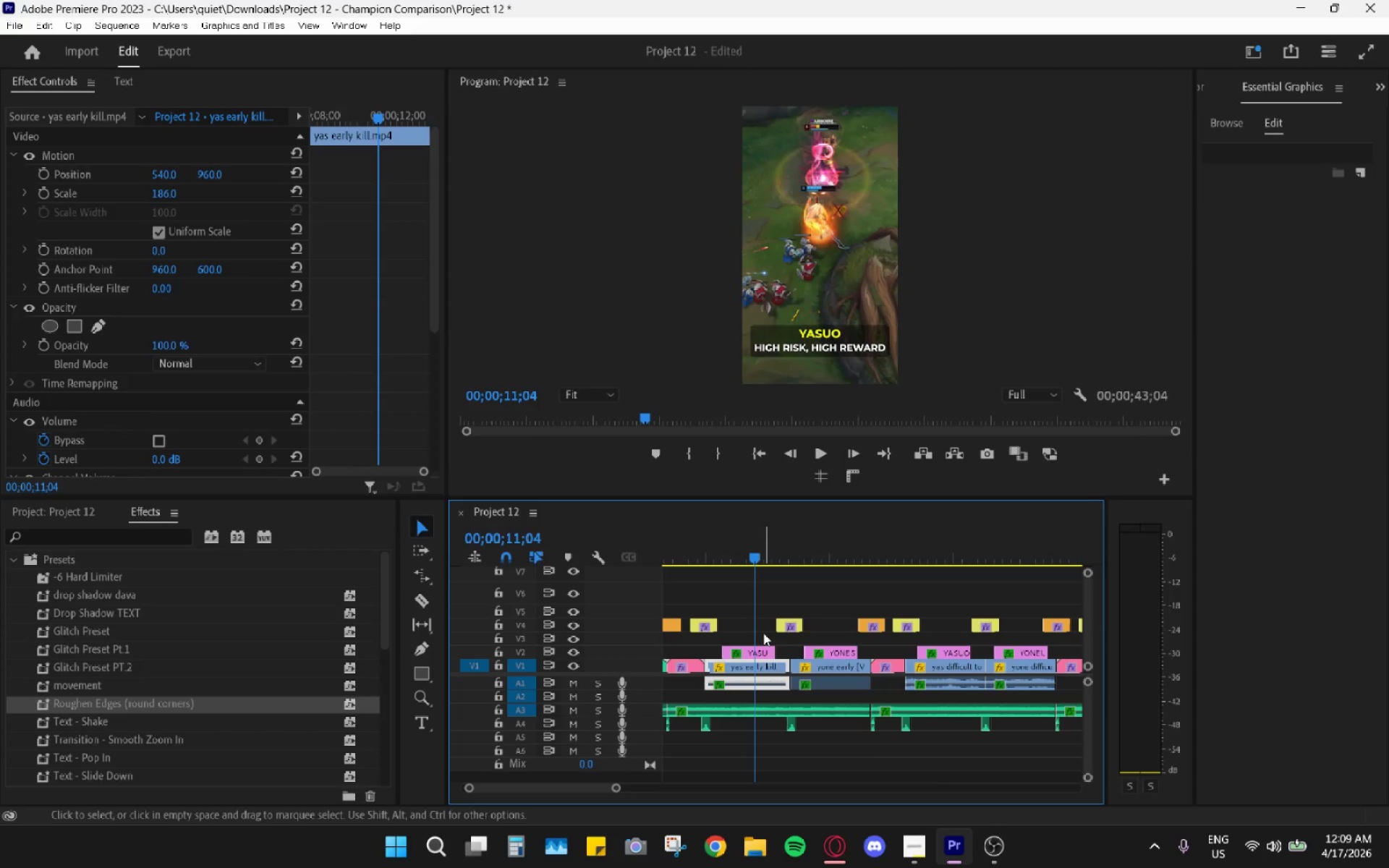 
hold_key(key=AltLeft, duration=2.23)
left_click_drag(start_coordinate=[755, 648], to_coordinate=[759, 620])
 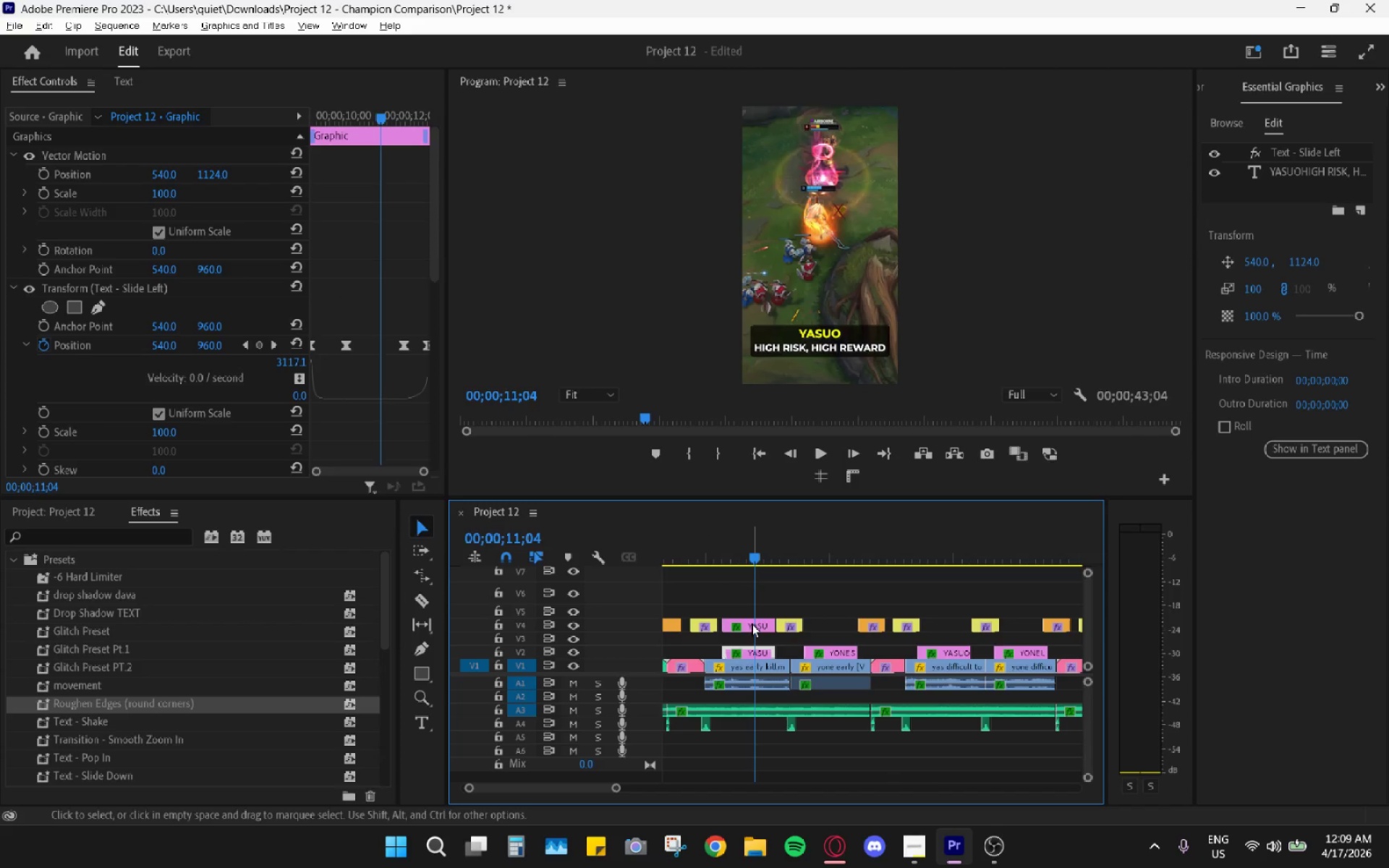 
left_click_drag(start_coordinate=[752, 624], to_coordinate=[1000, 590])
 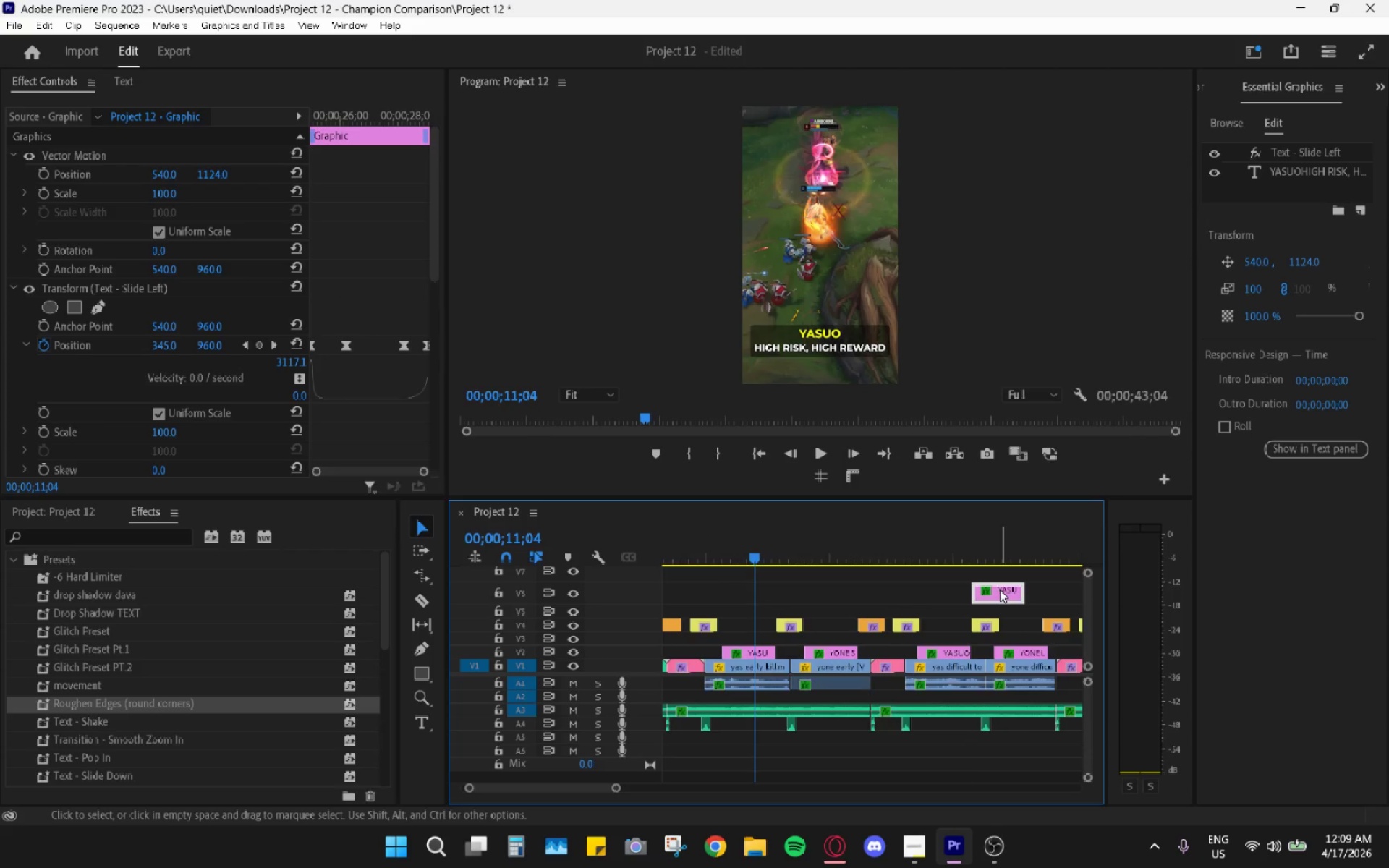 
scroll: coordinate [961, 603], scroll_direction: down, amount: 10.0
 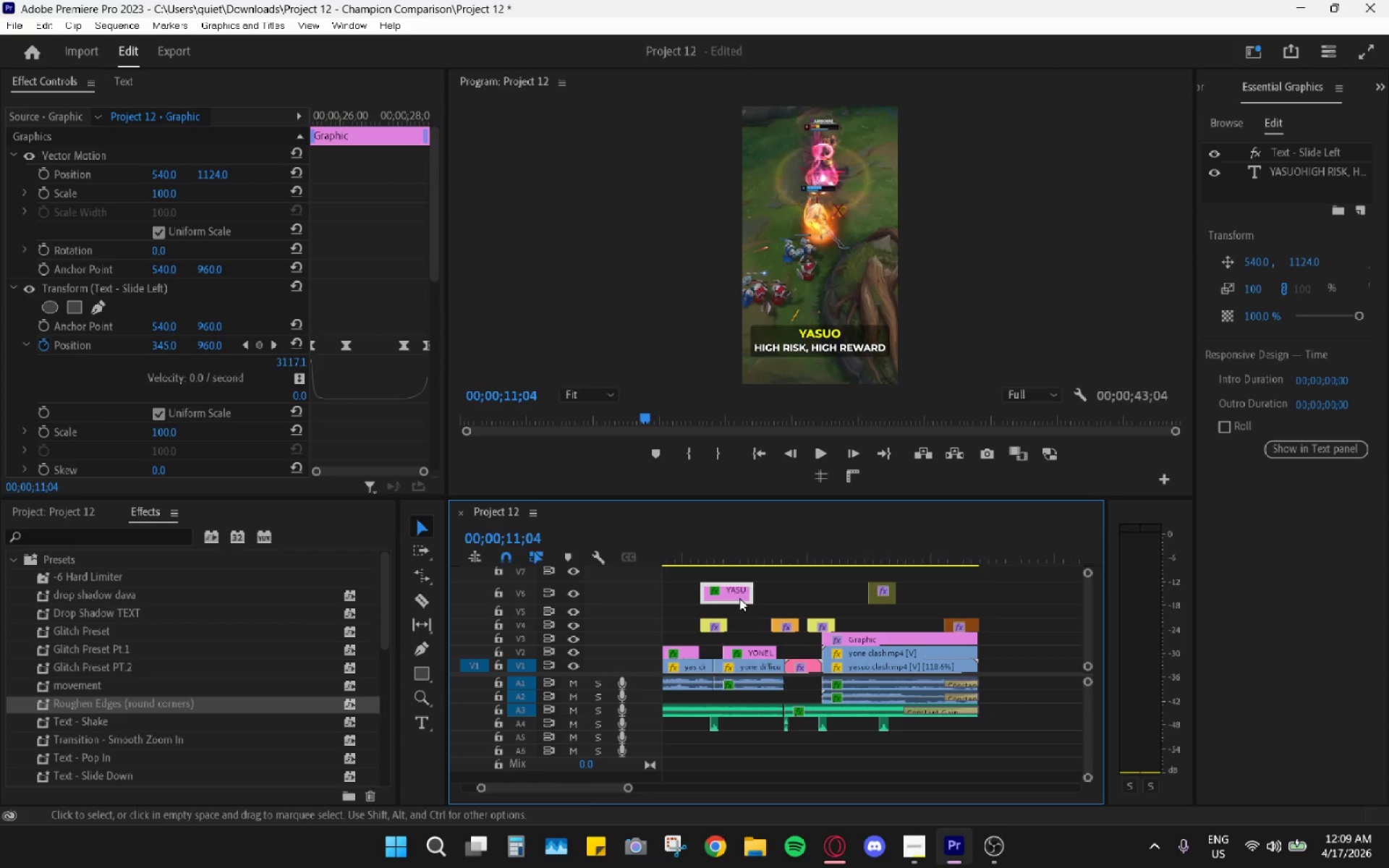 
left_click_drag(start_coordinate=[735, 596], to_coordinate=[890, 627])
 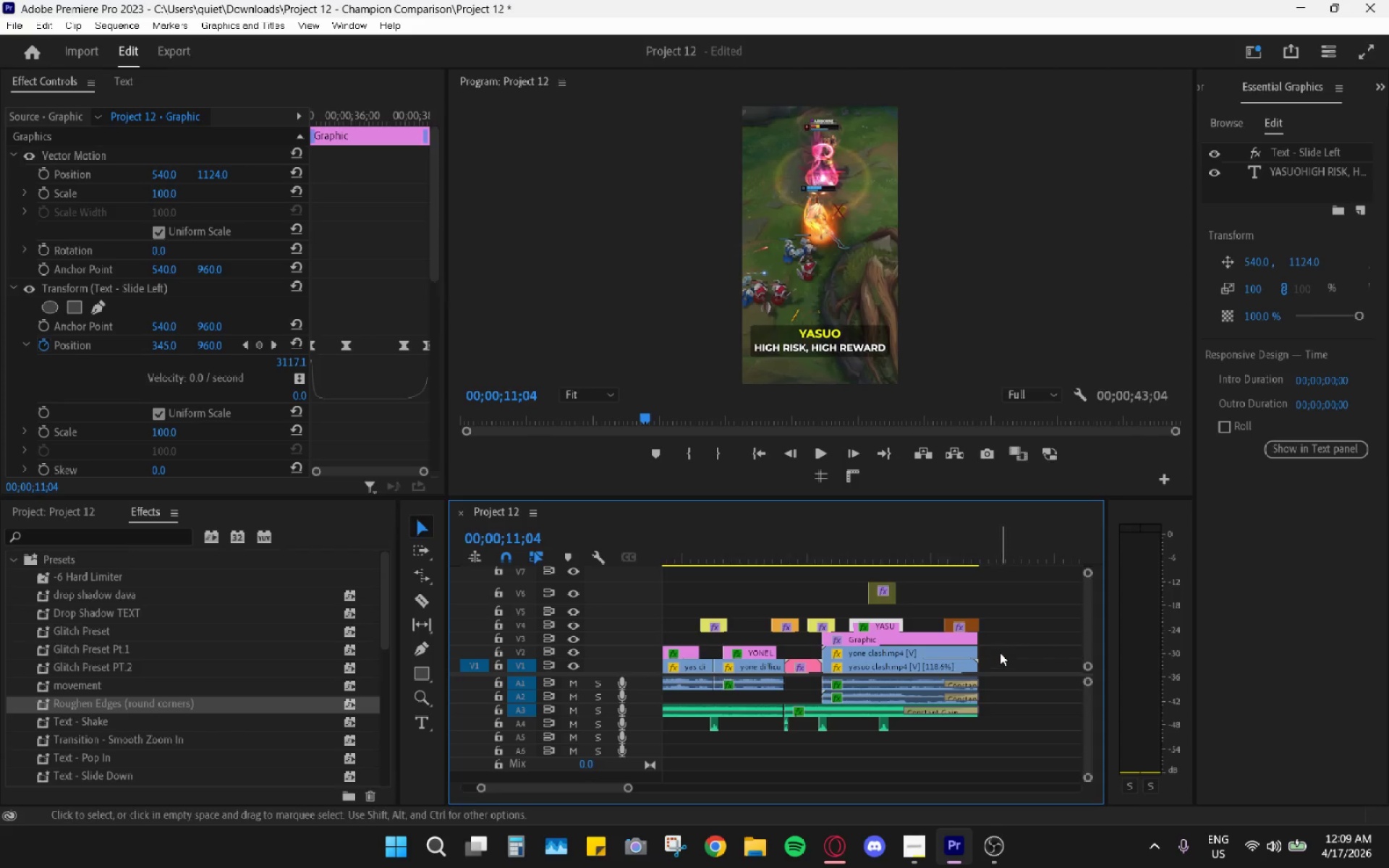 
left_click_drag(start_coordinate=[1001, 638], to_coordinate=[983, 658])
 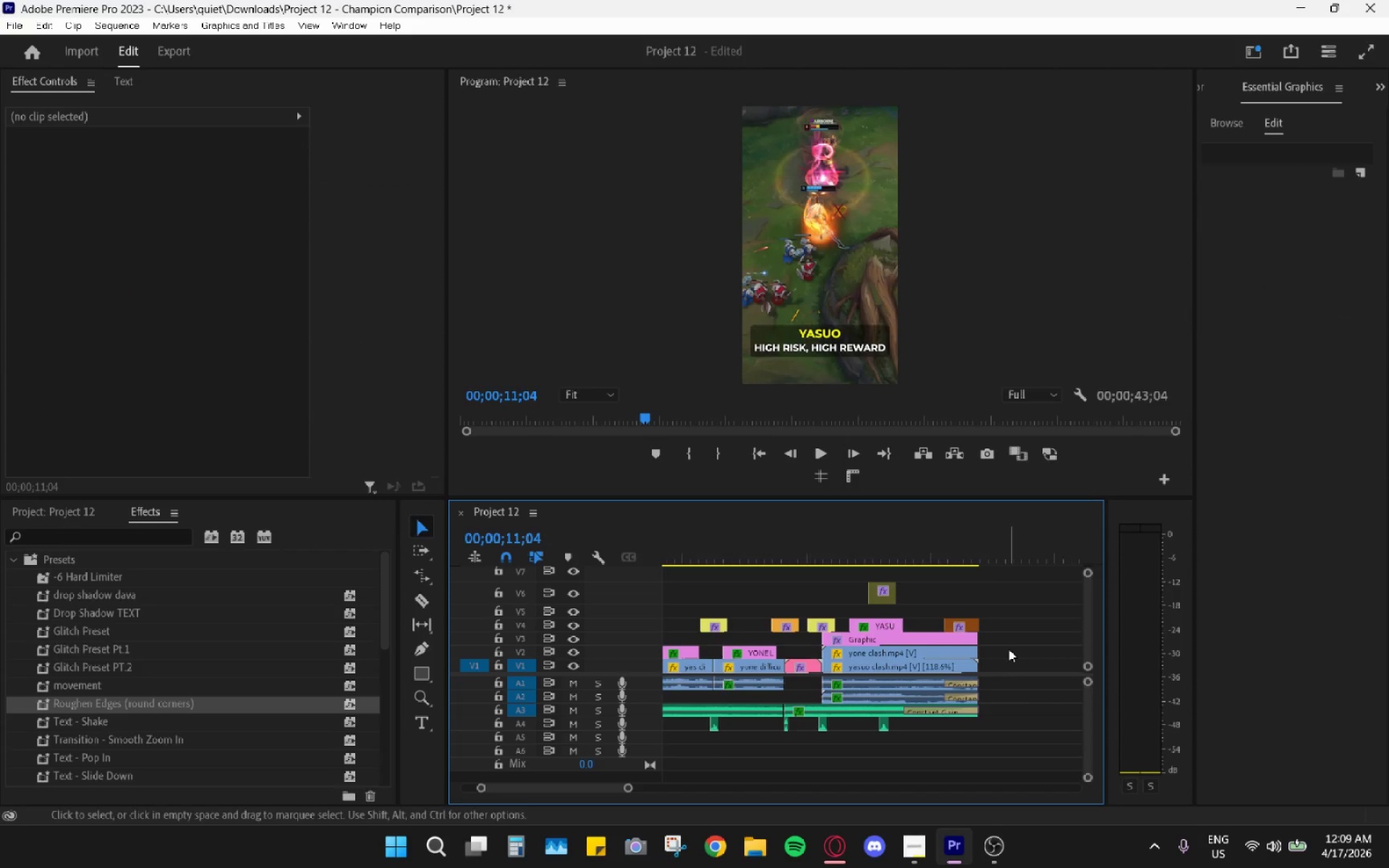 
left_click([1008, 648])
 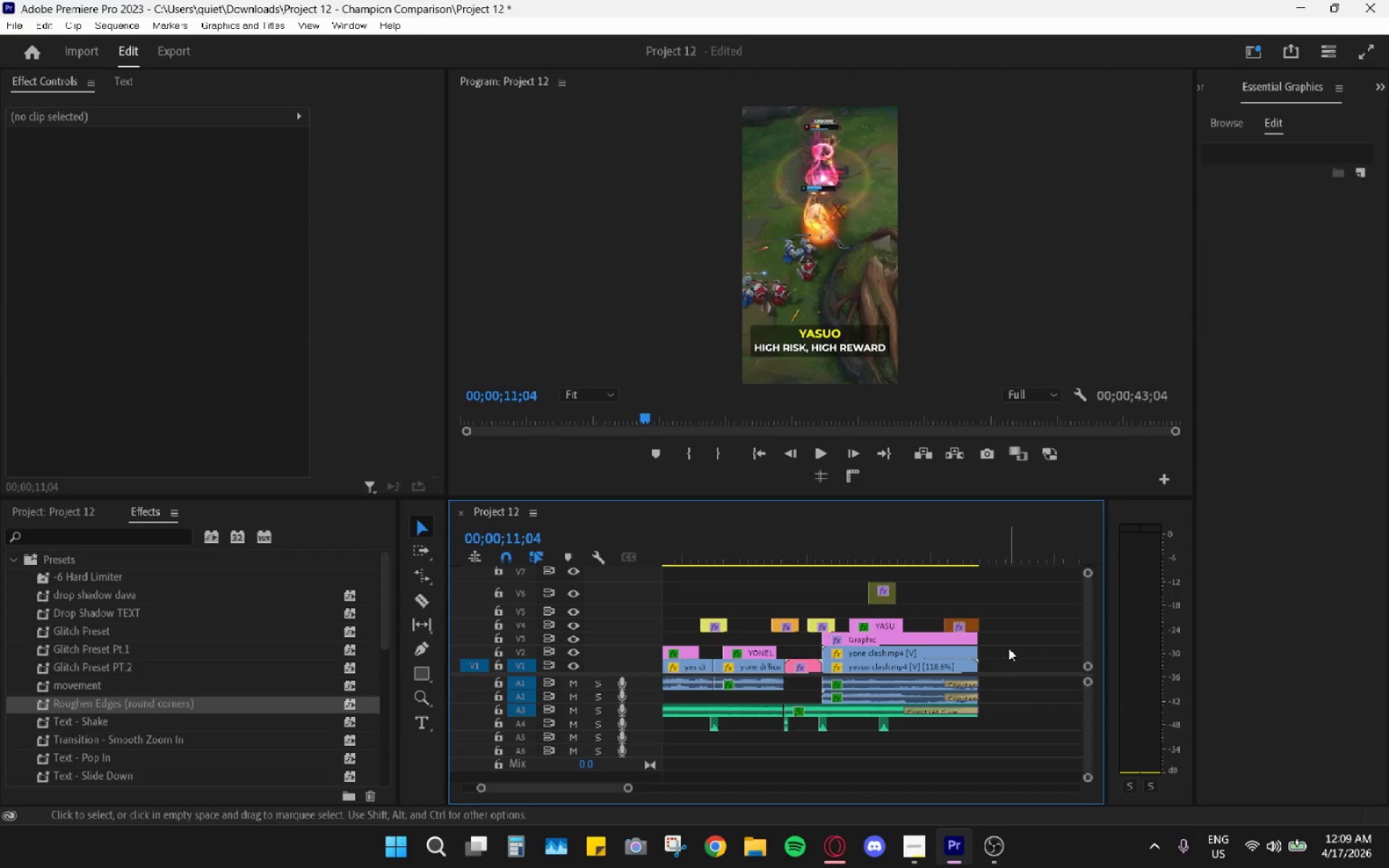 
hold_key(key=AltLeft, duration=2.25)
left_click_drag(start_coordinate=[1008, 634], to_coordinate=[960, 696])
 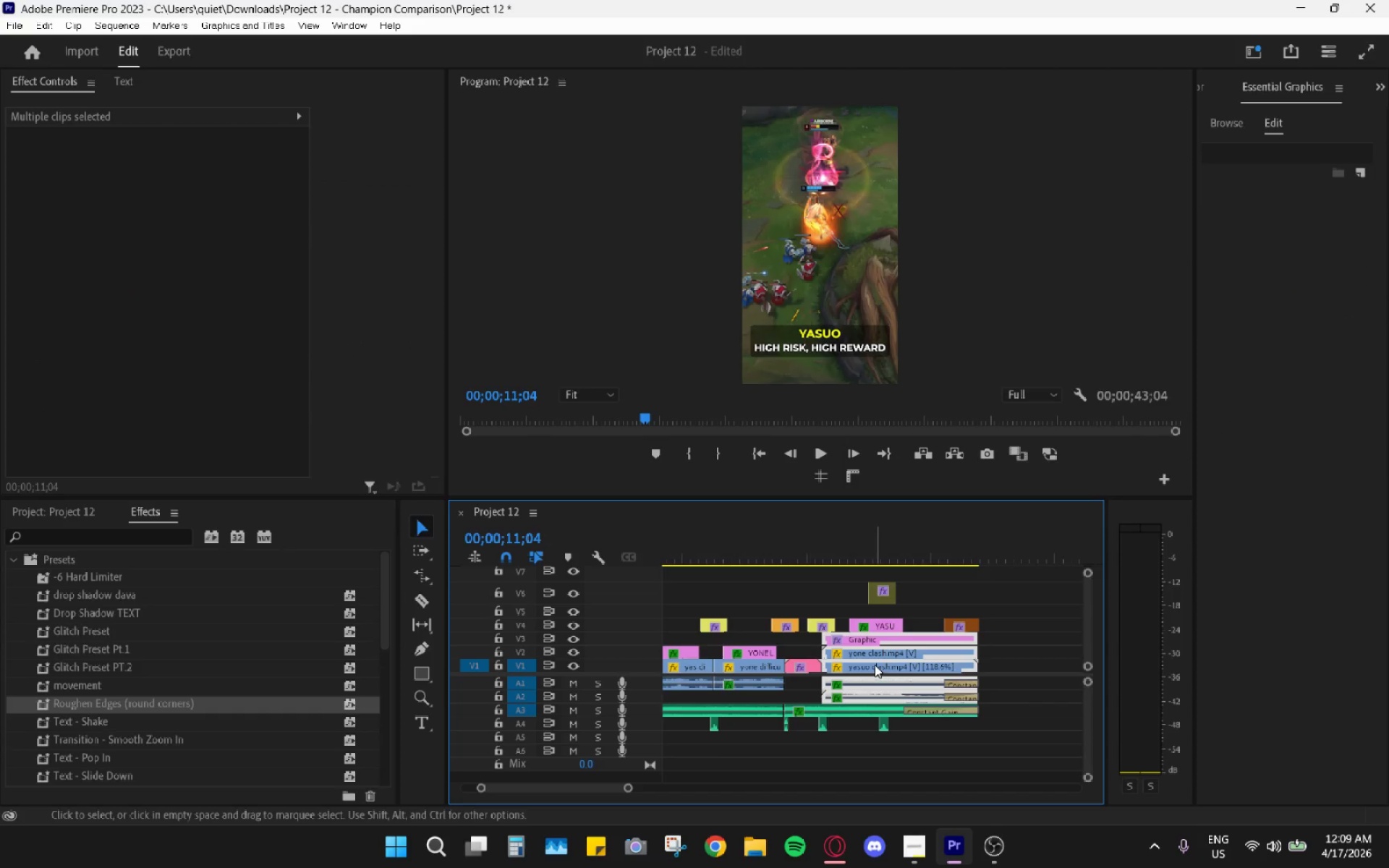 
right_click([875, 665])
 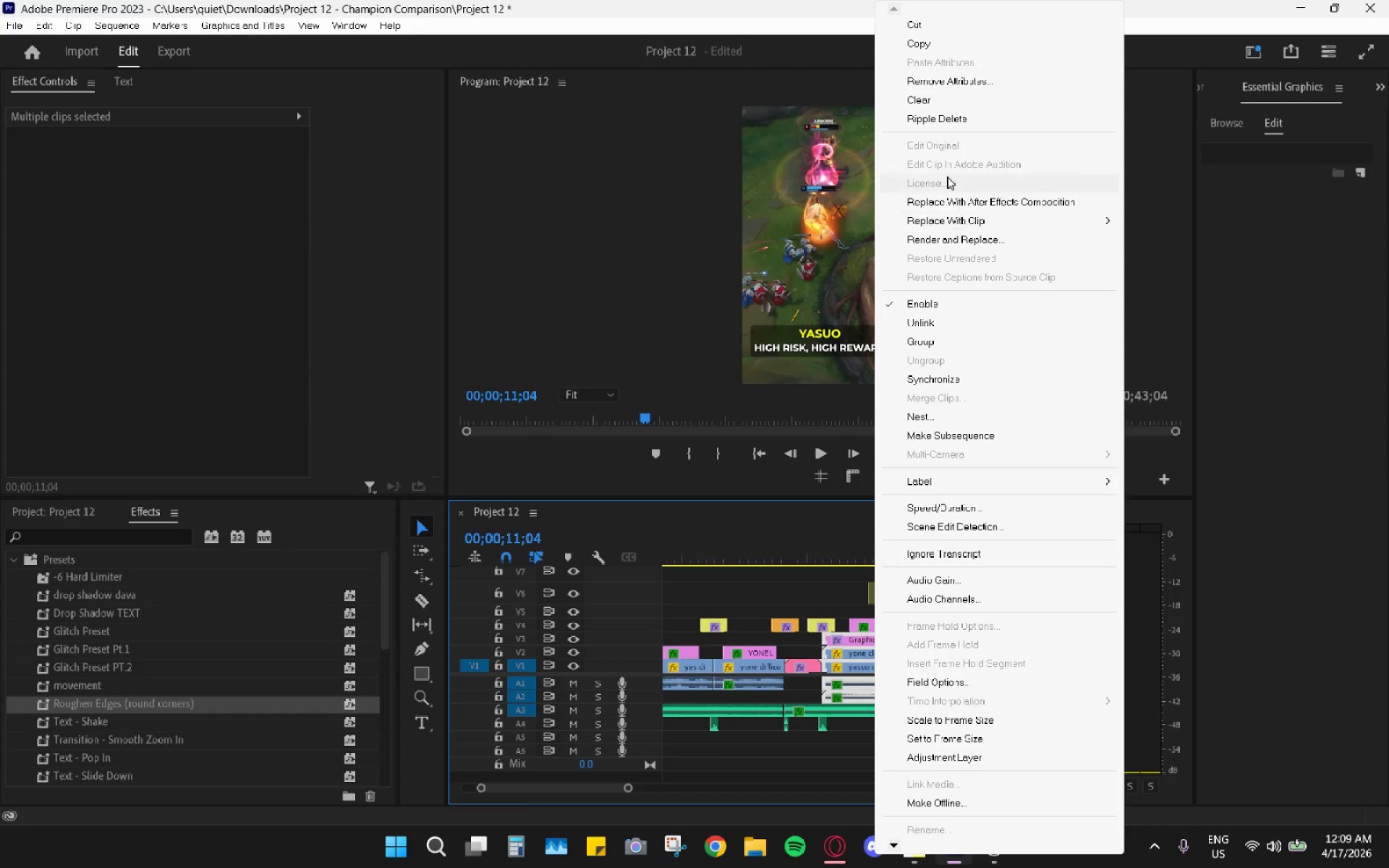 
left_click([951, 409])
 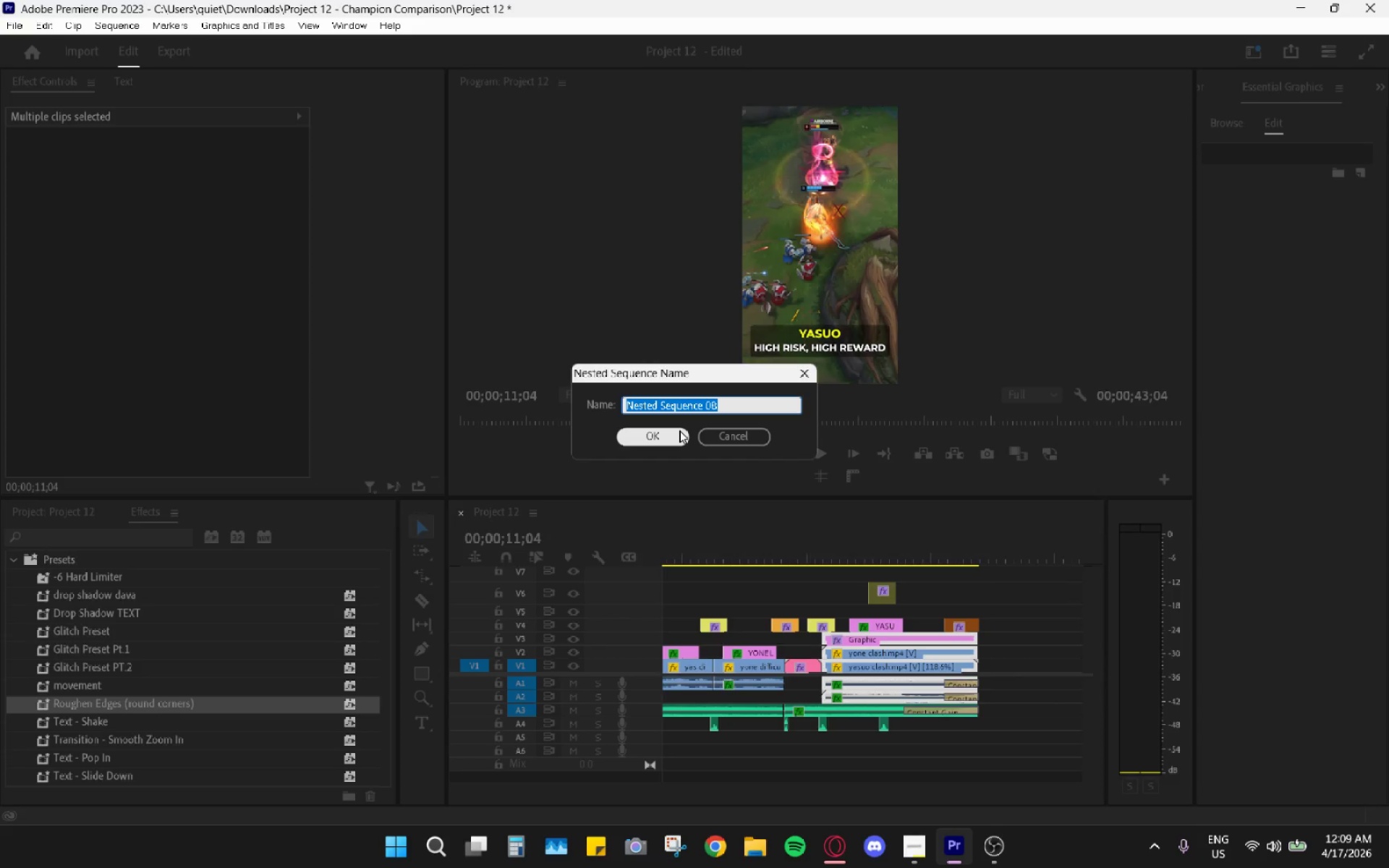 
wait(7.44)
 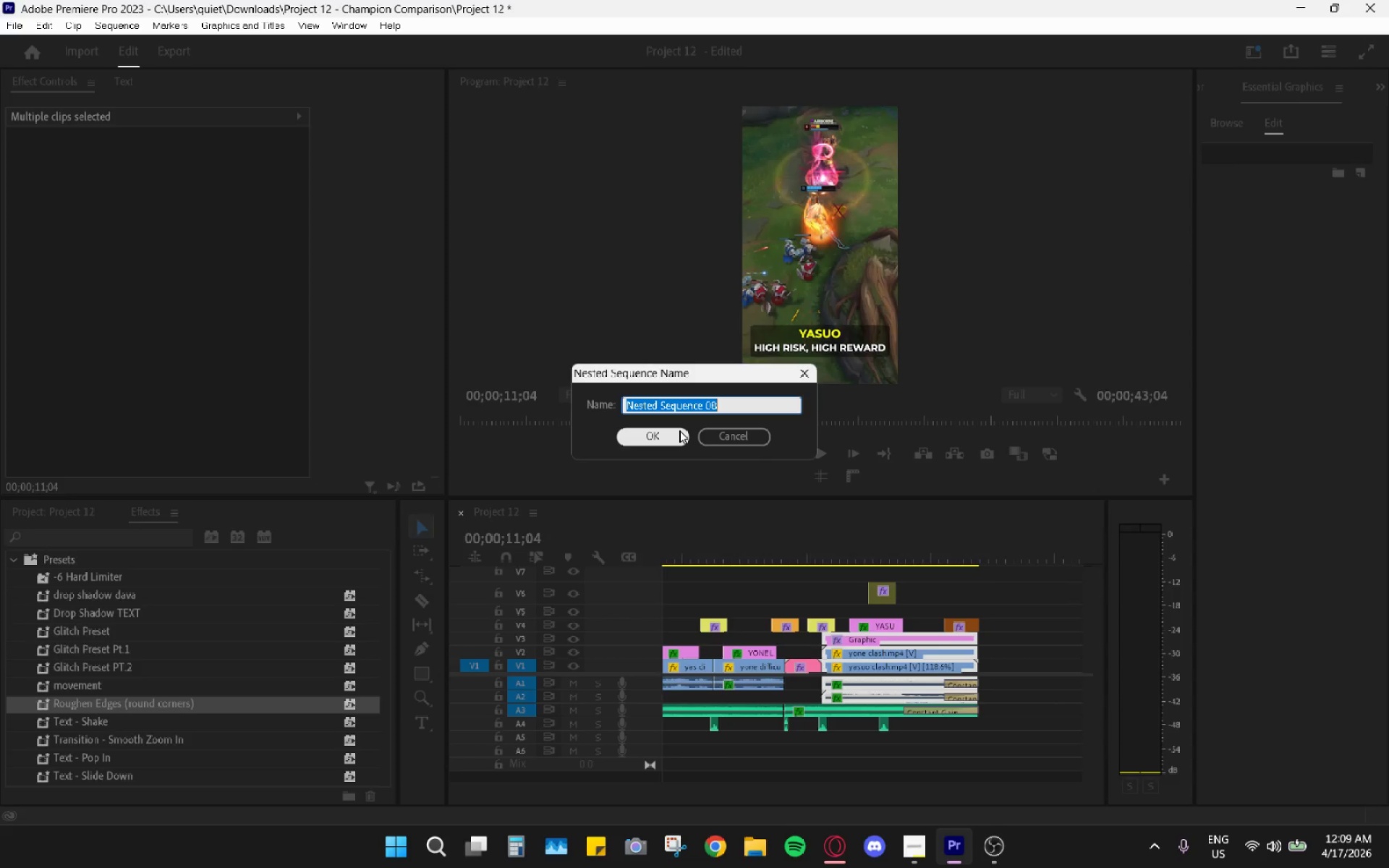 
type(VIDEOS)
key(Backspace)
 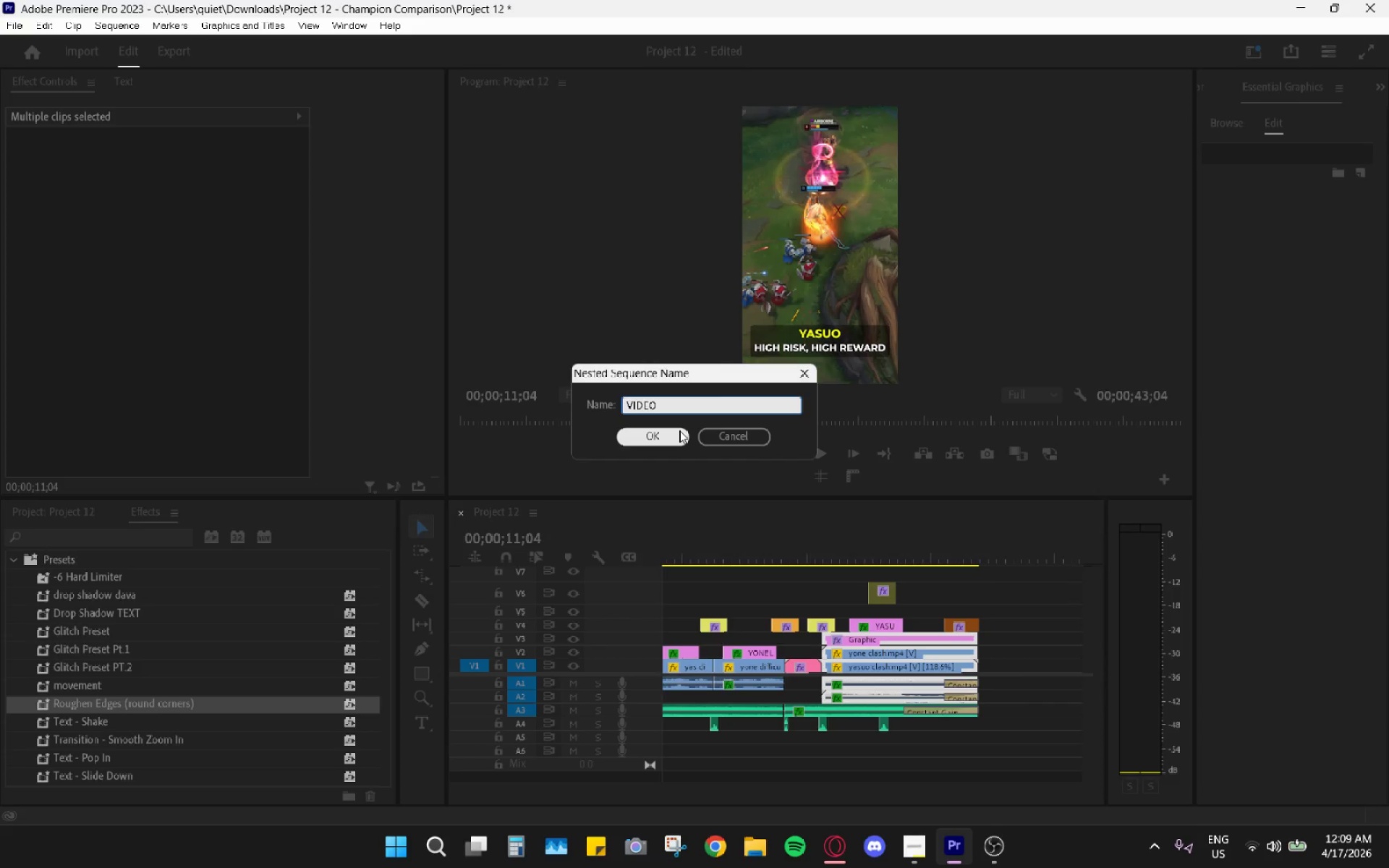 
key(Enter)
 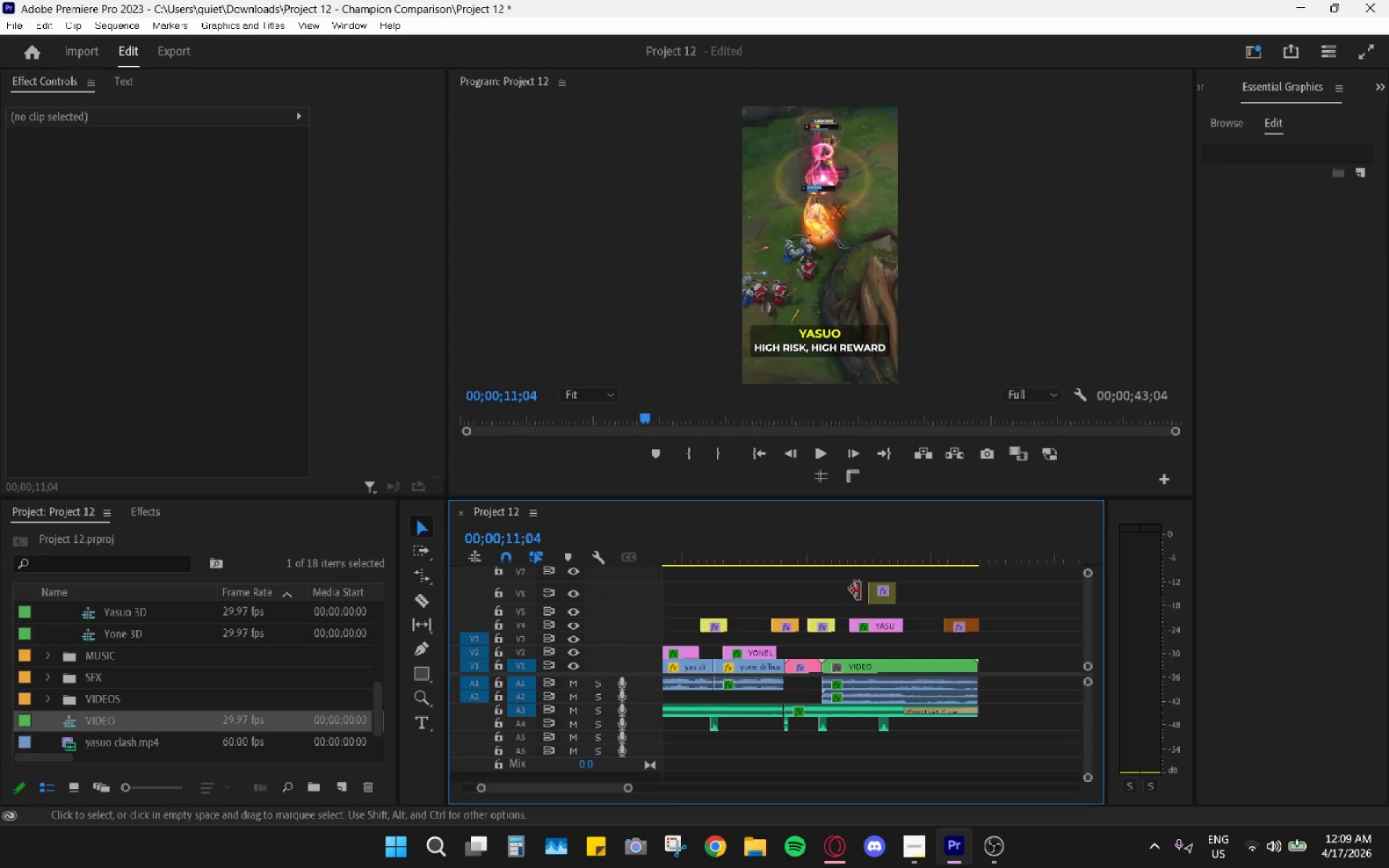 
mouse_move([850, 655])
 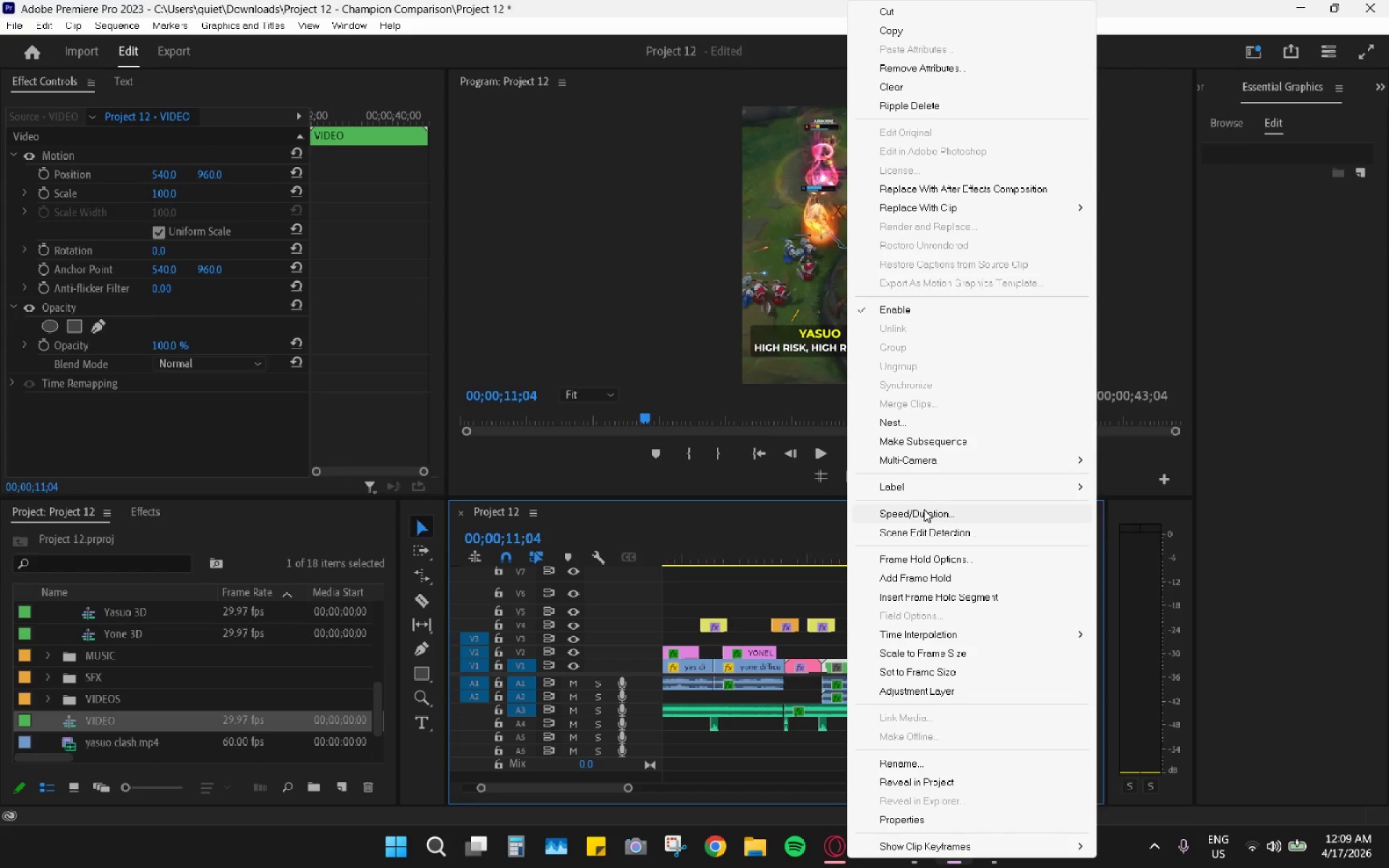 
left_click([914, 482])
 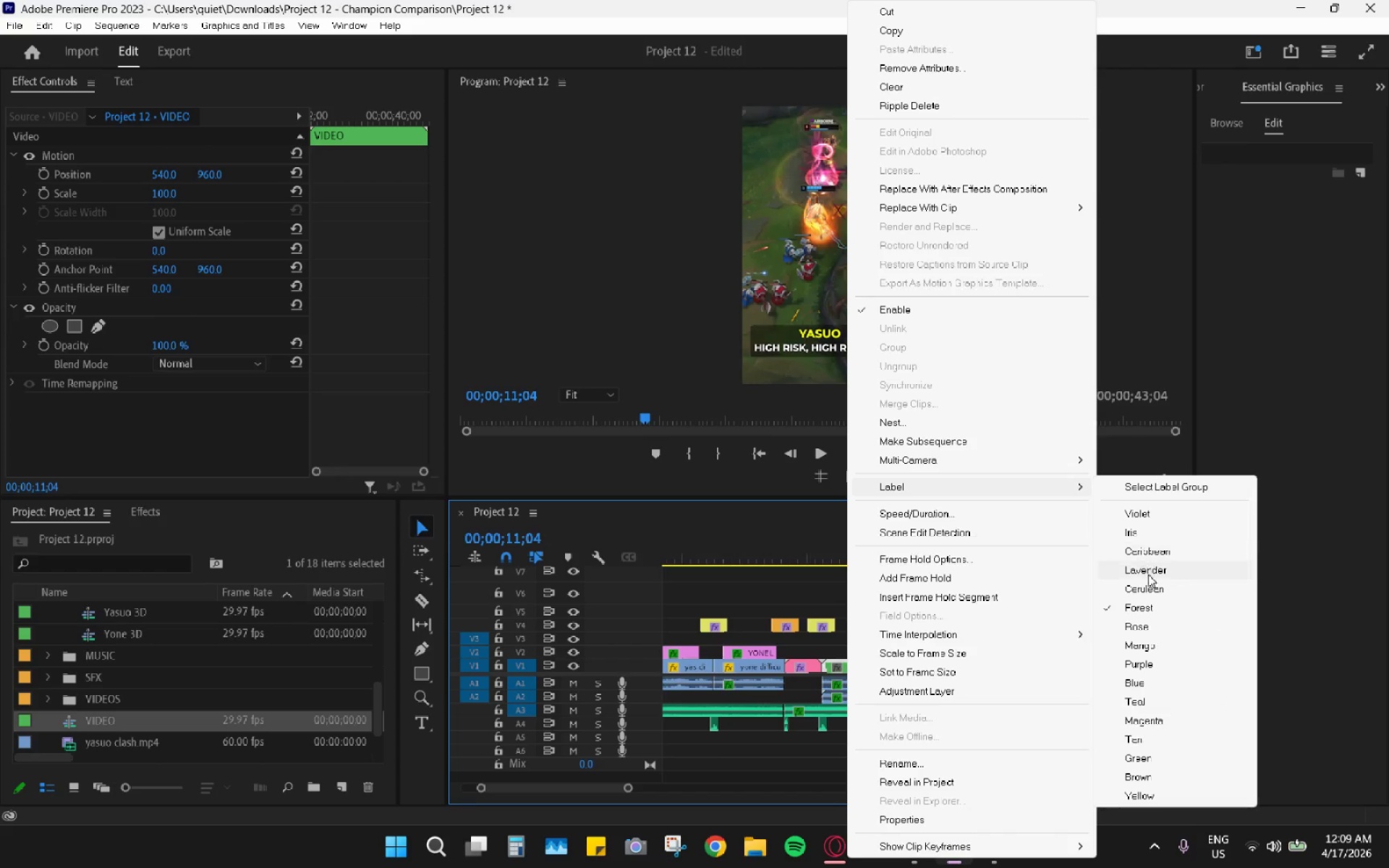 
left_click([1145, 553])
 